 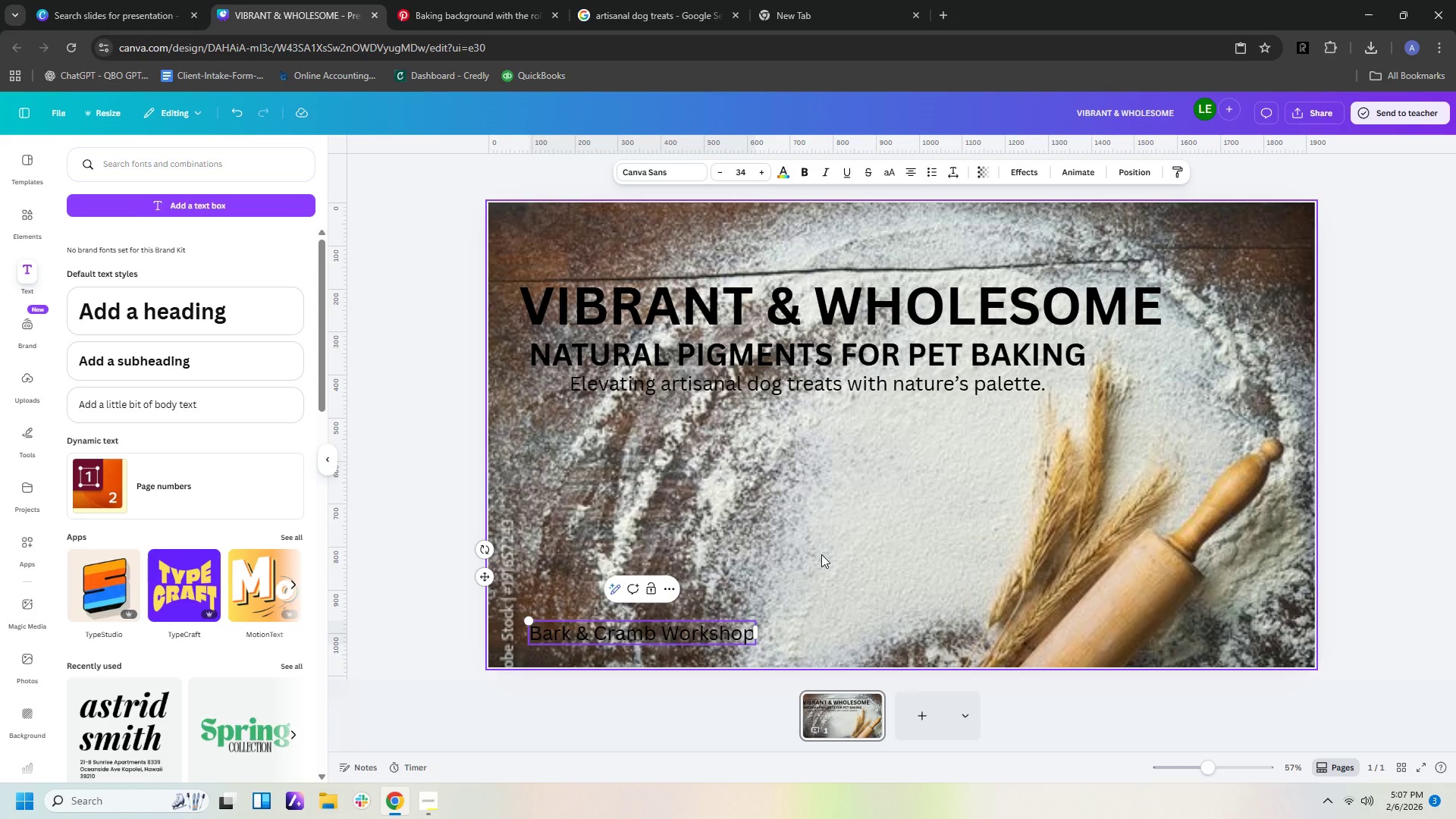 
left_click([31, 234])
 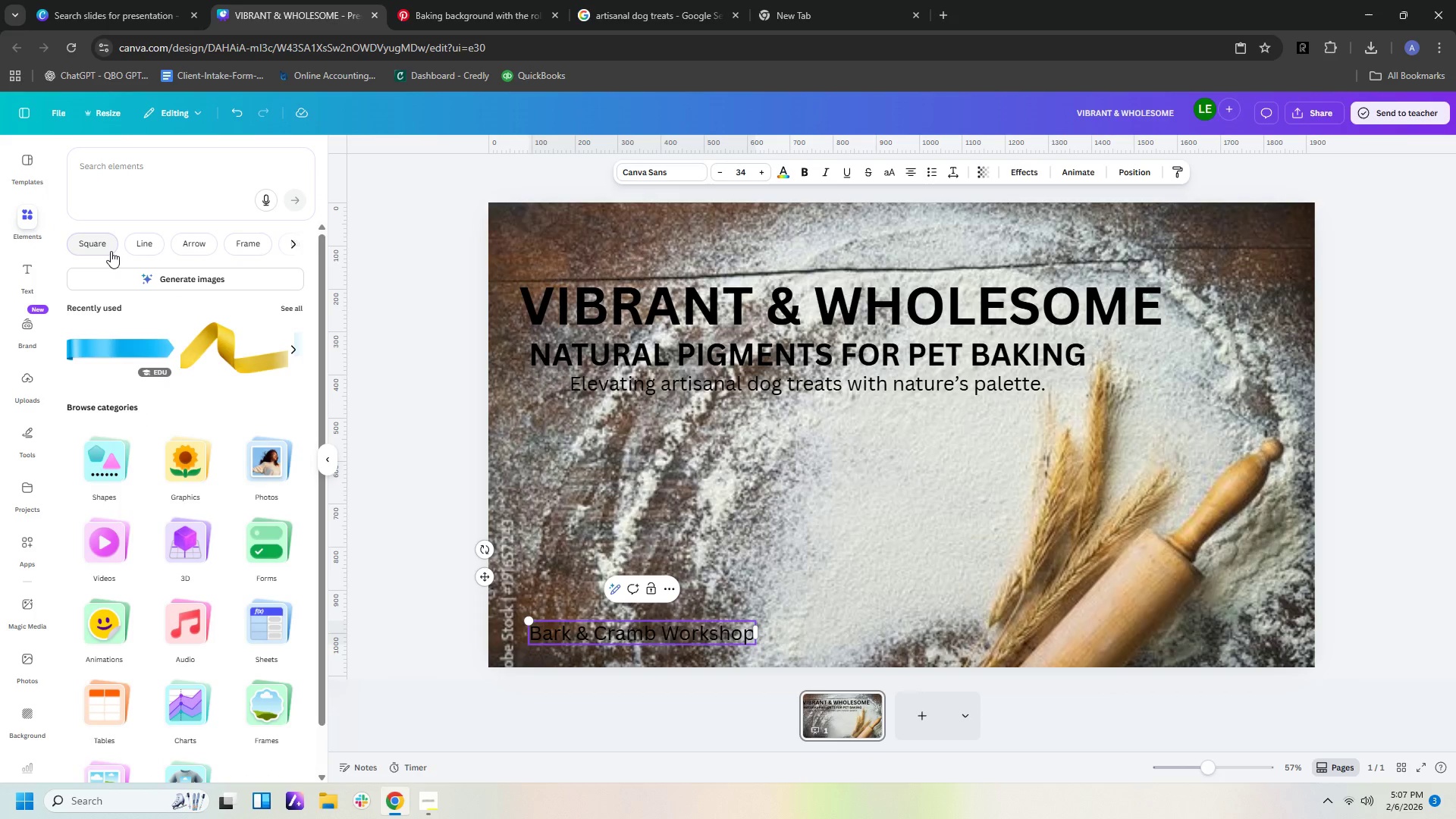 
wait(6.01)
 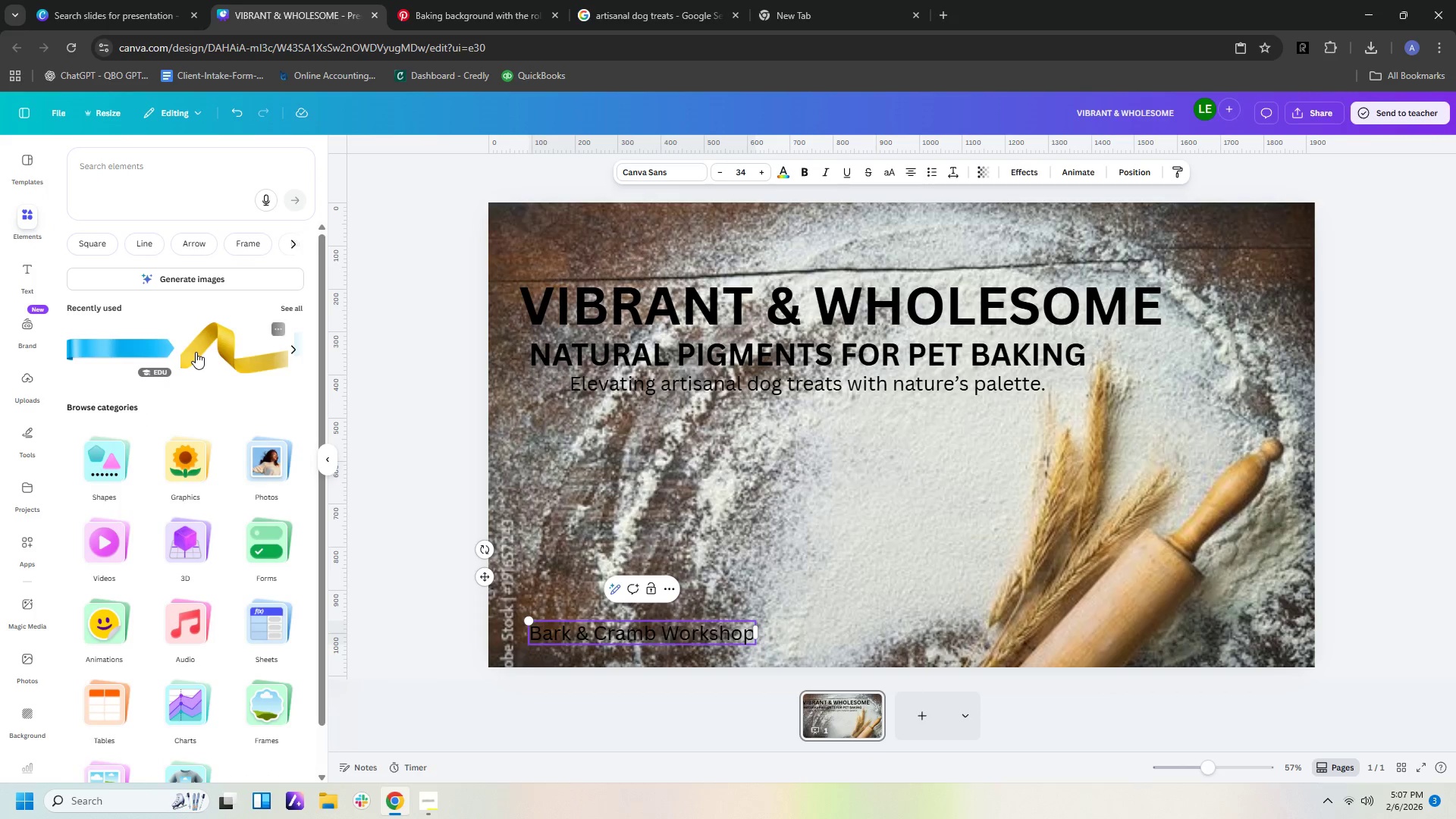 
left_click([17, 221])
 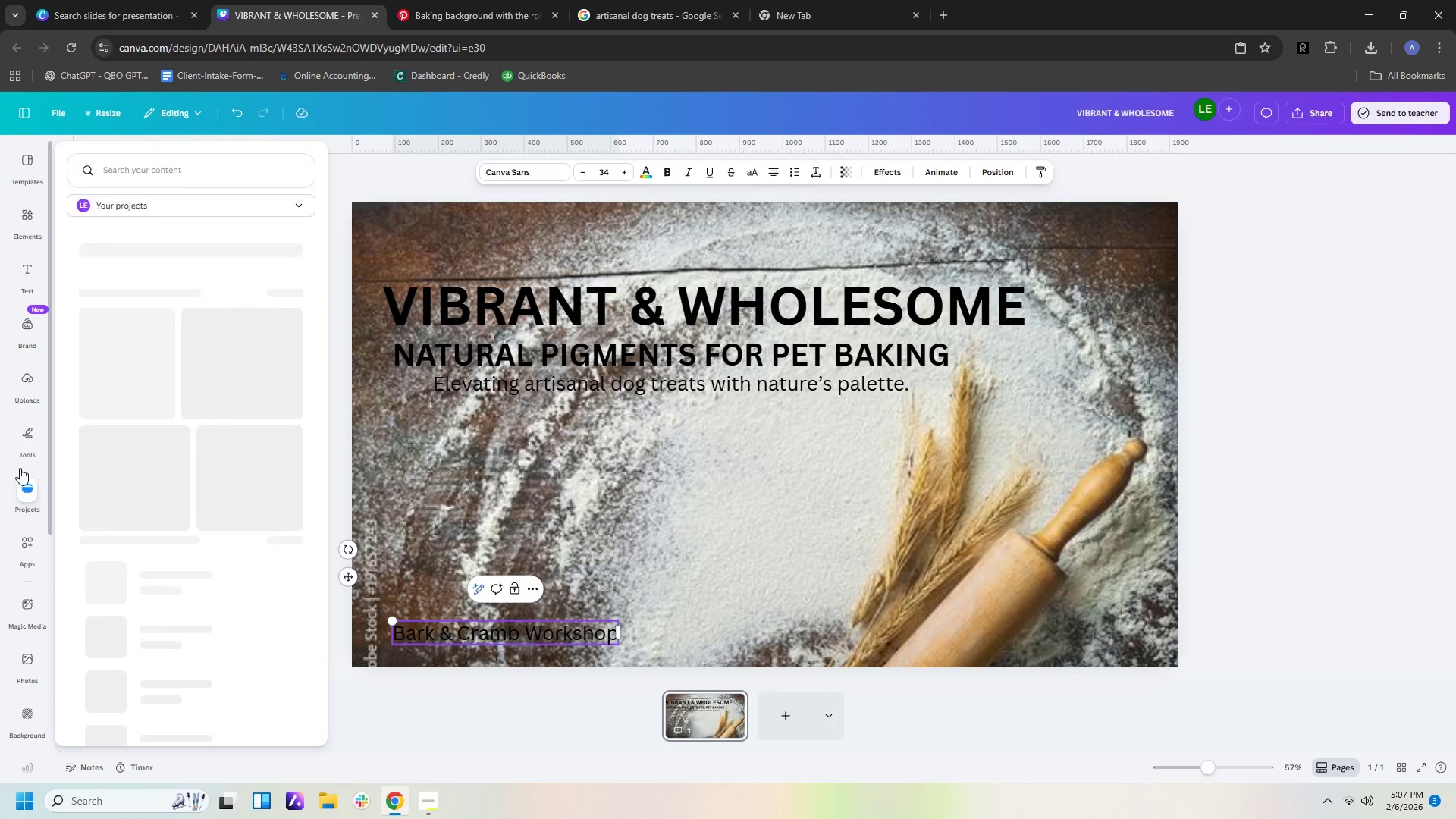 
left_click([18, 435])
 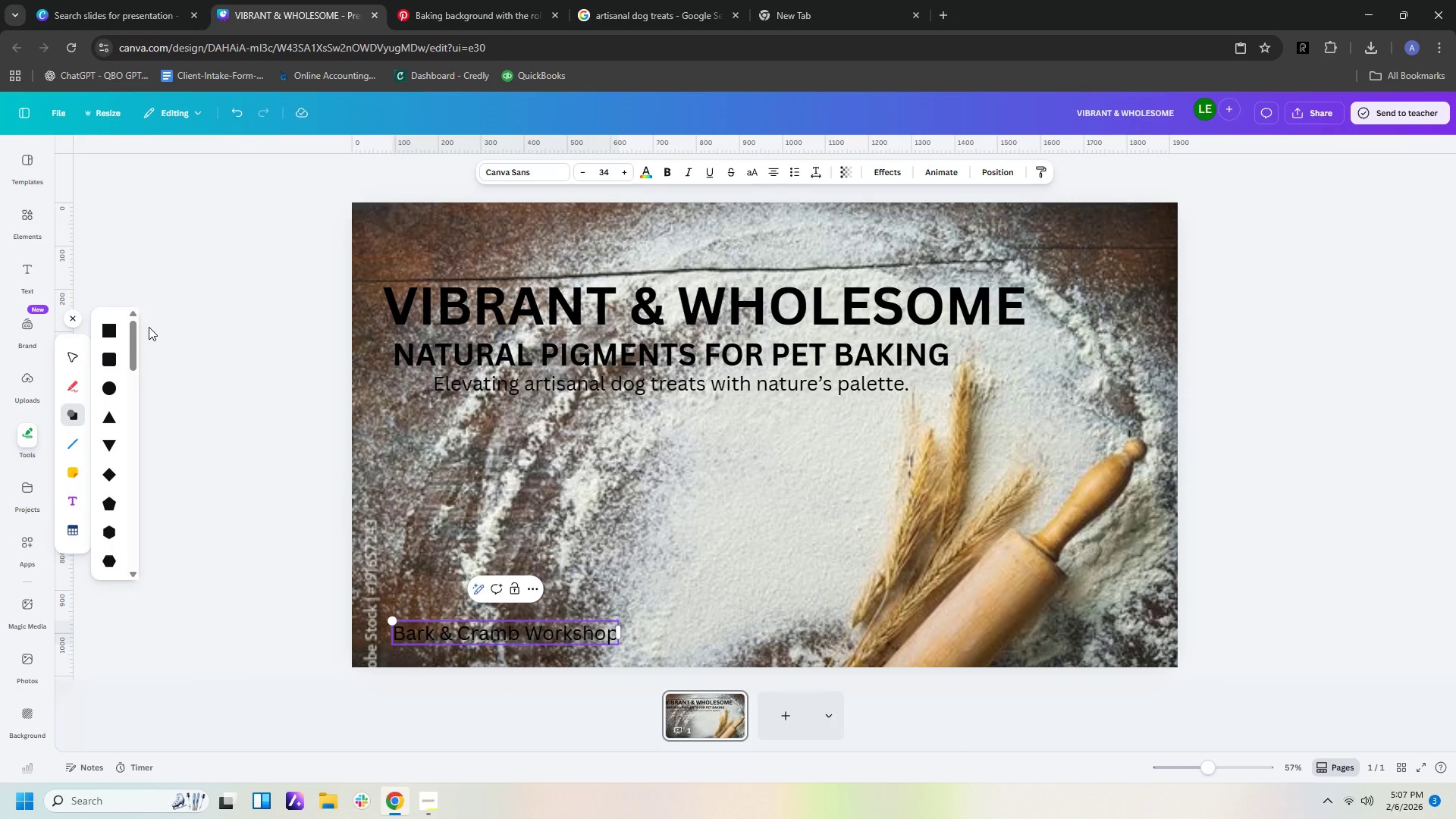 
left_click([115, 356])
 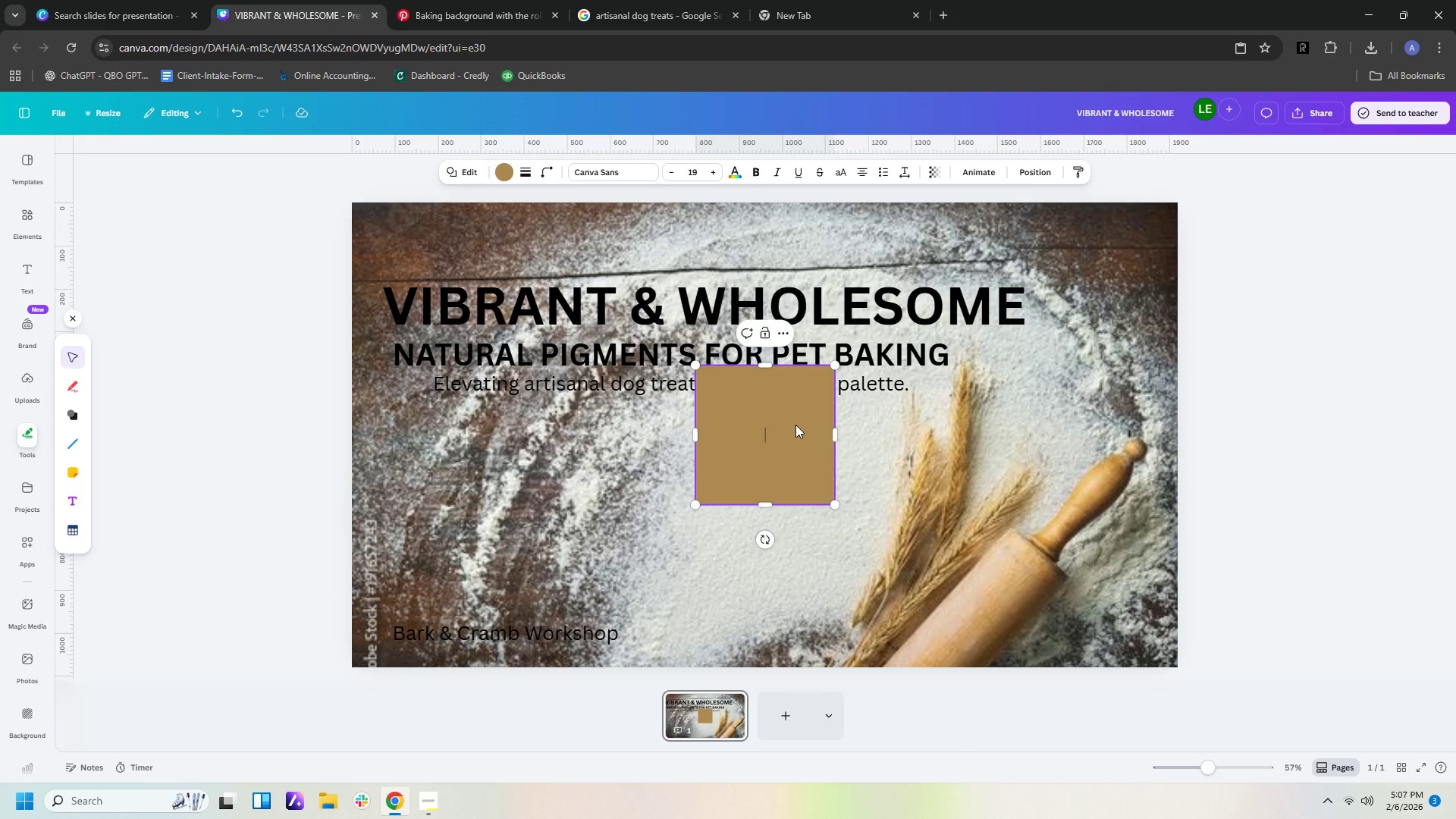 
left_click([886, 478])
 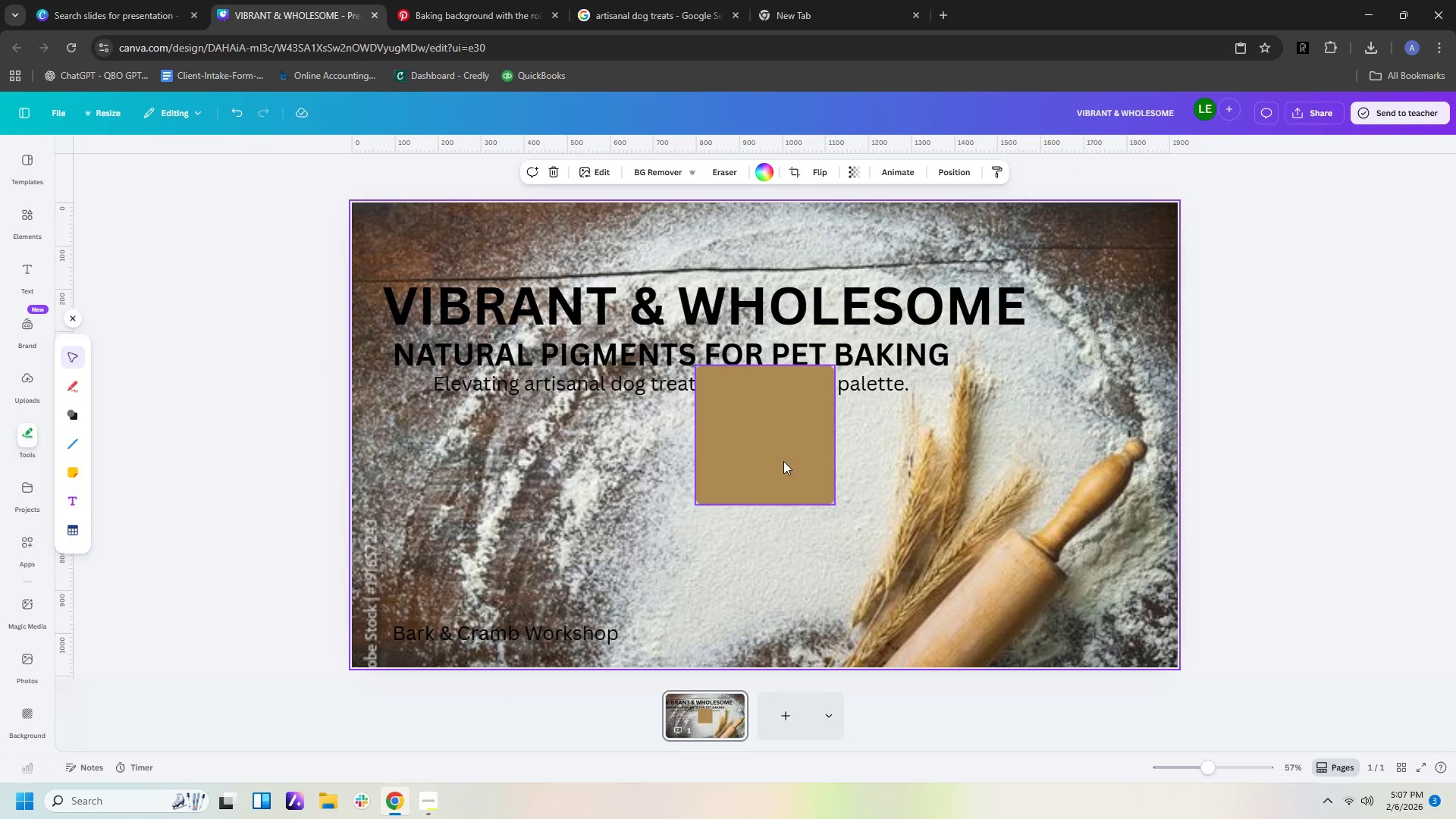 
left_click_drag(start_coordinate=[783, 461], to_coordinate=[437, 362])
 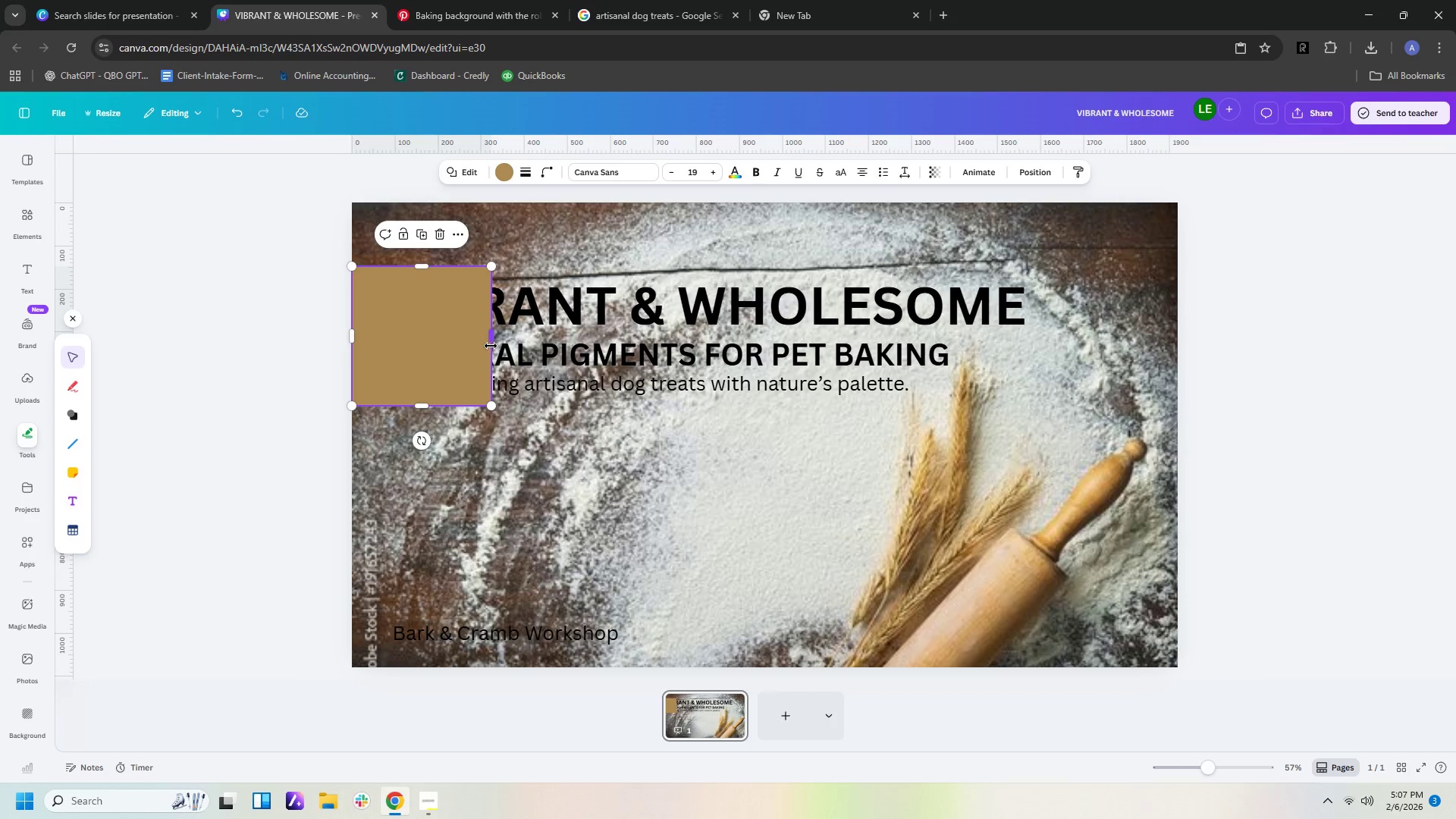 
left_click_drag(start_coordinate=[492, 342], to_coordinate=[1048, 340])
 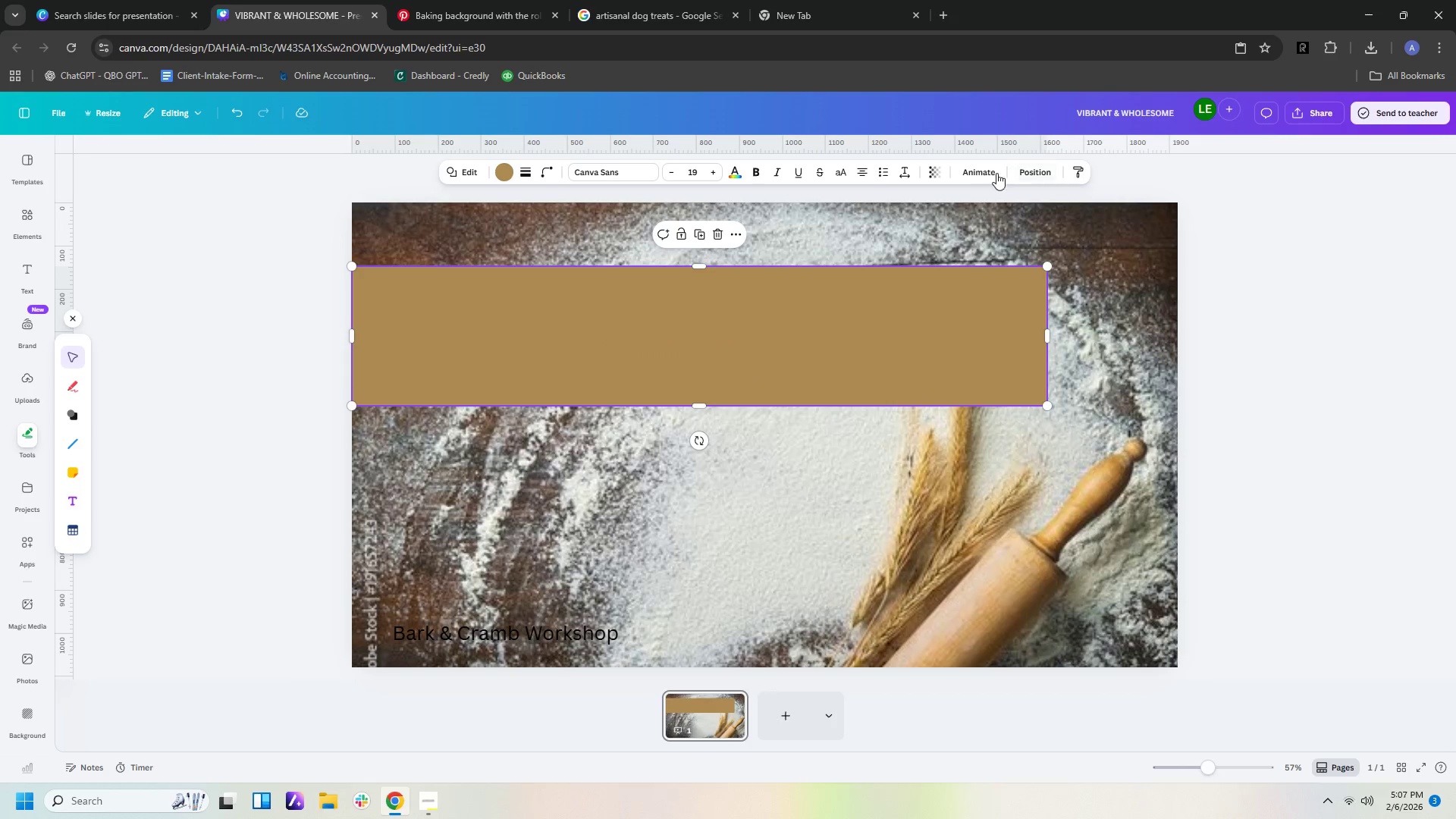 
left_click([934, 168])
 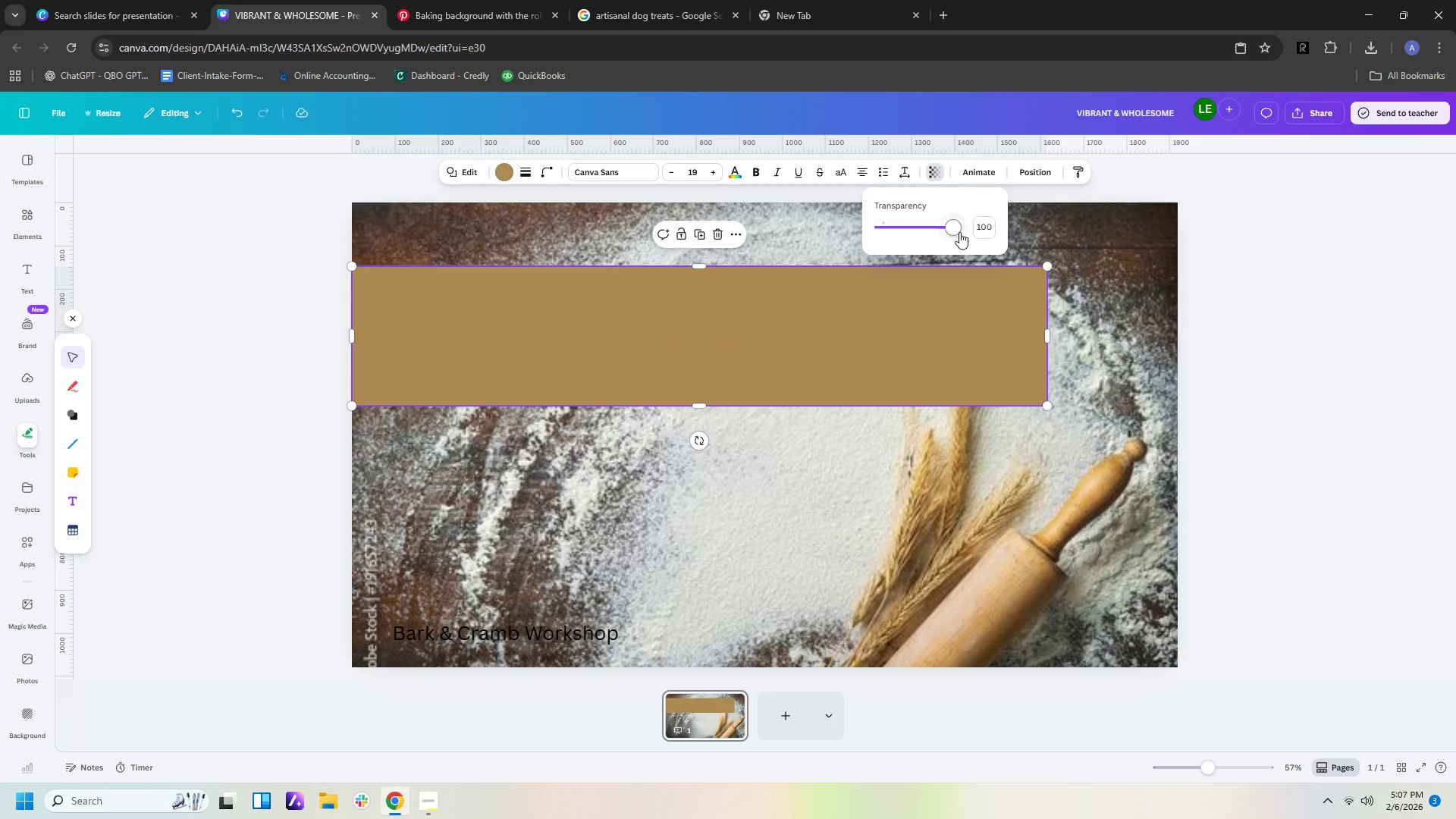 
left_click_drag(start_coordinate=[958, 234], to_coordinate=[915, 234])
 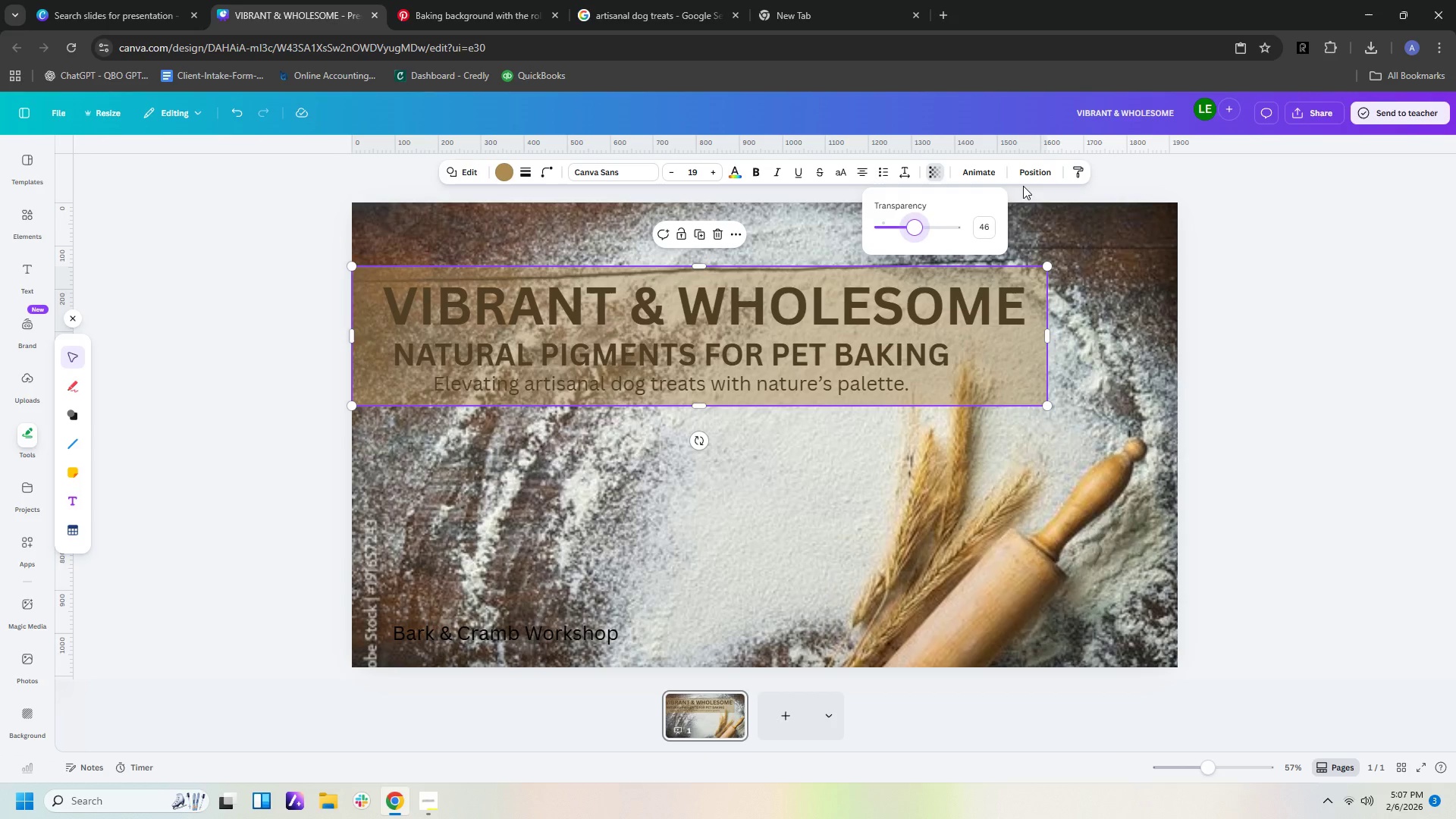 
left_click([1029, 177])
 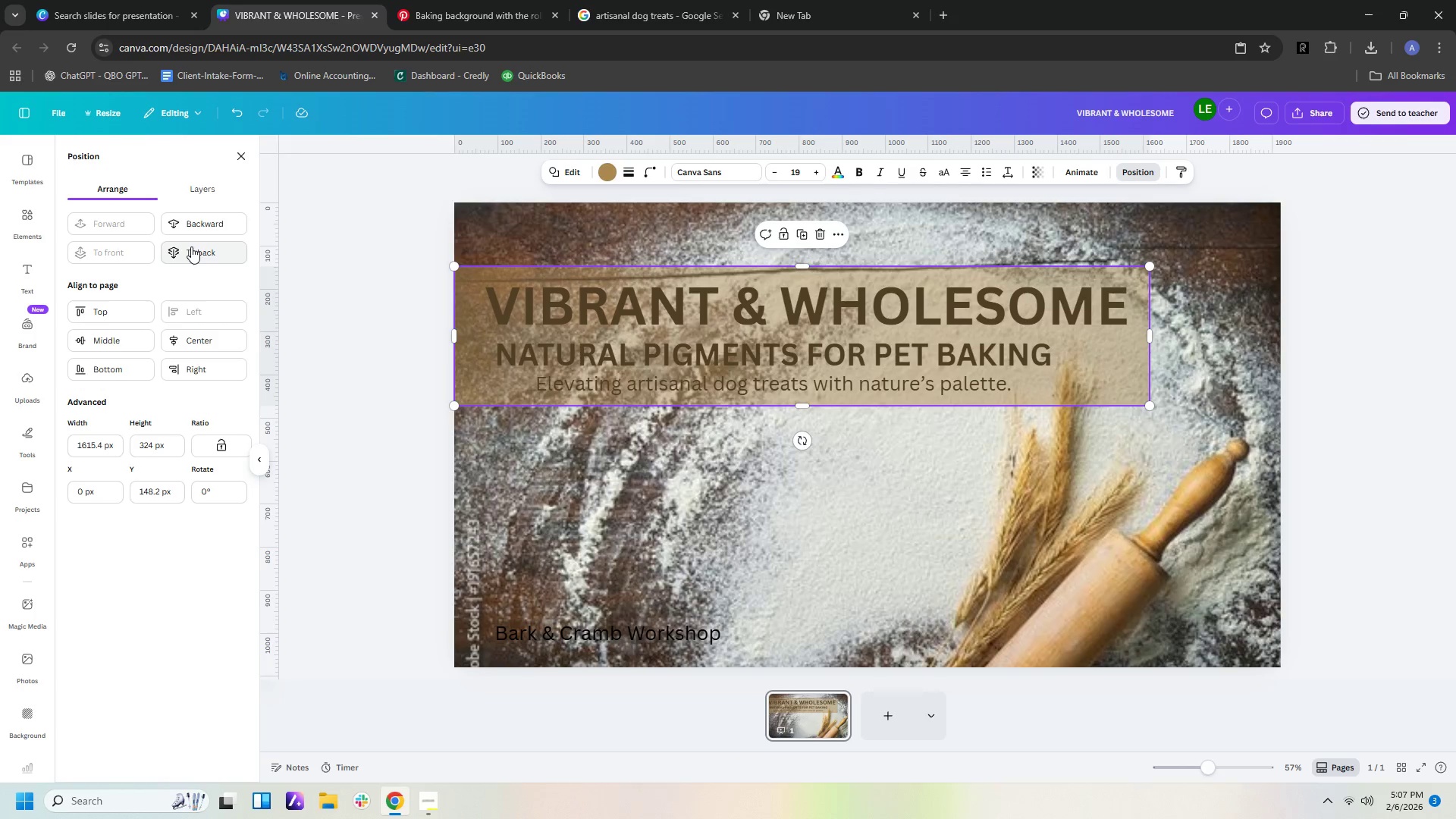 
left_click([195, 224])
 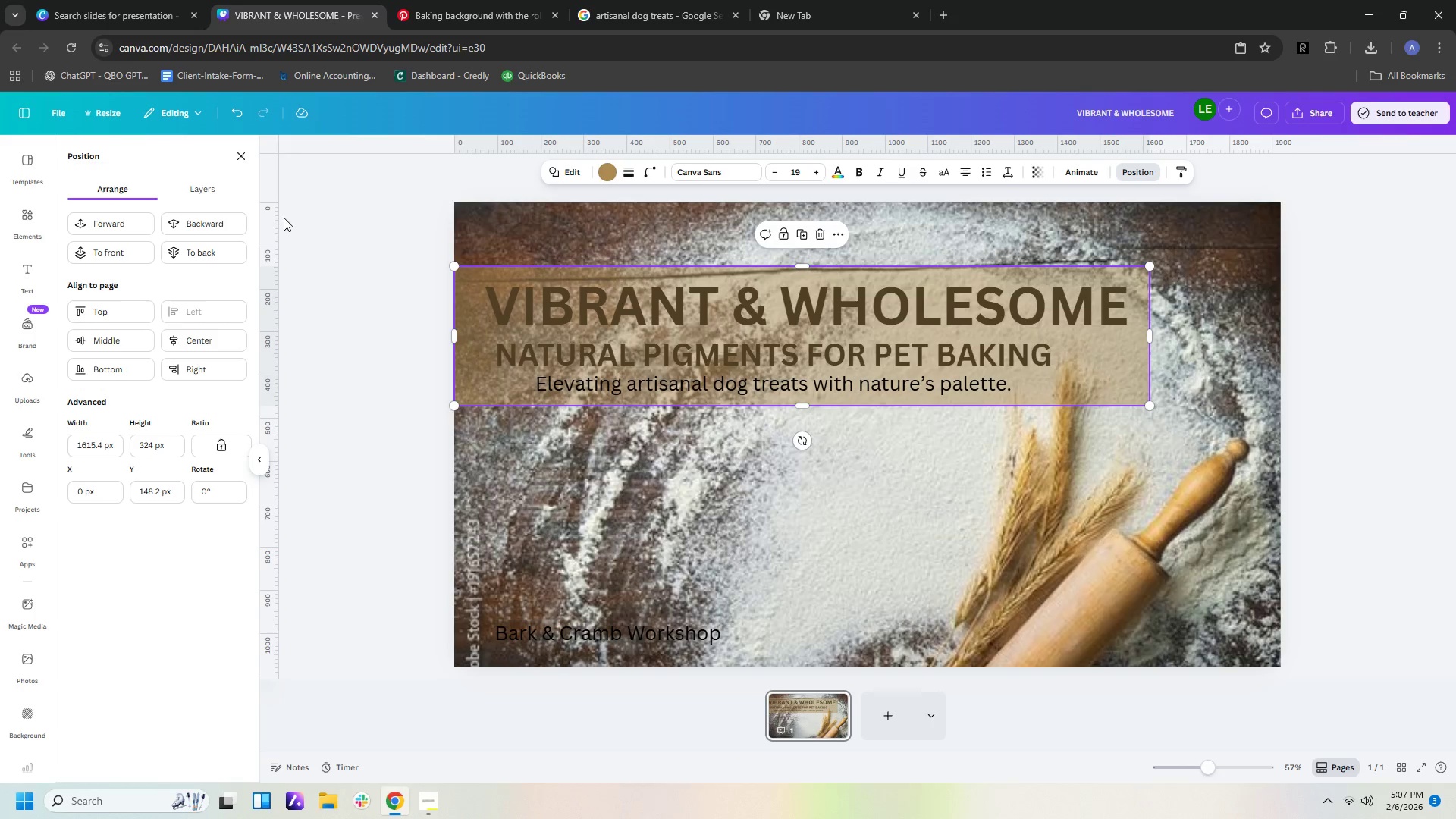 
left_click_drag(start_coordinate=[231, 231], to_coordinate=[231, 227])
 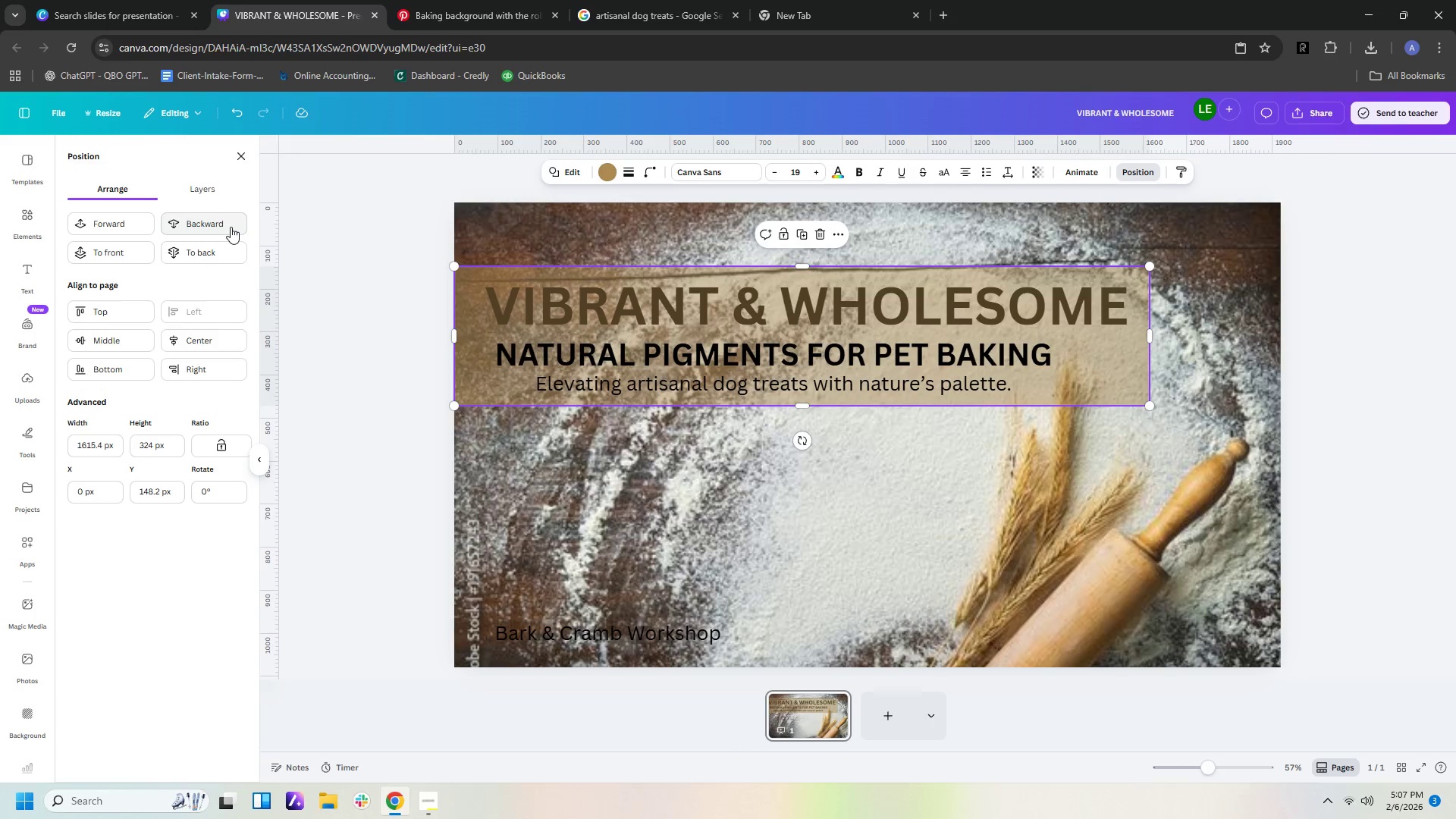 
double_click([231, 227])
 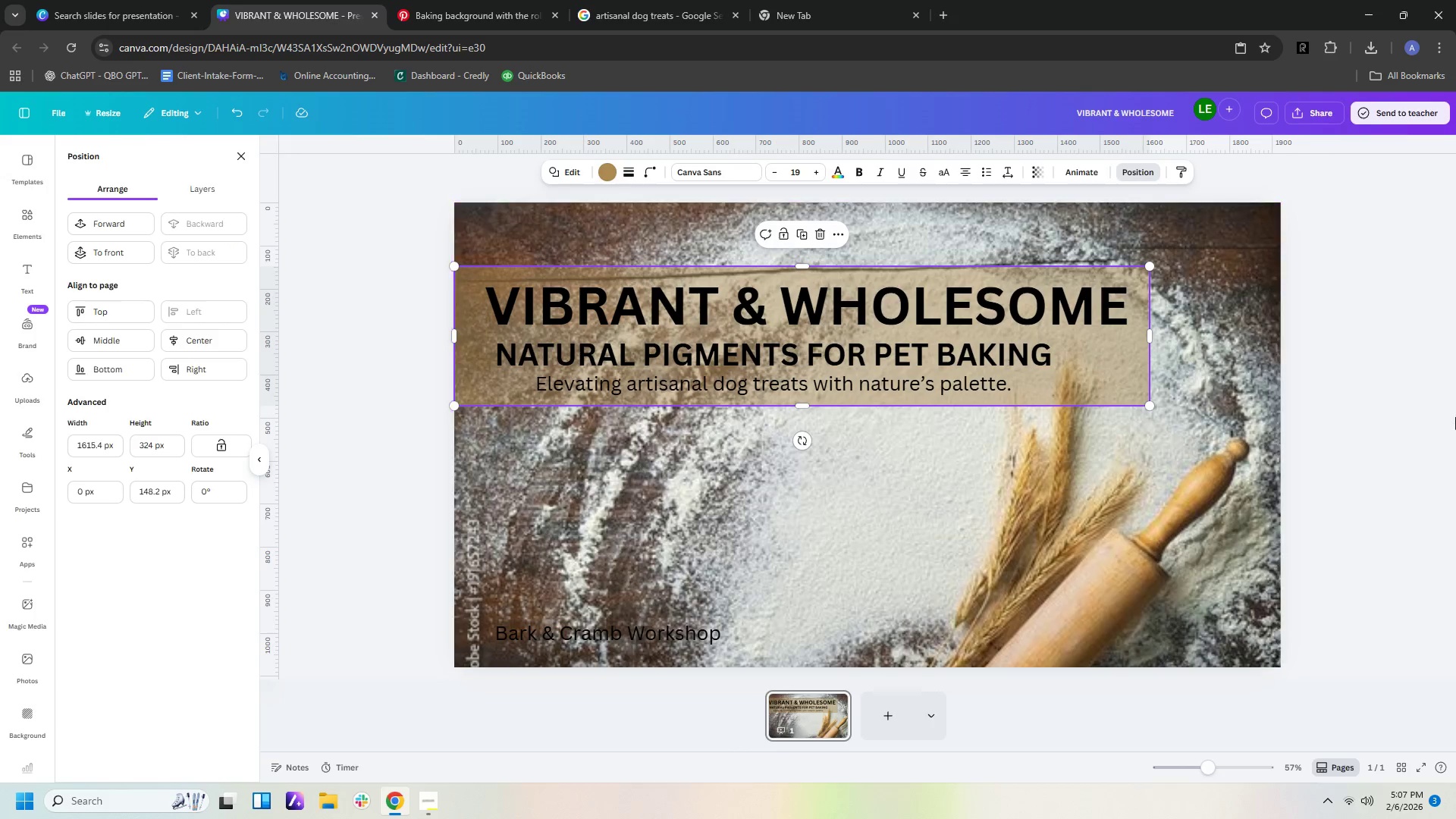 
left_click([1379, 427])
 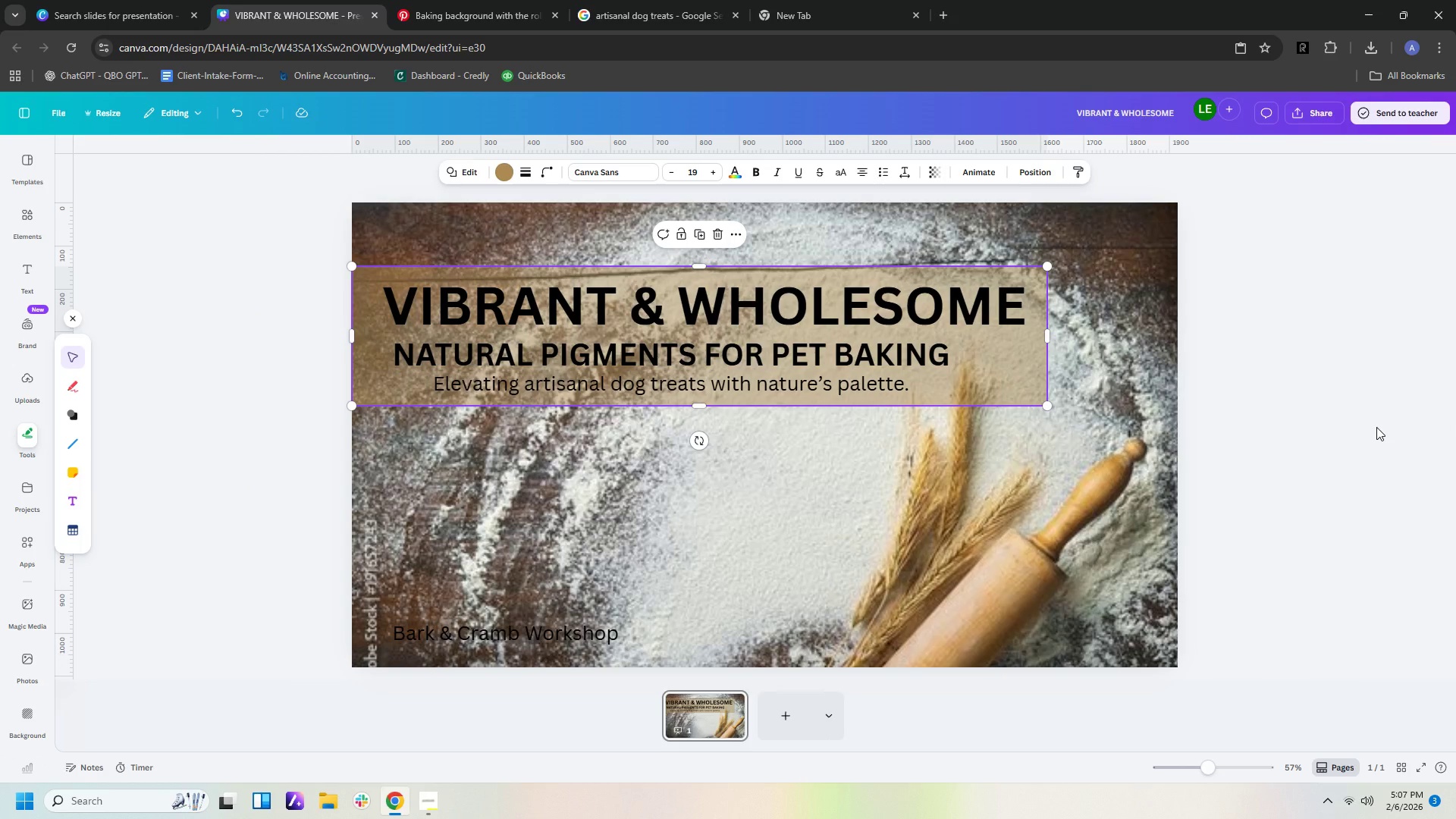 
left_click([1376, 427])
 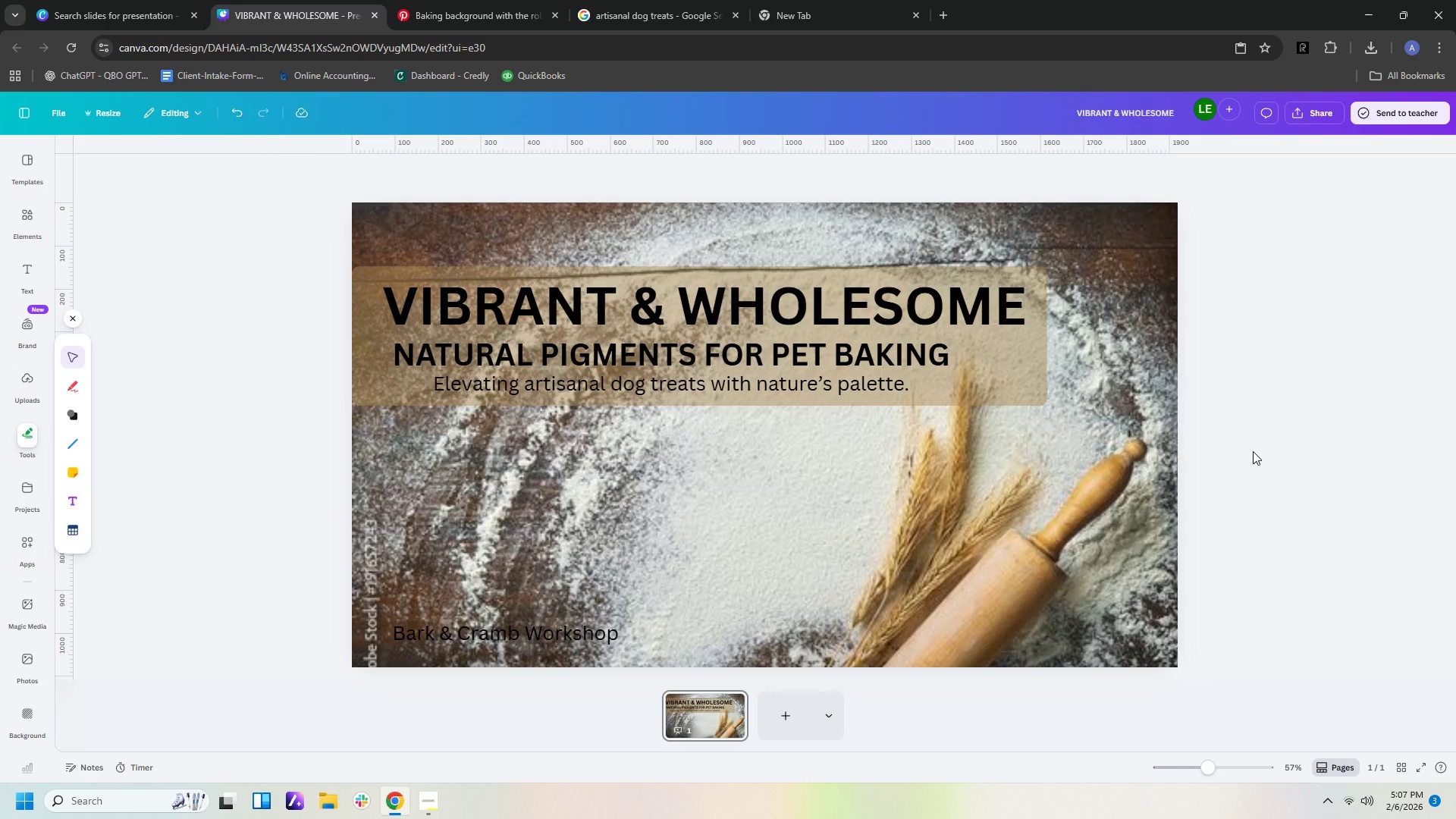 
wait(8.14)
 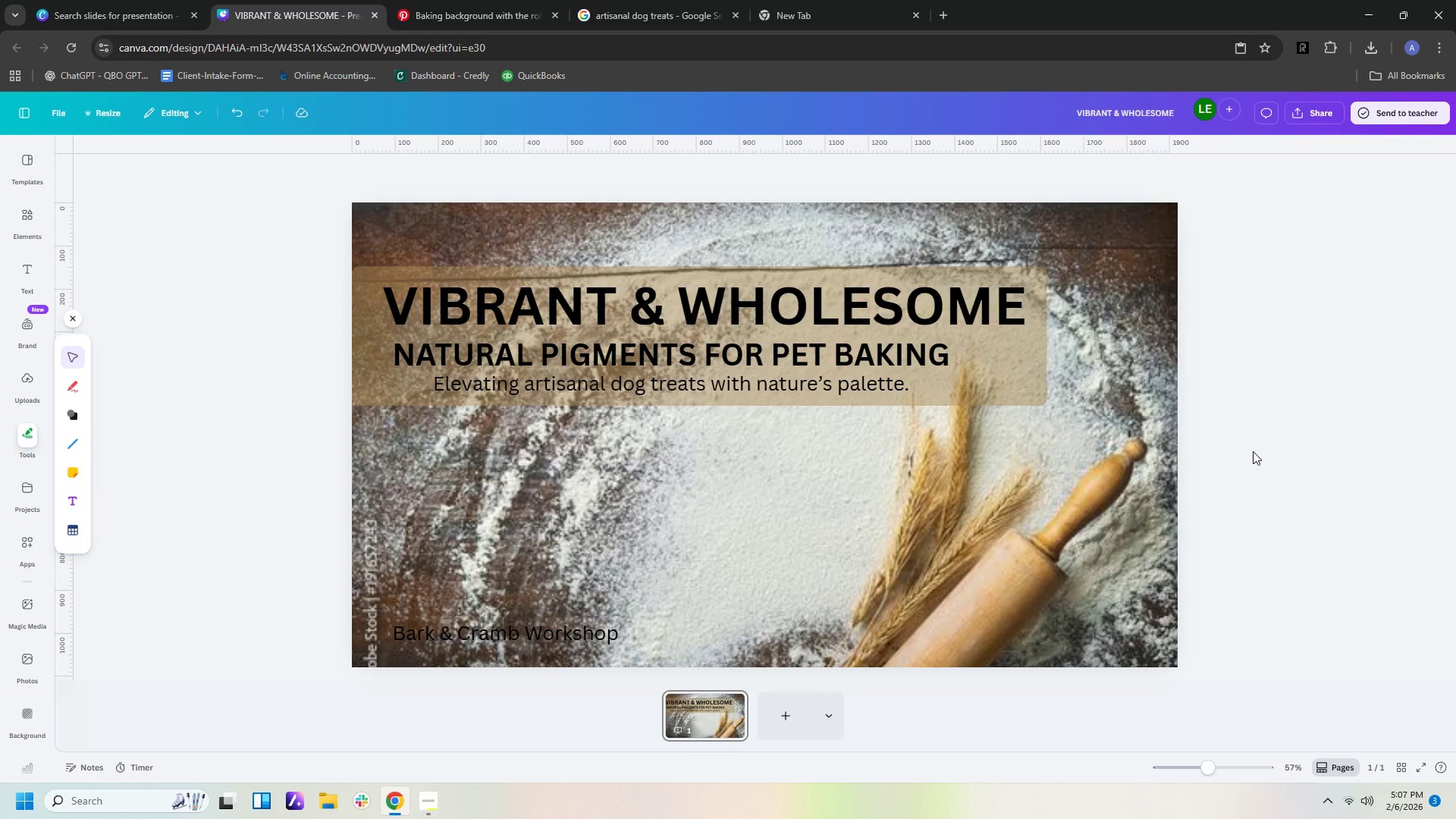 
left_click([777, 524])
 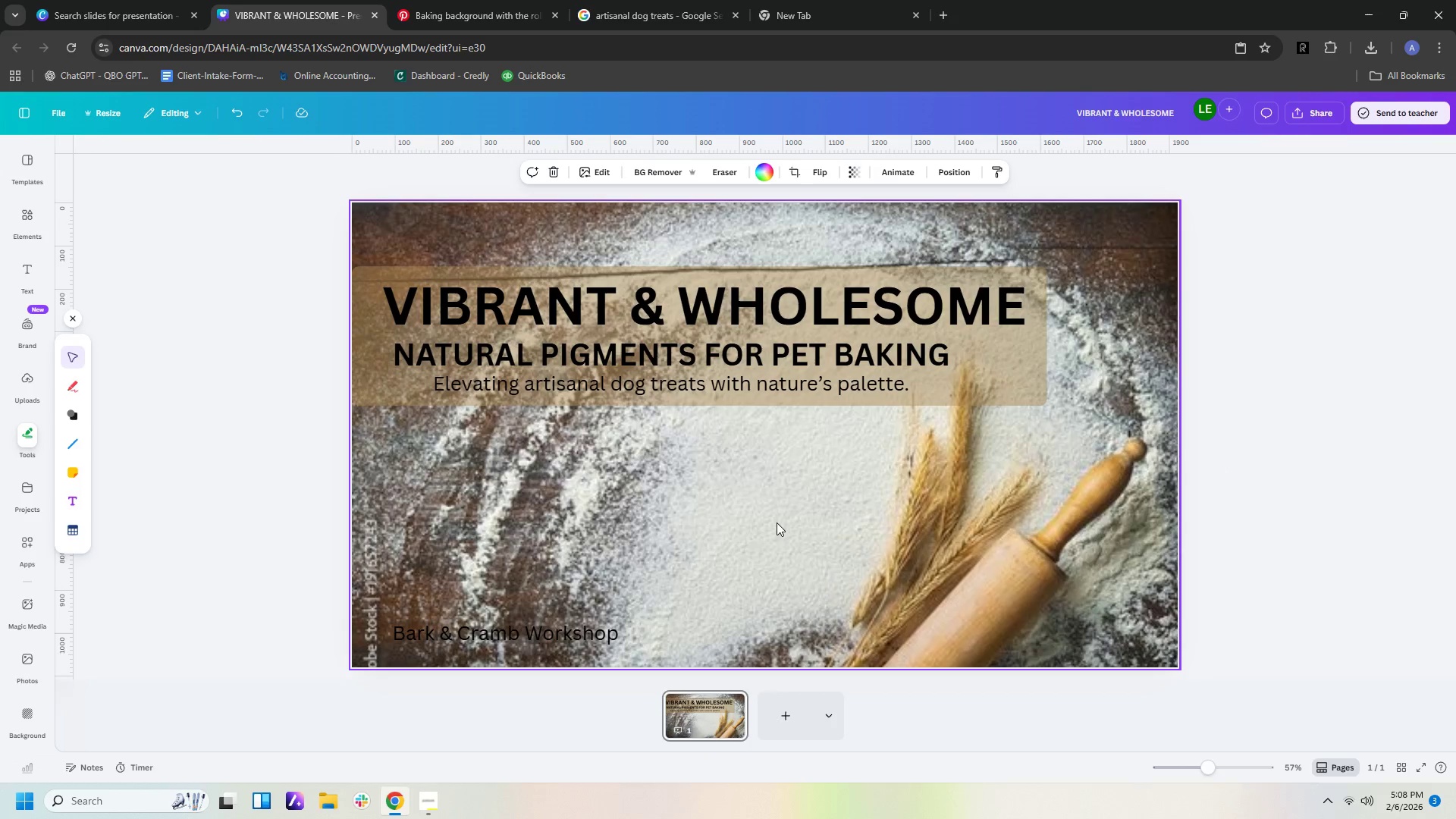 
right_click([777, 522])
 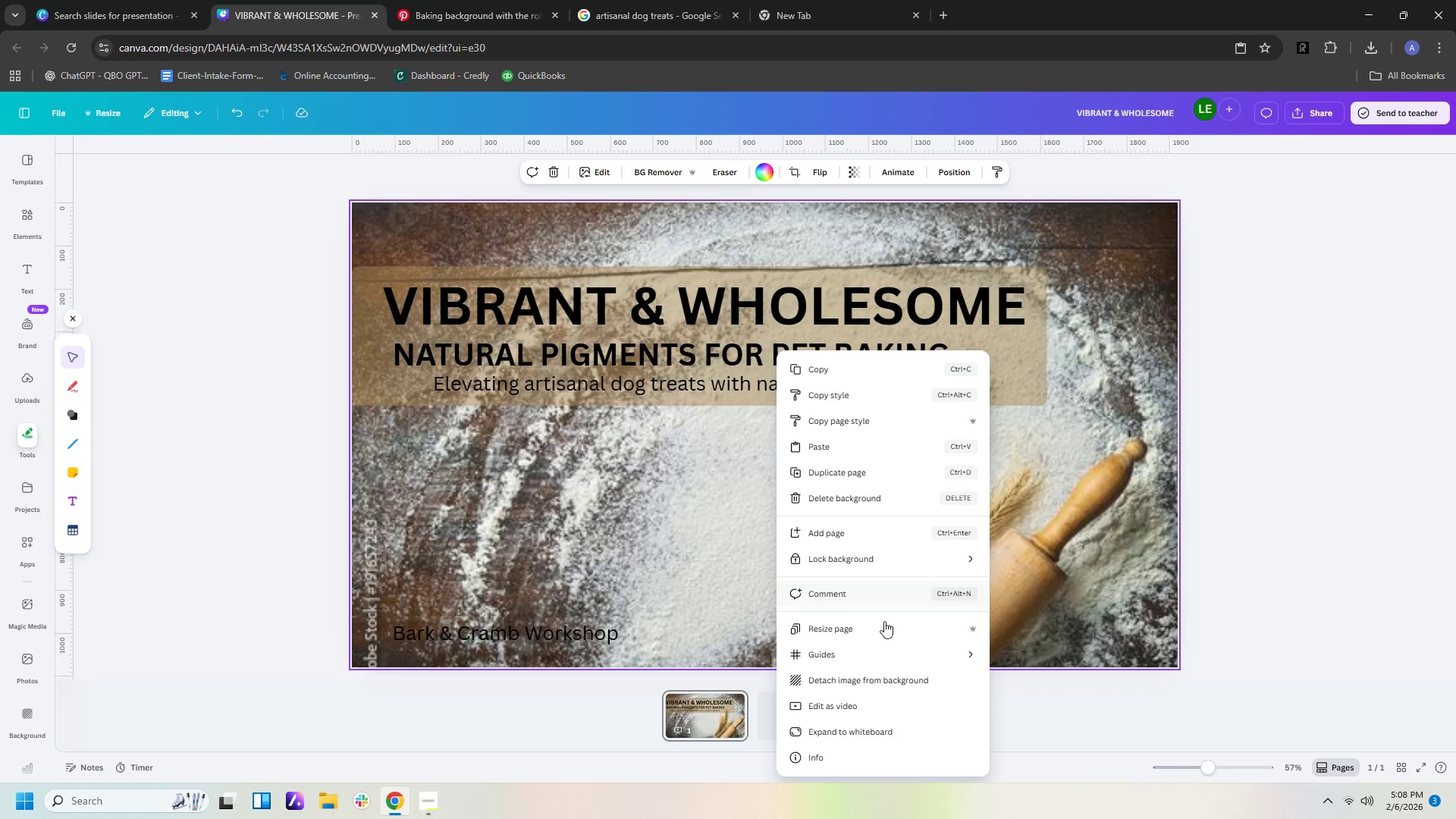 
left_click([885, 684])
 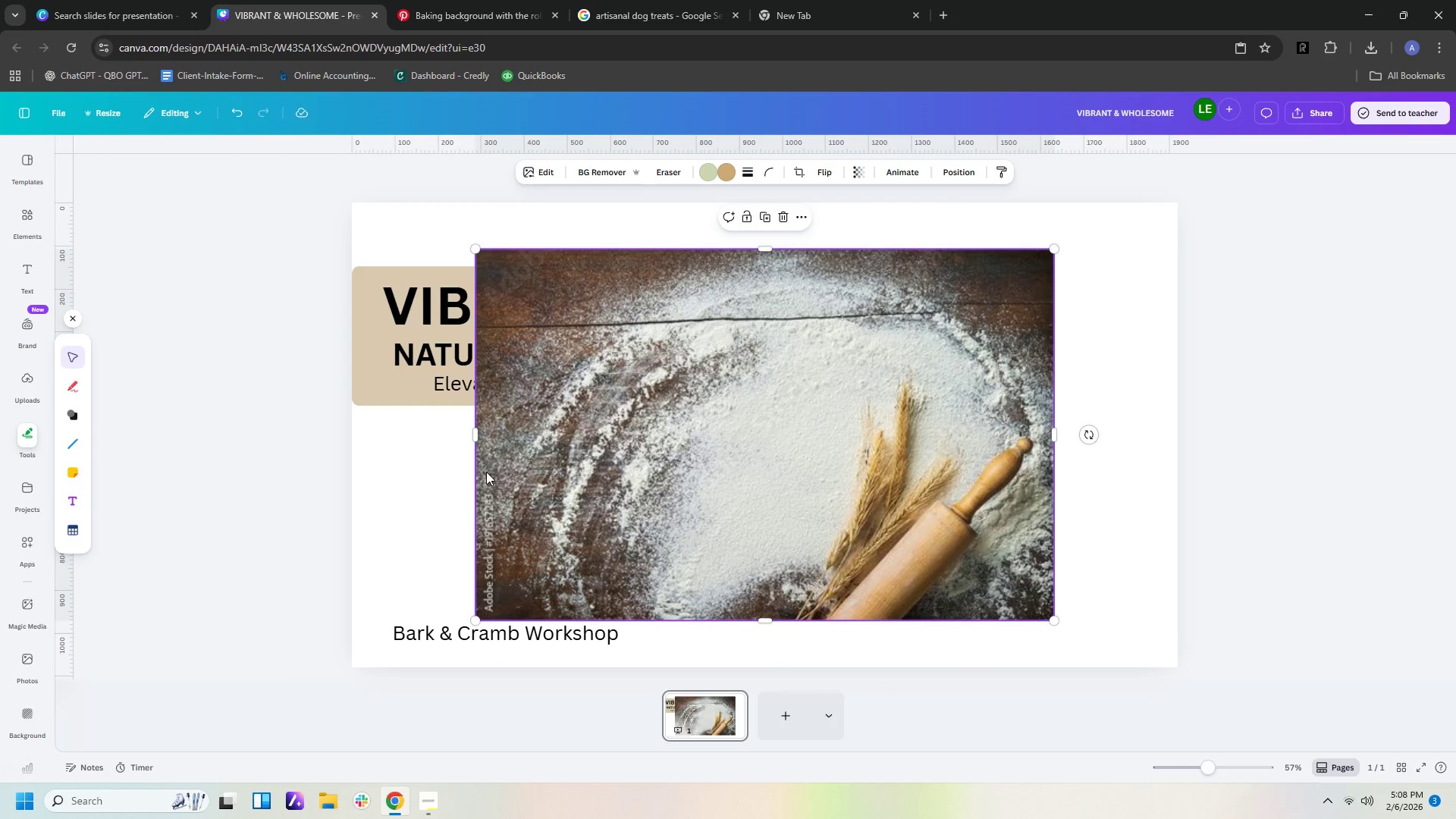 
left_click_drag(start_coordinate=[475, 438], to_coordinate=[500, 433])
 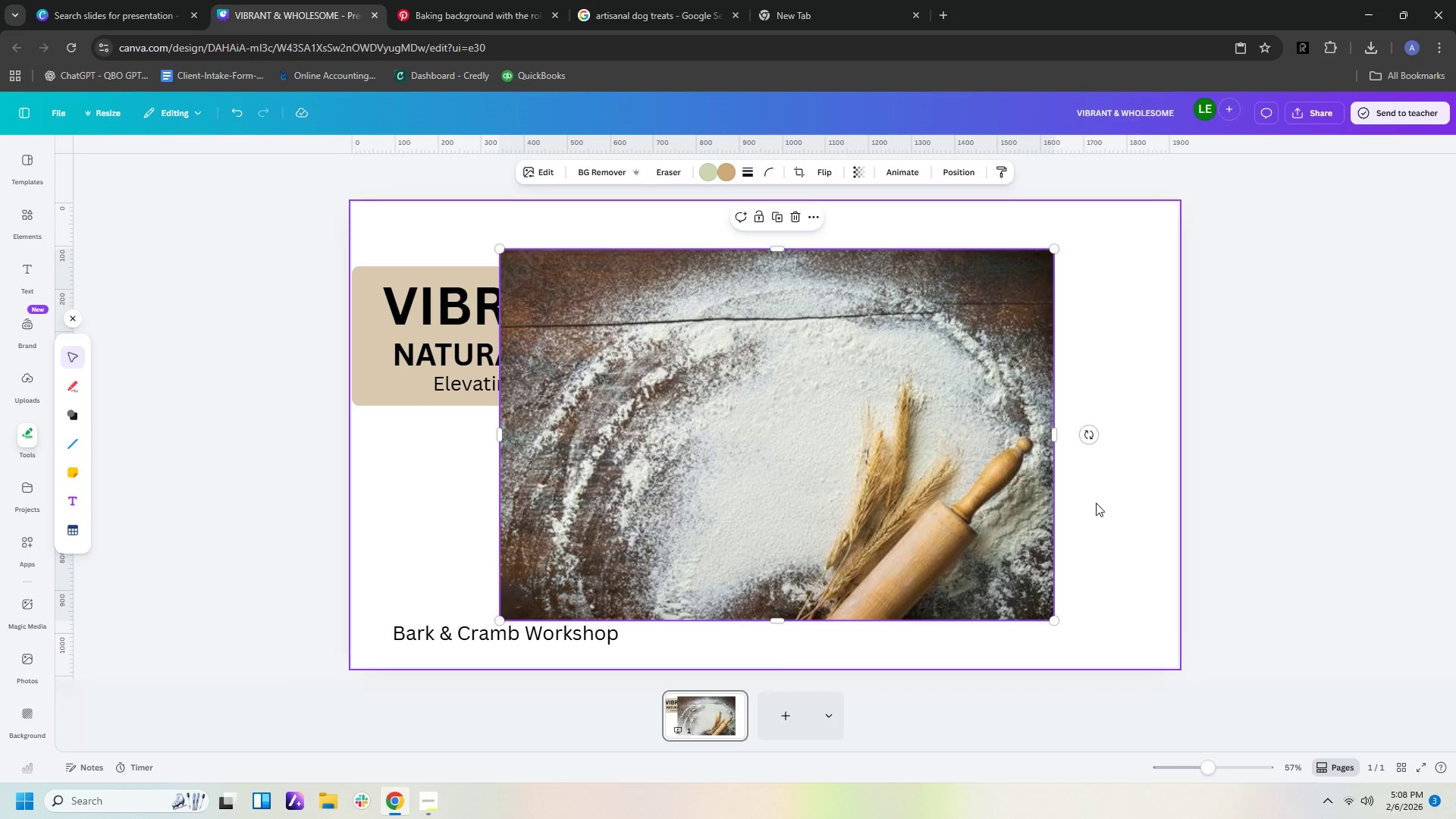 
right_click([974, 515])
 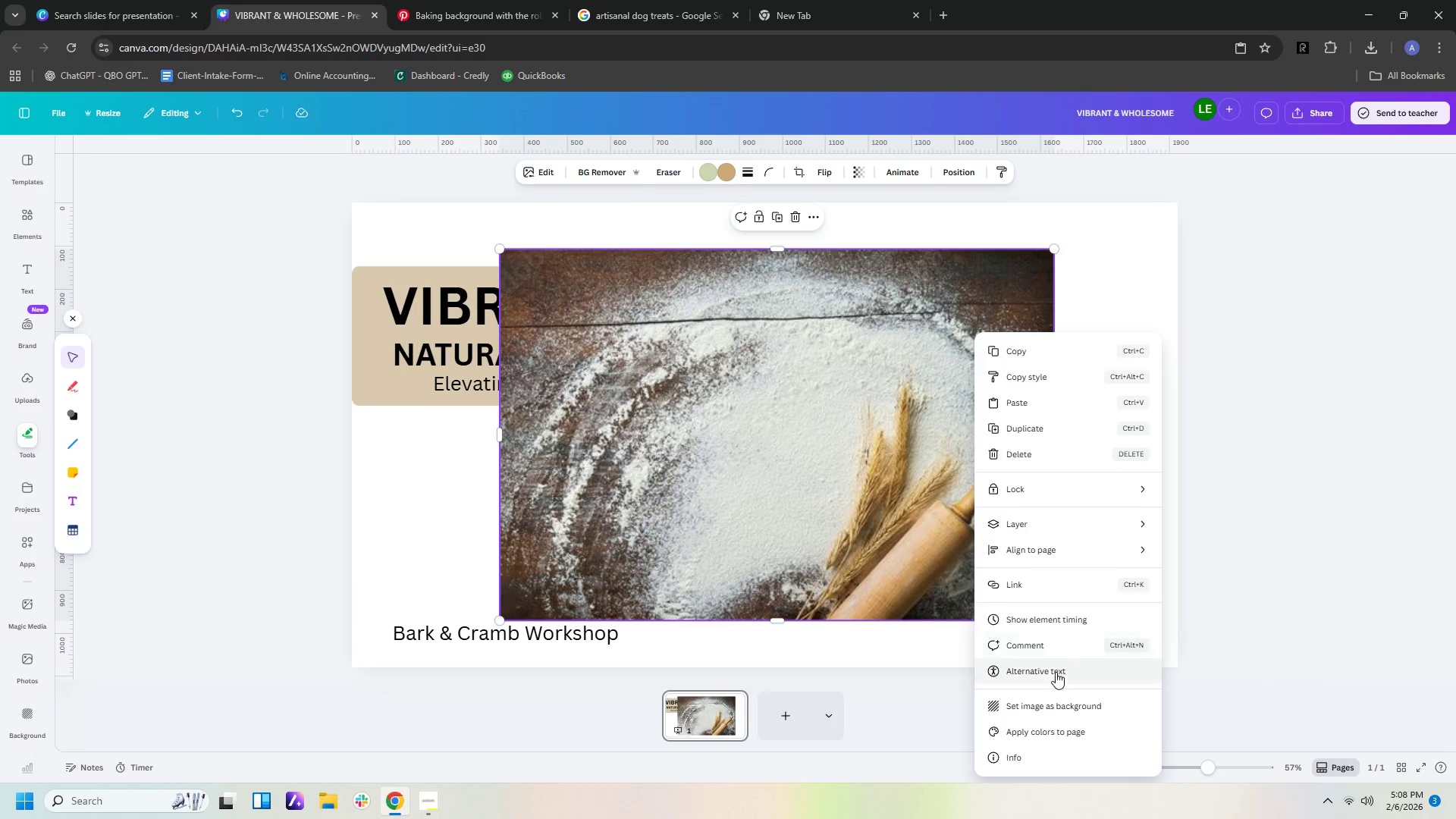 
left_click([1052, 710])
 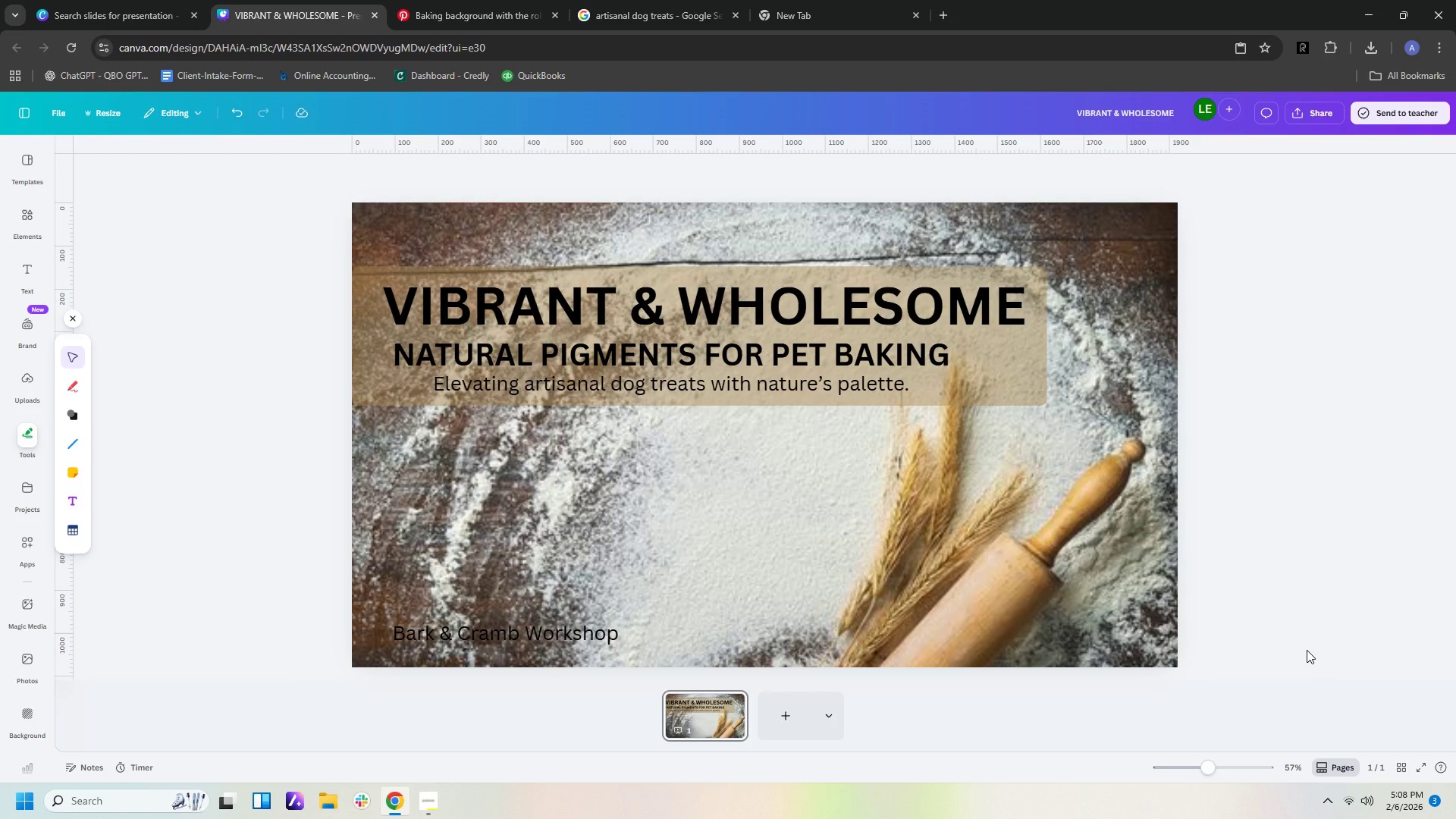 
left_click([1307, 650])
 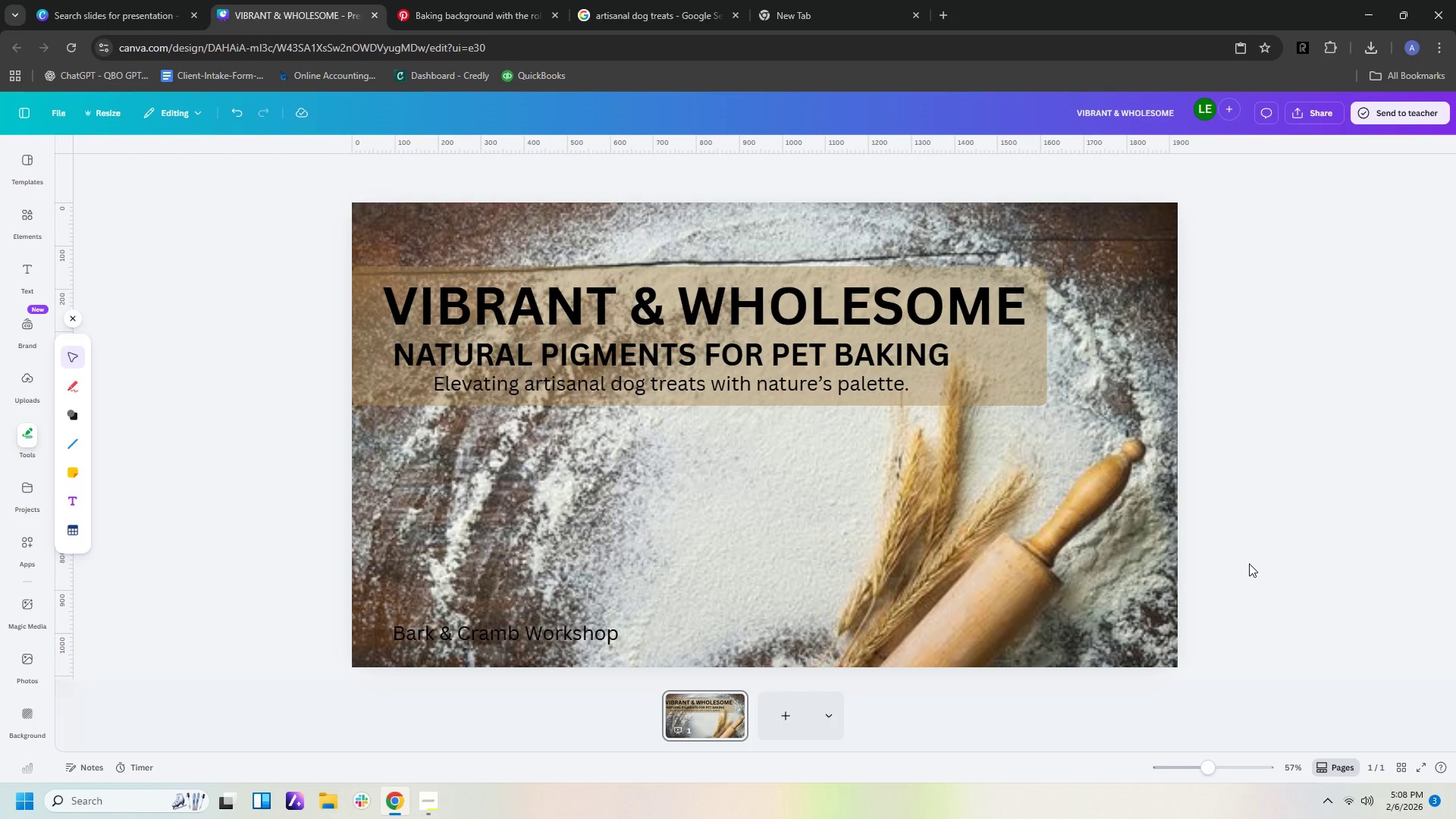 
wait(6.38)
 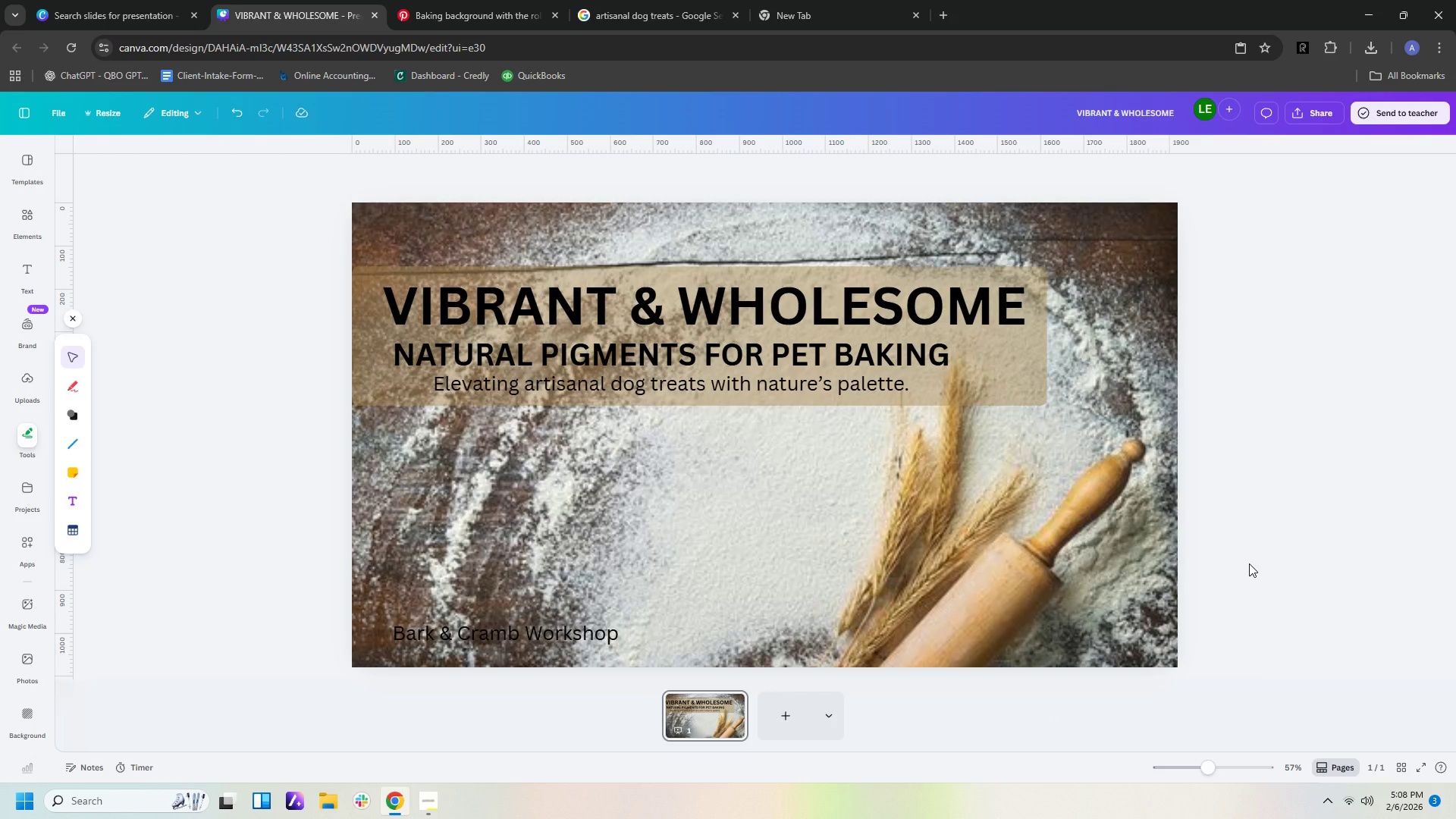 
left_click([613, 19])
 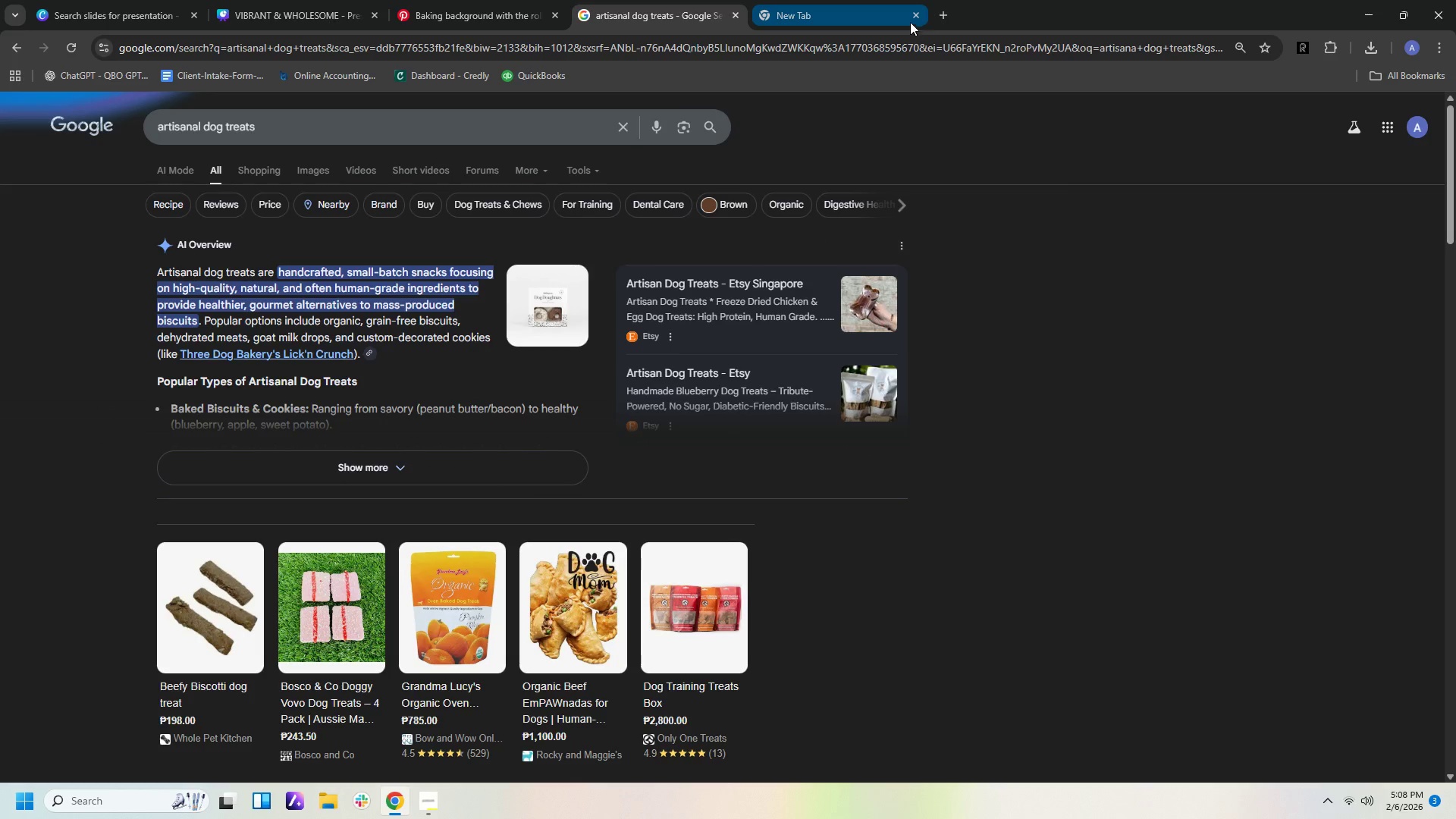 
left_click([904, 17])
 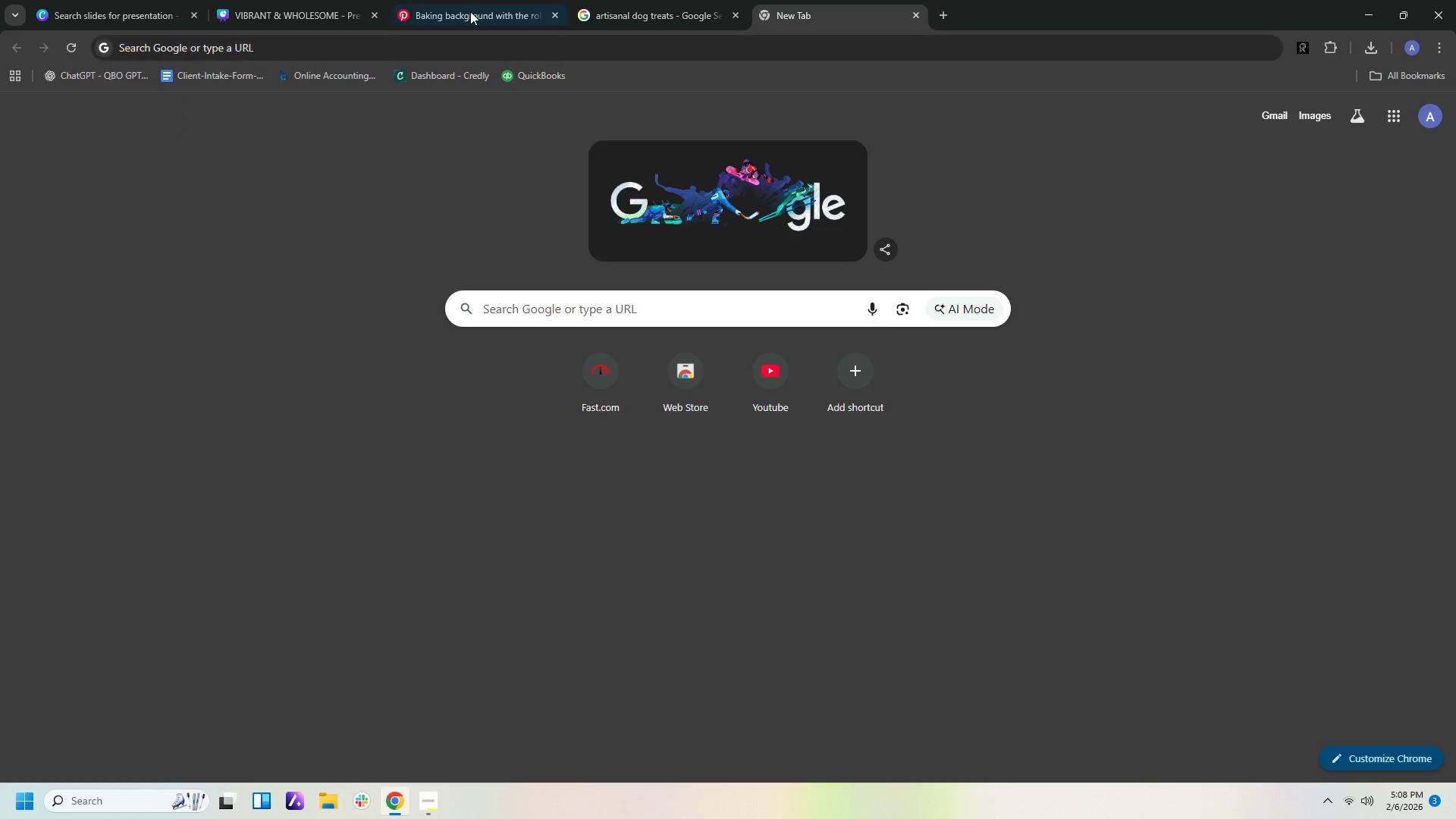 
left_click([470, 11])
 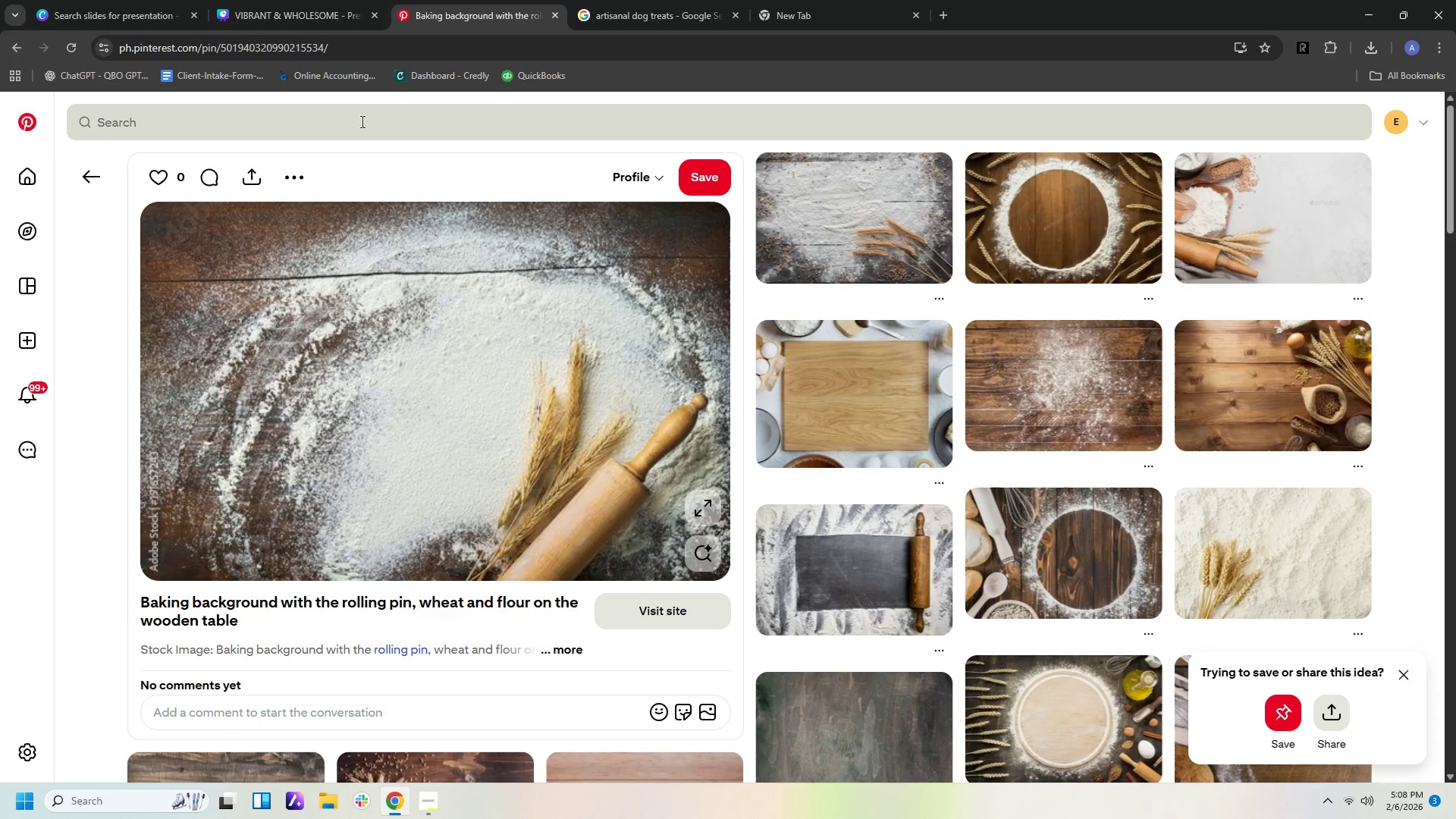 
left_click([360, 124])
 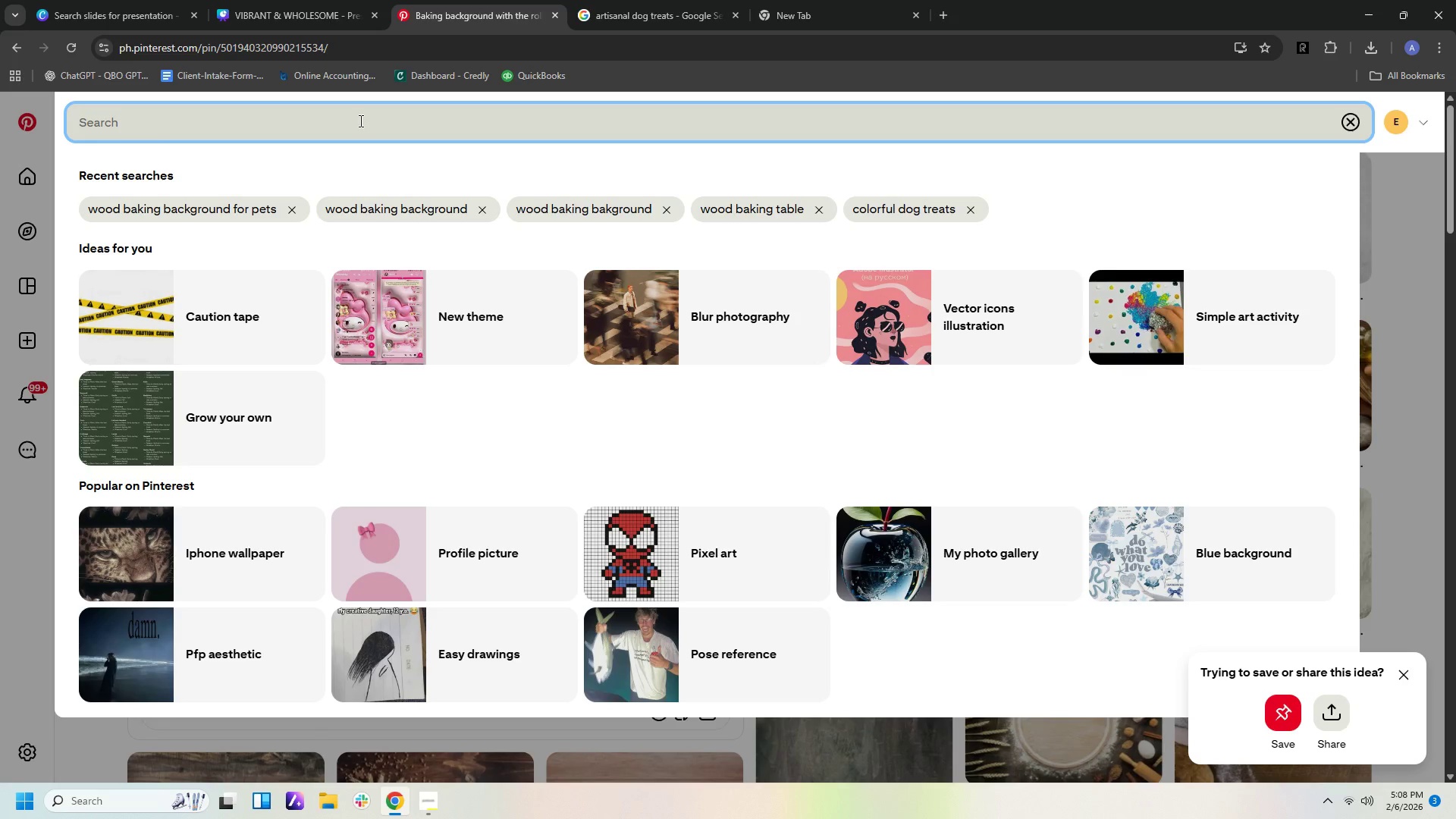 
type(artisanal dog treats)
 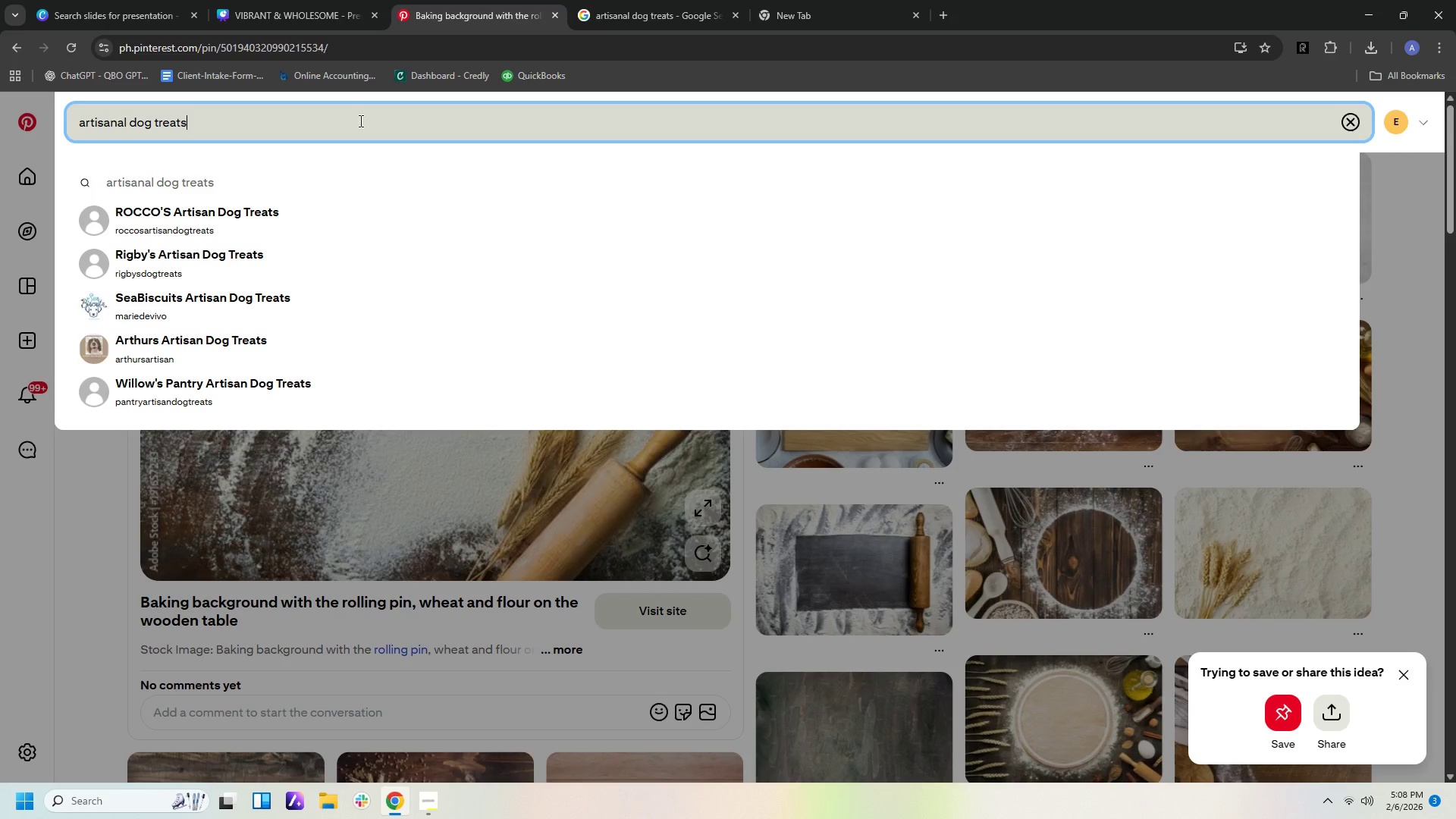 
key(Enter)
 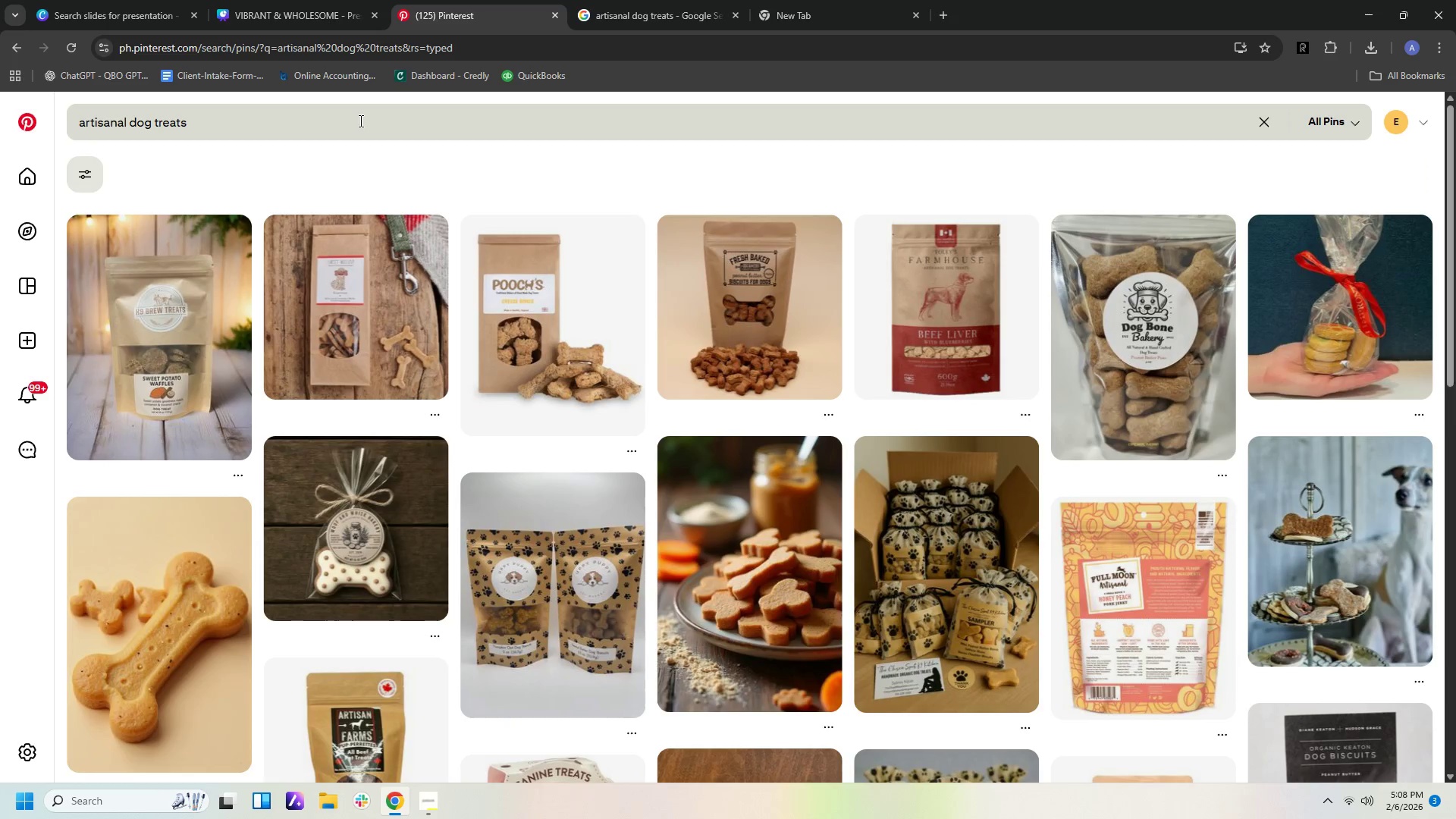 
wait(9.16)
 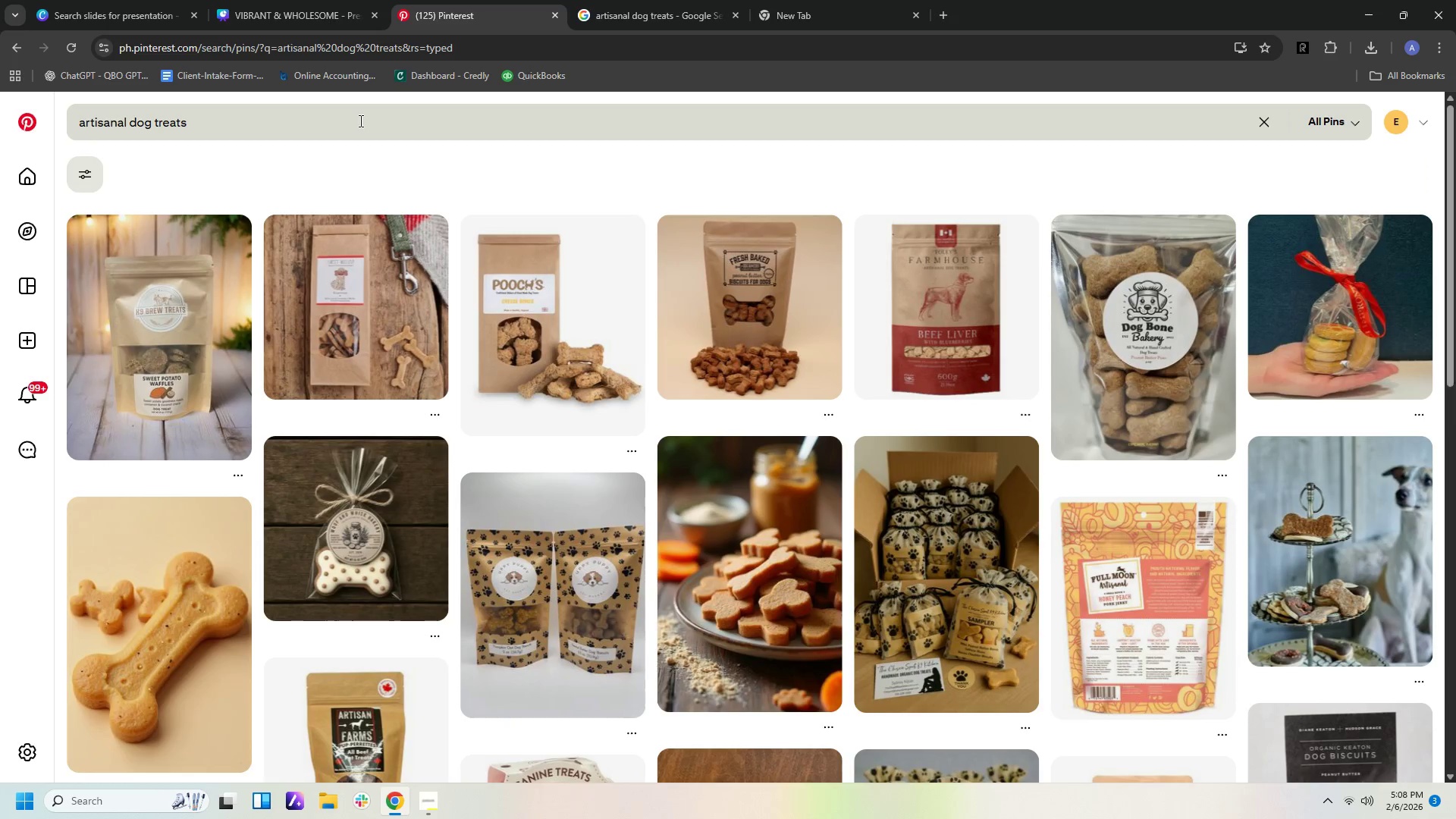 
scroll: coordinate [349, 140], scroll_direction: down, amount: 13.0
 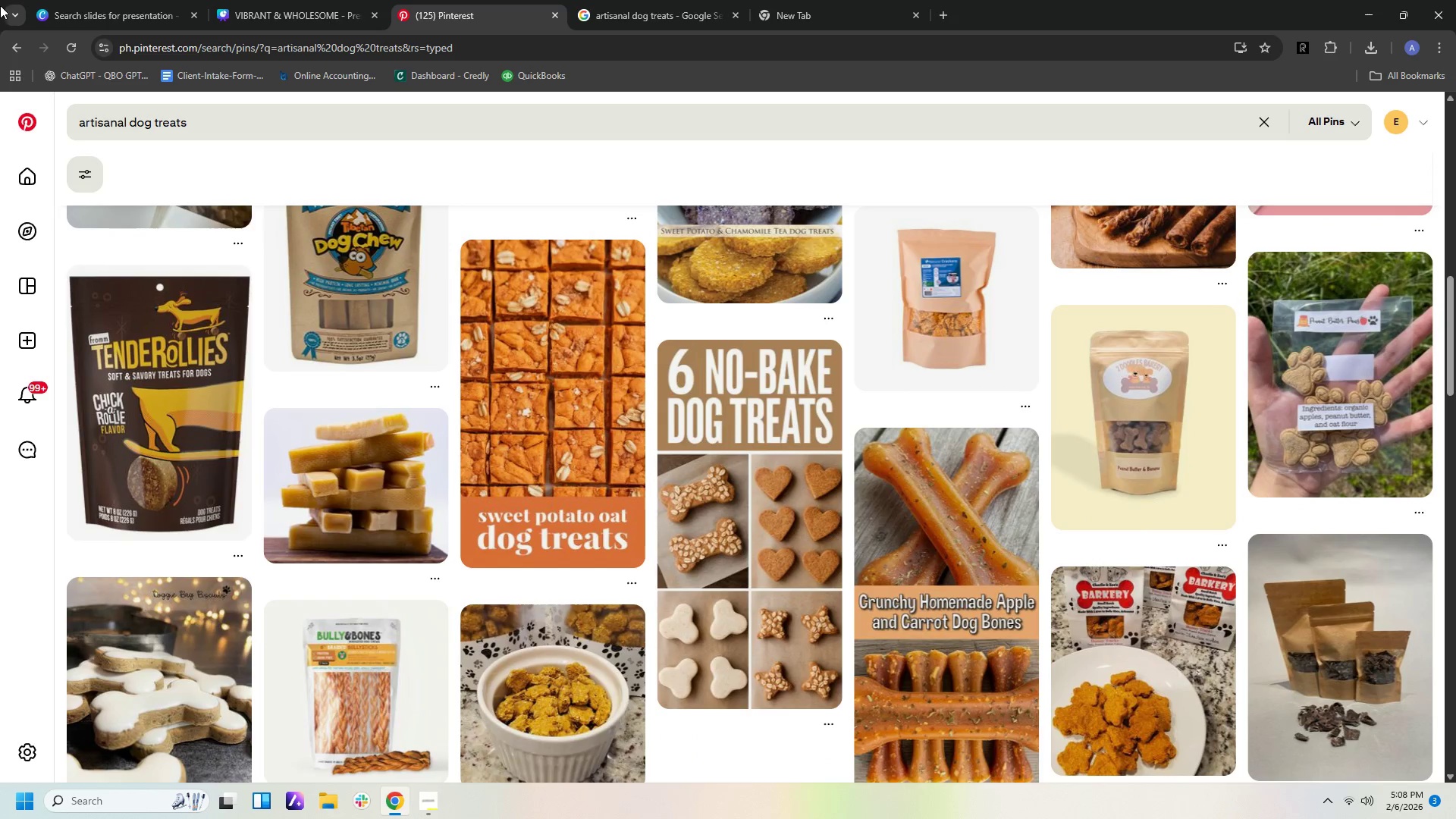 
left_click([254, 128])
 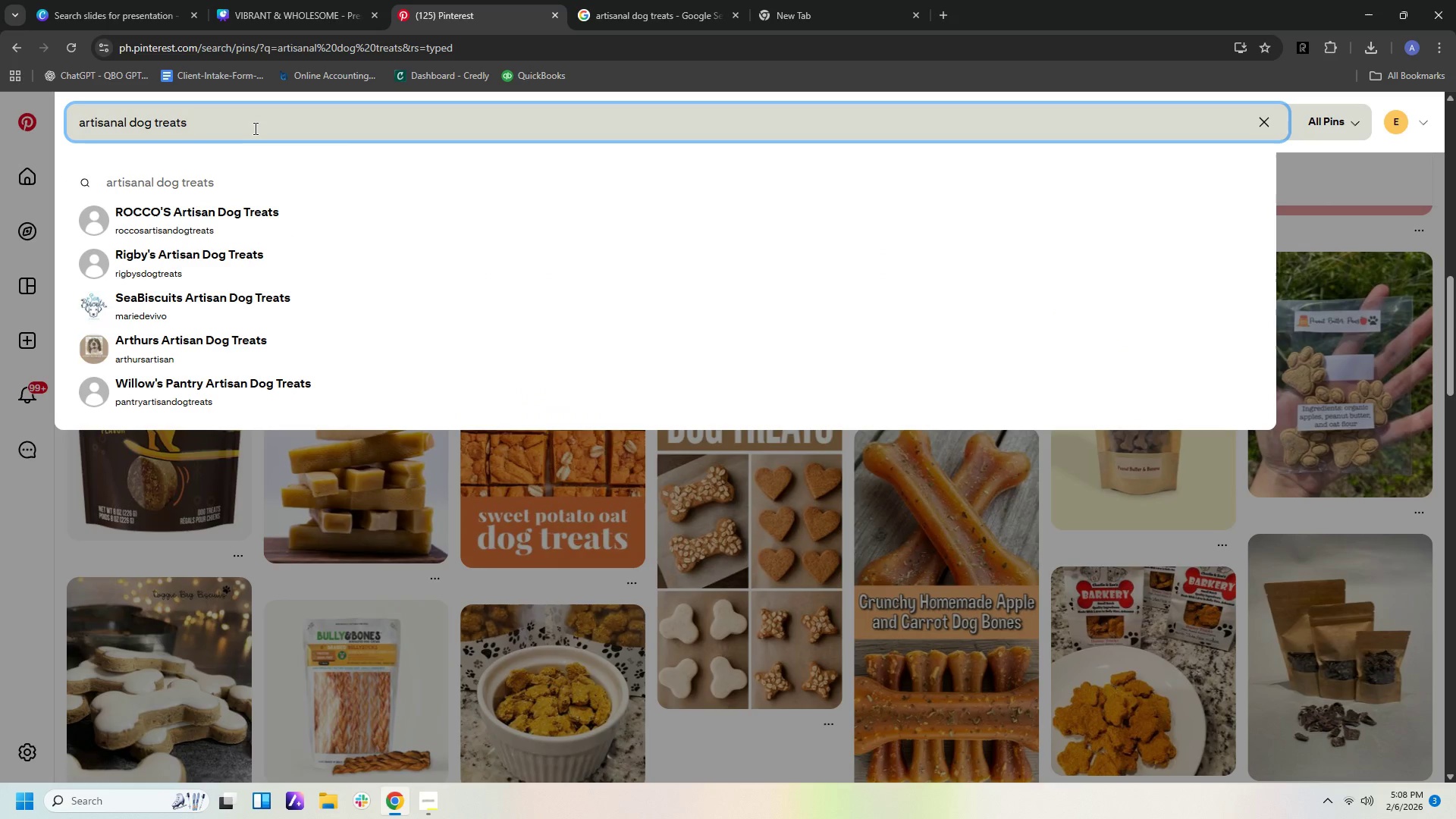 
type( colorful)
 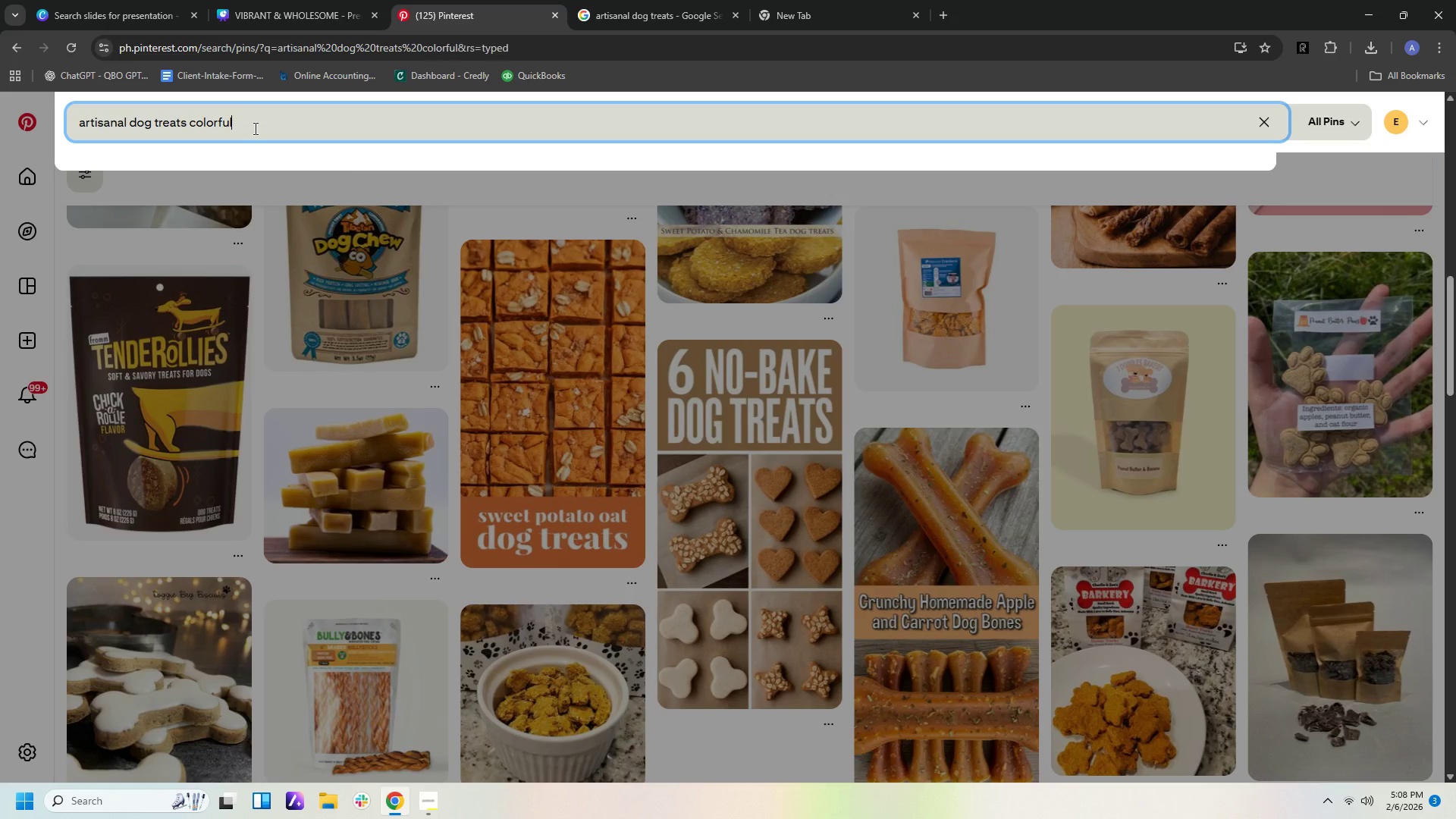 
key(Enter)
 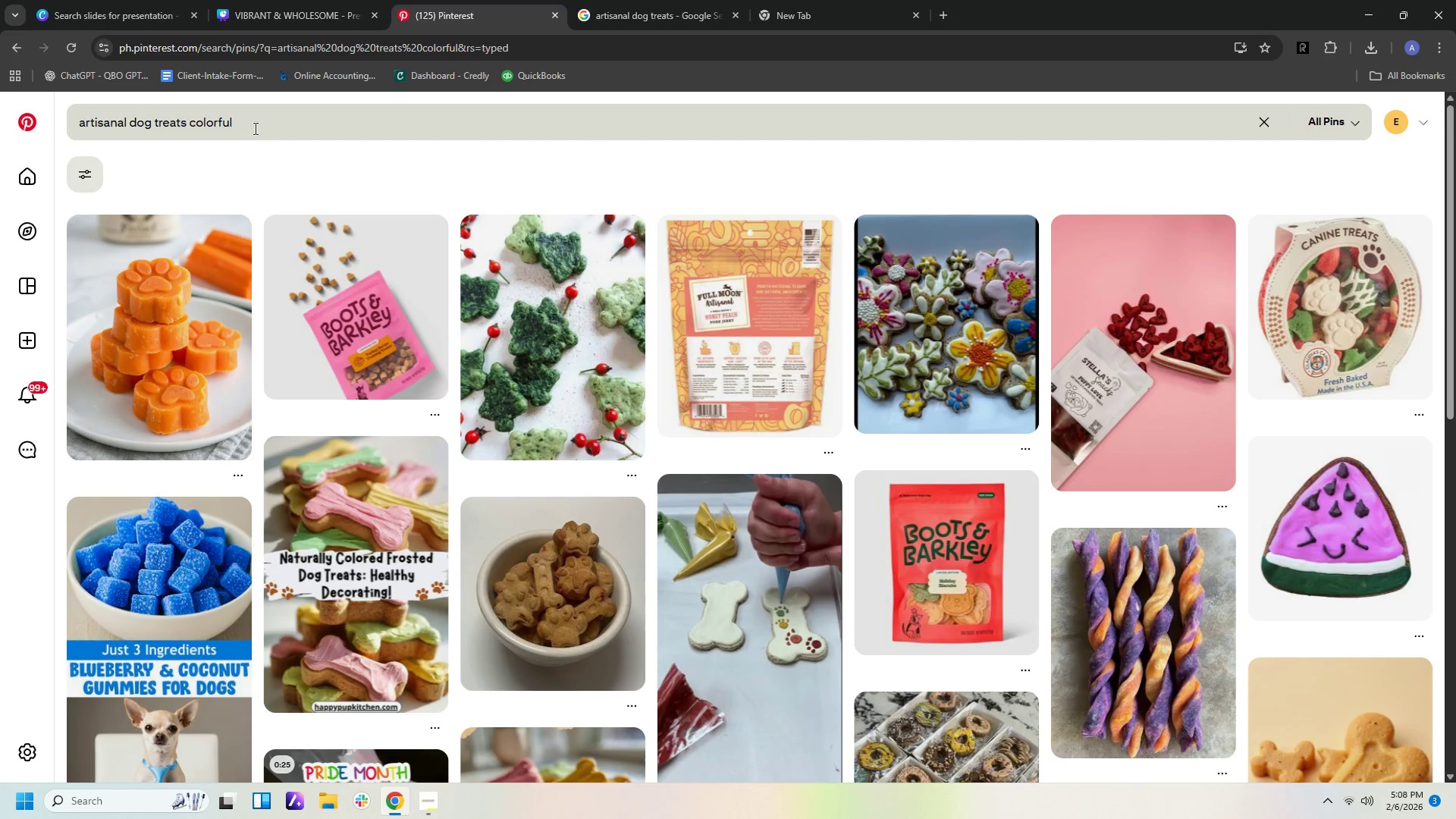 
wait(8.84)
 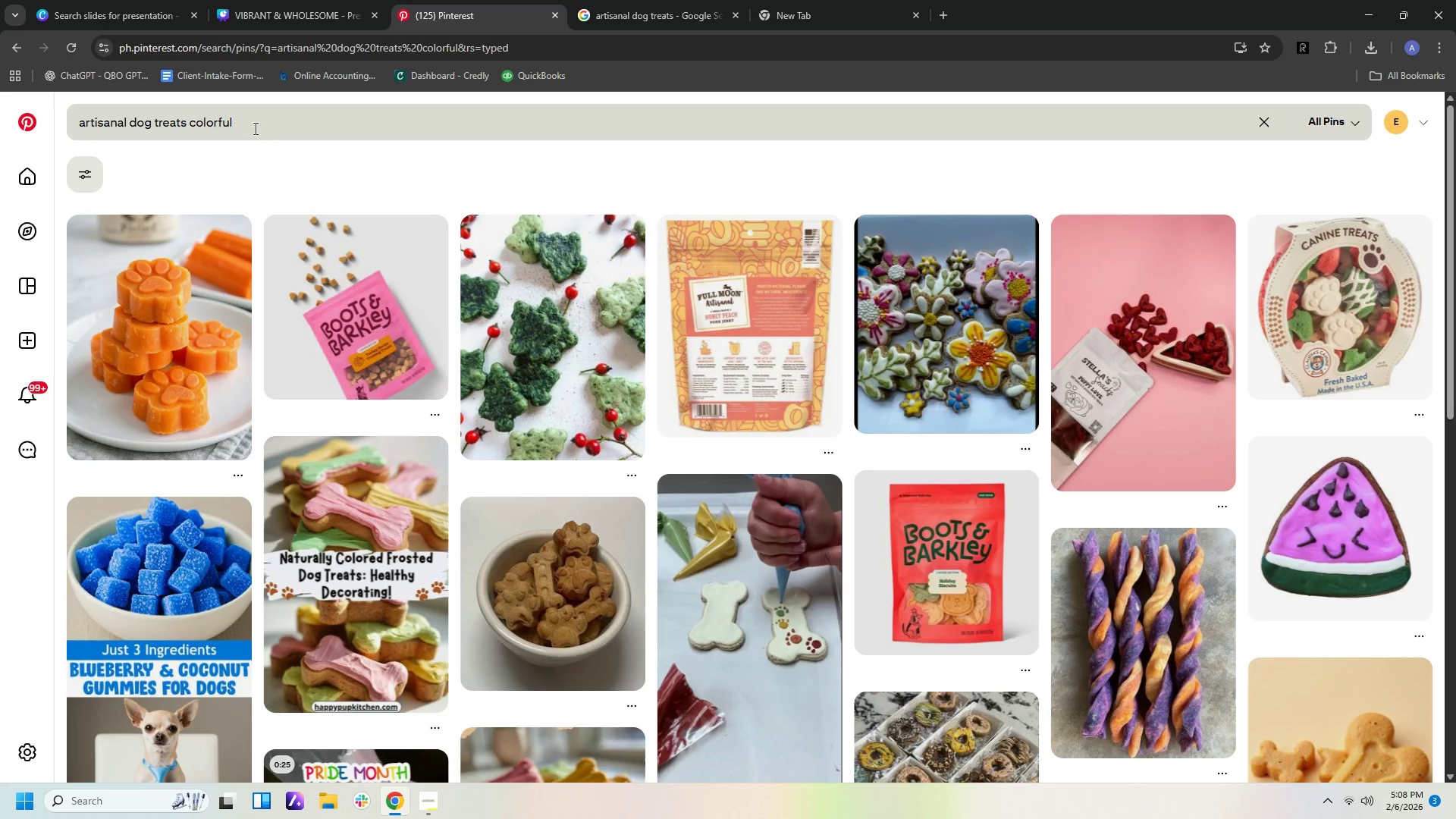 
scroll: coordinate [974, 601], scroll_direction: down, amount: 11.0
 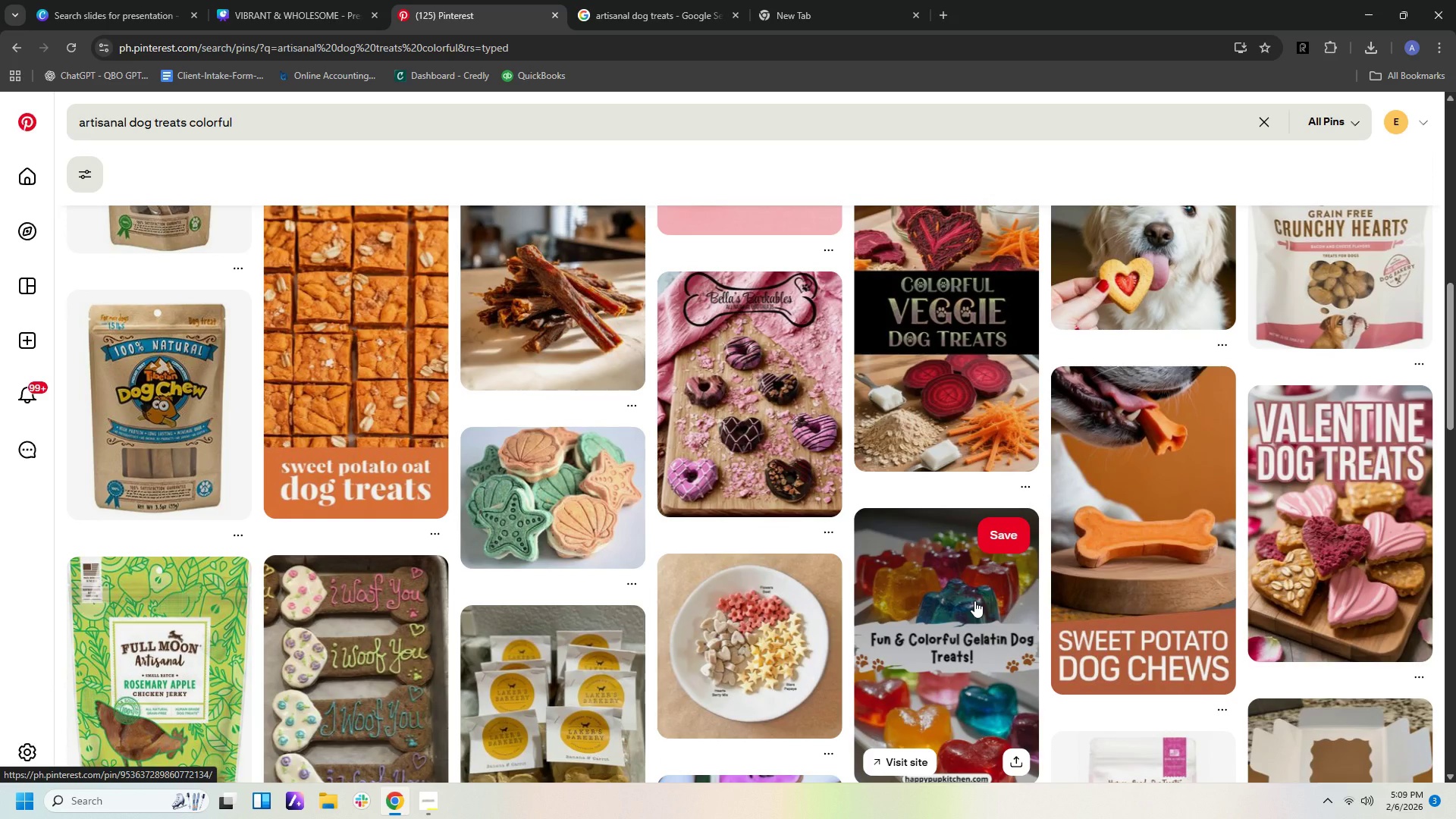 
wait(11.11)
 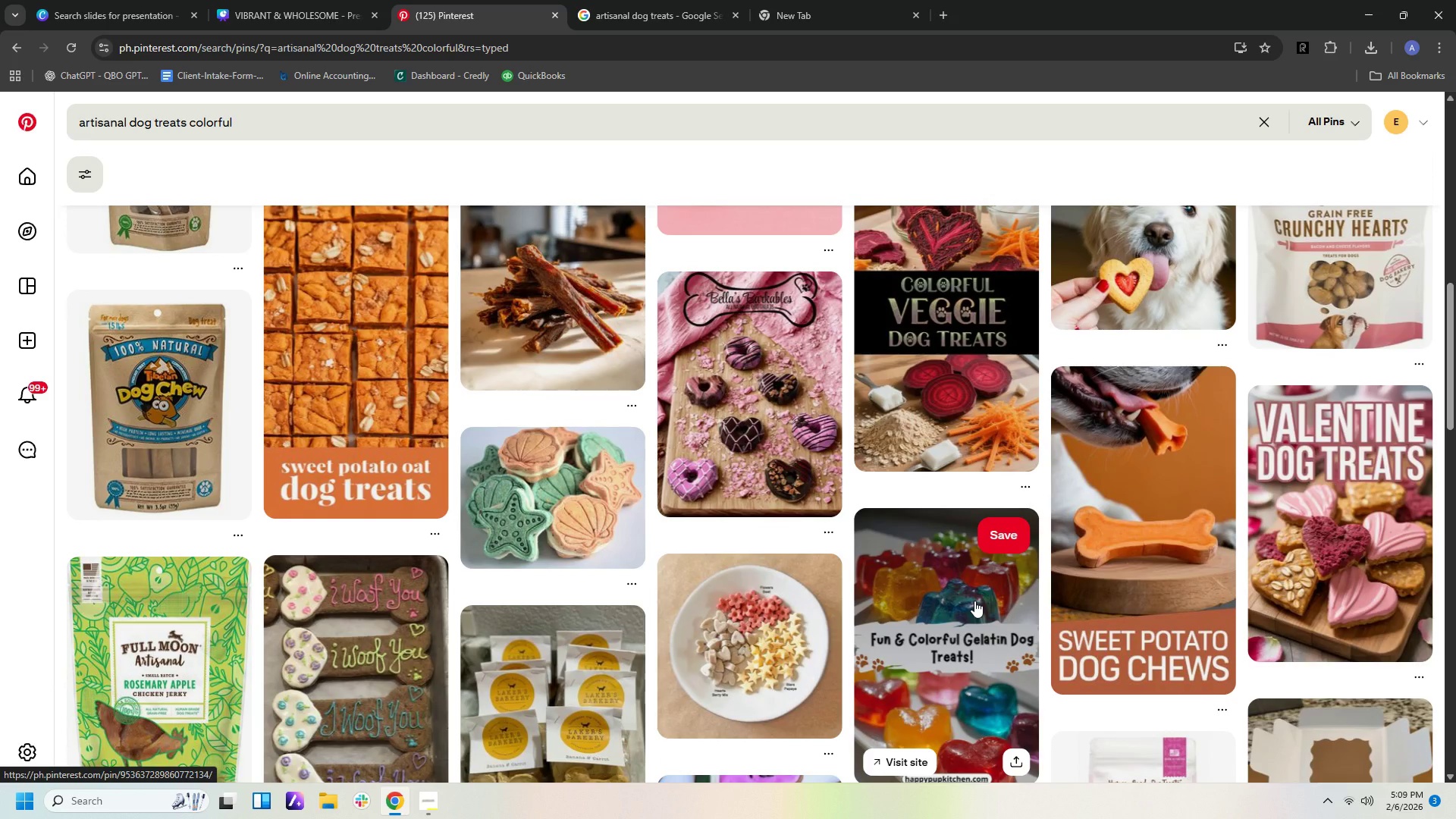 
scroll: coordinate [923, 620], scroll_direction: down, amount: 16.0
 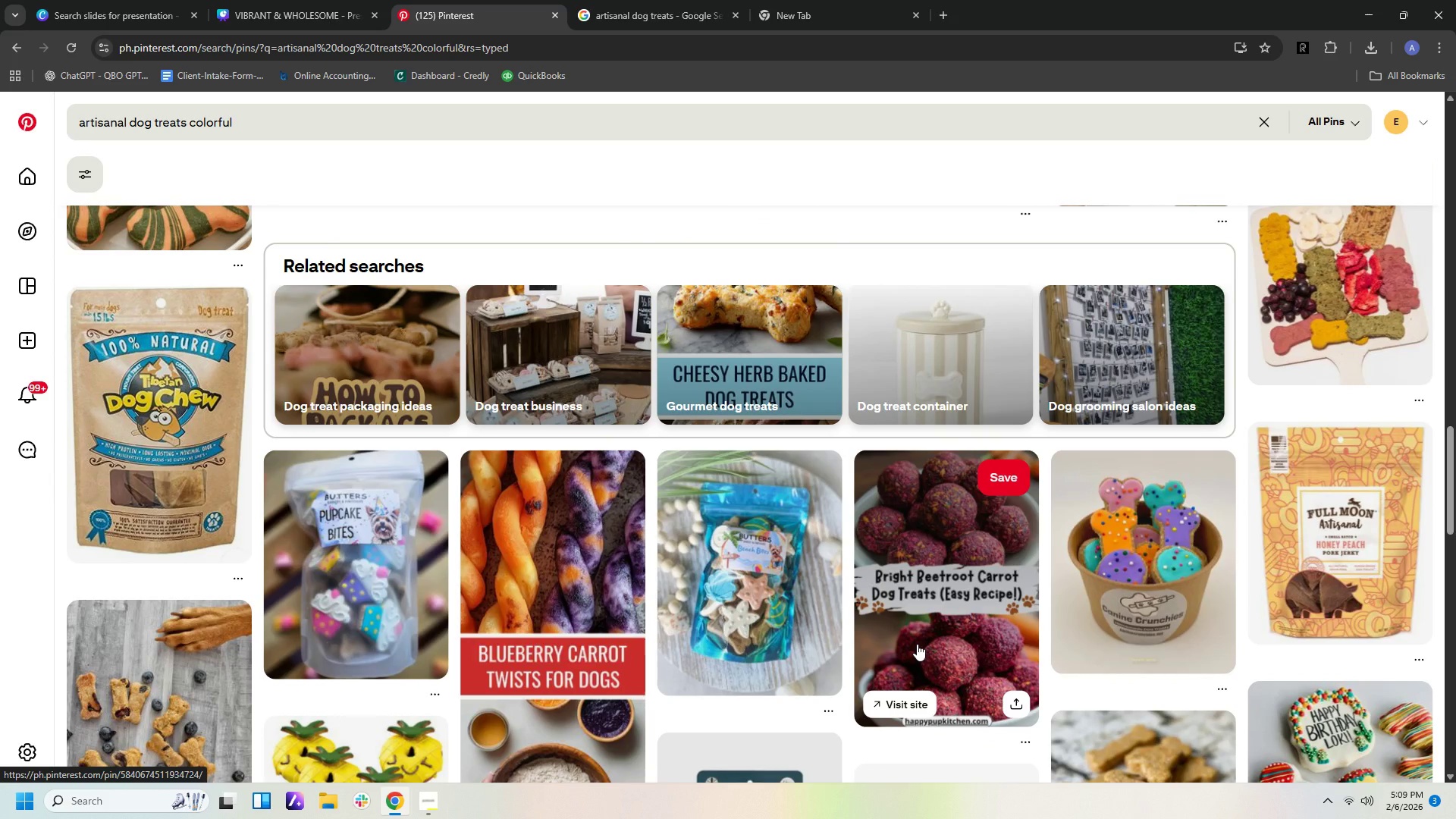 
scroll: coordinate [917, 644], scroll_direction: down, amount: 1.0
 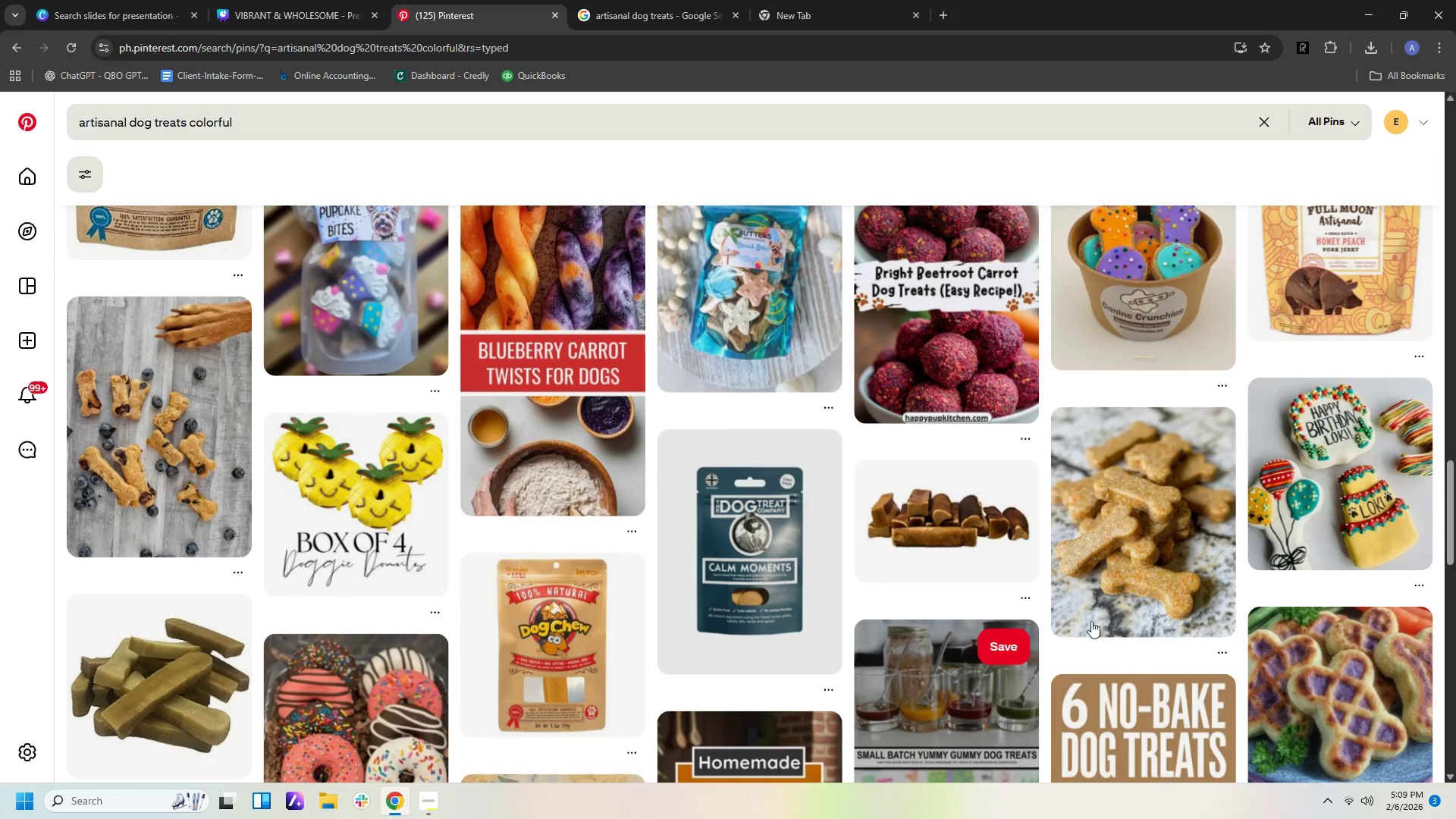 
mouse_move([1193, 547])
 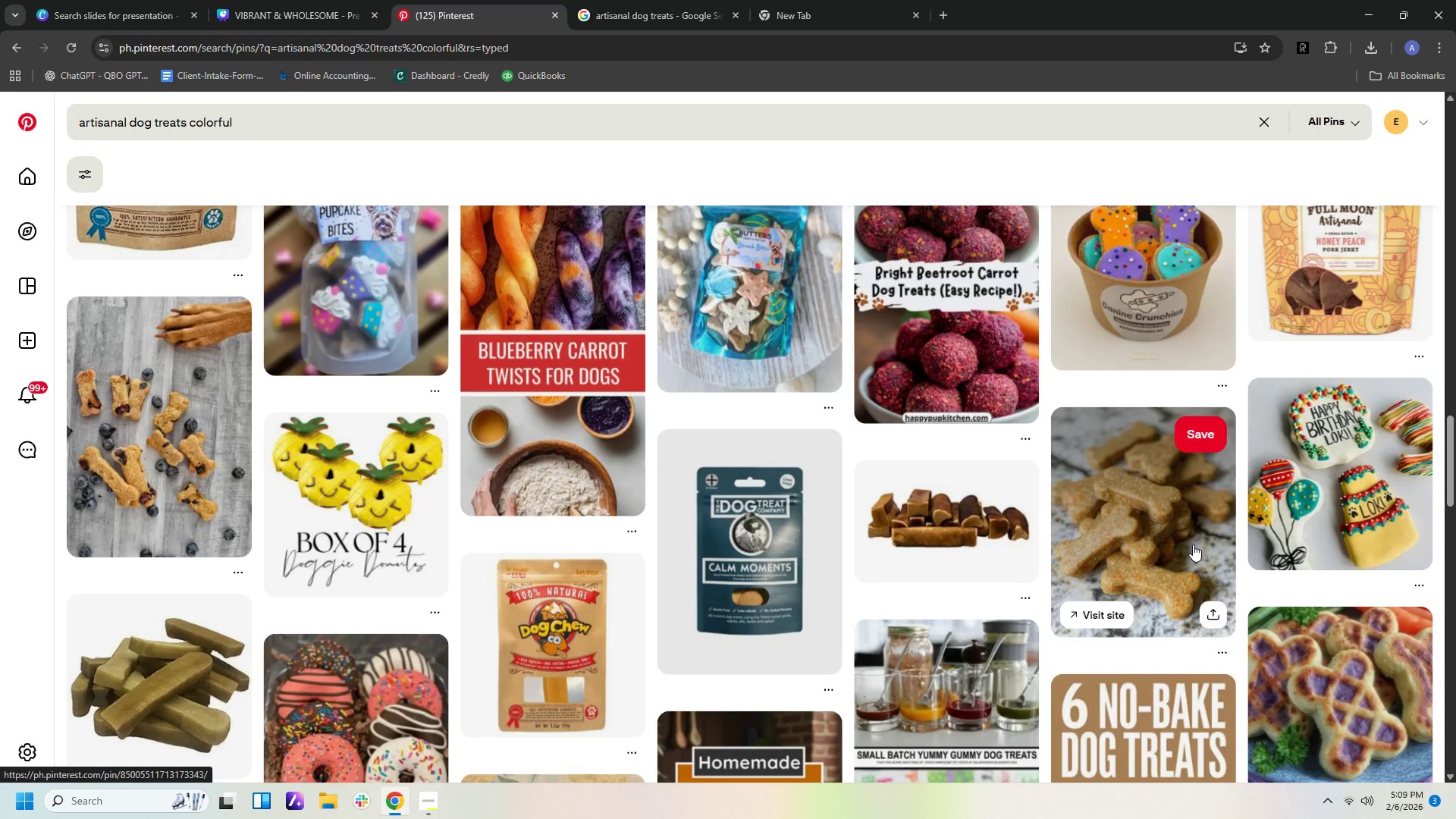 
left_click([1193, 544])
 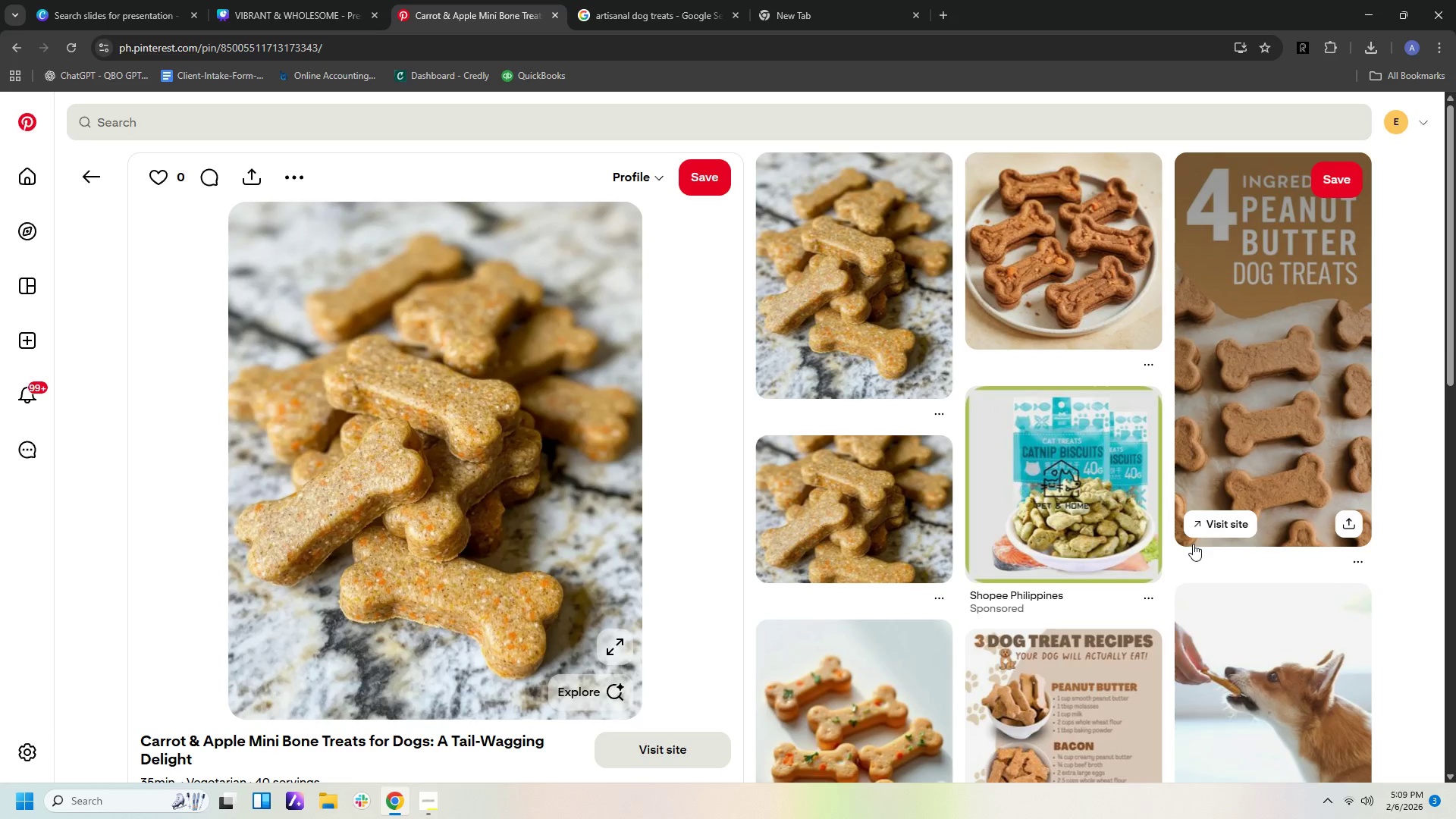 
scroll: coordinate [1193, 545], scroll_direction: down, amount: 14.0
 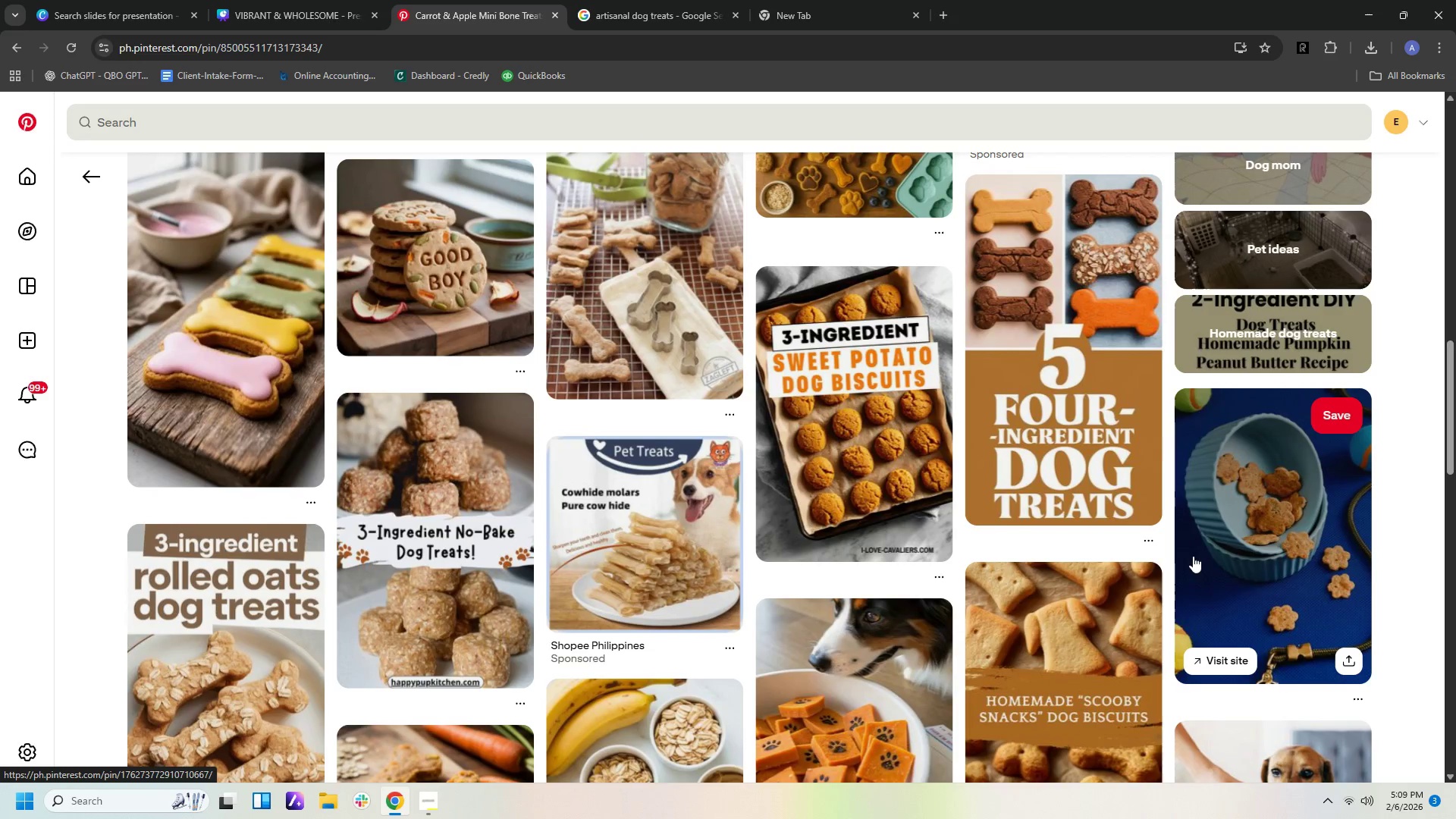 
scroll: coordinate [1193, 568], scroll_direction: down, amount: 5.0
 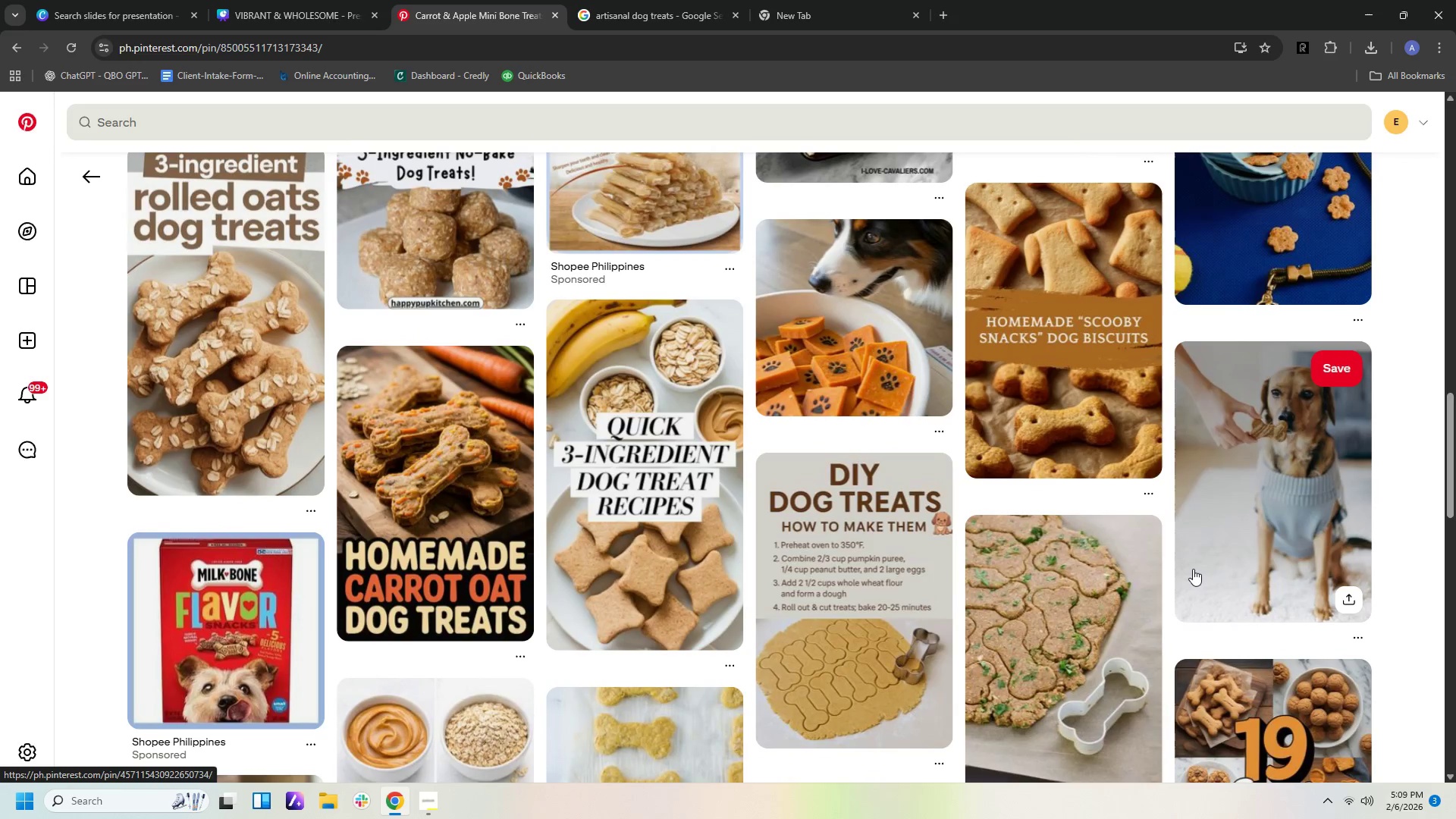 
scroll: coordinate [1193, 573], scroll_direction: up, amount: 19.0
 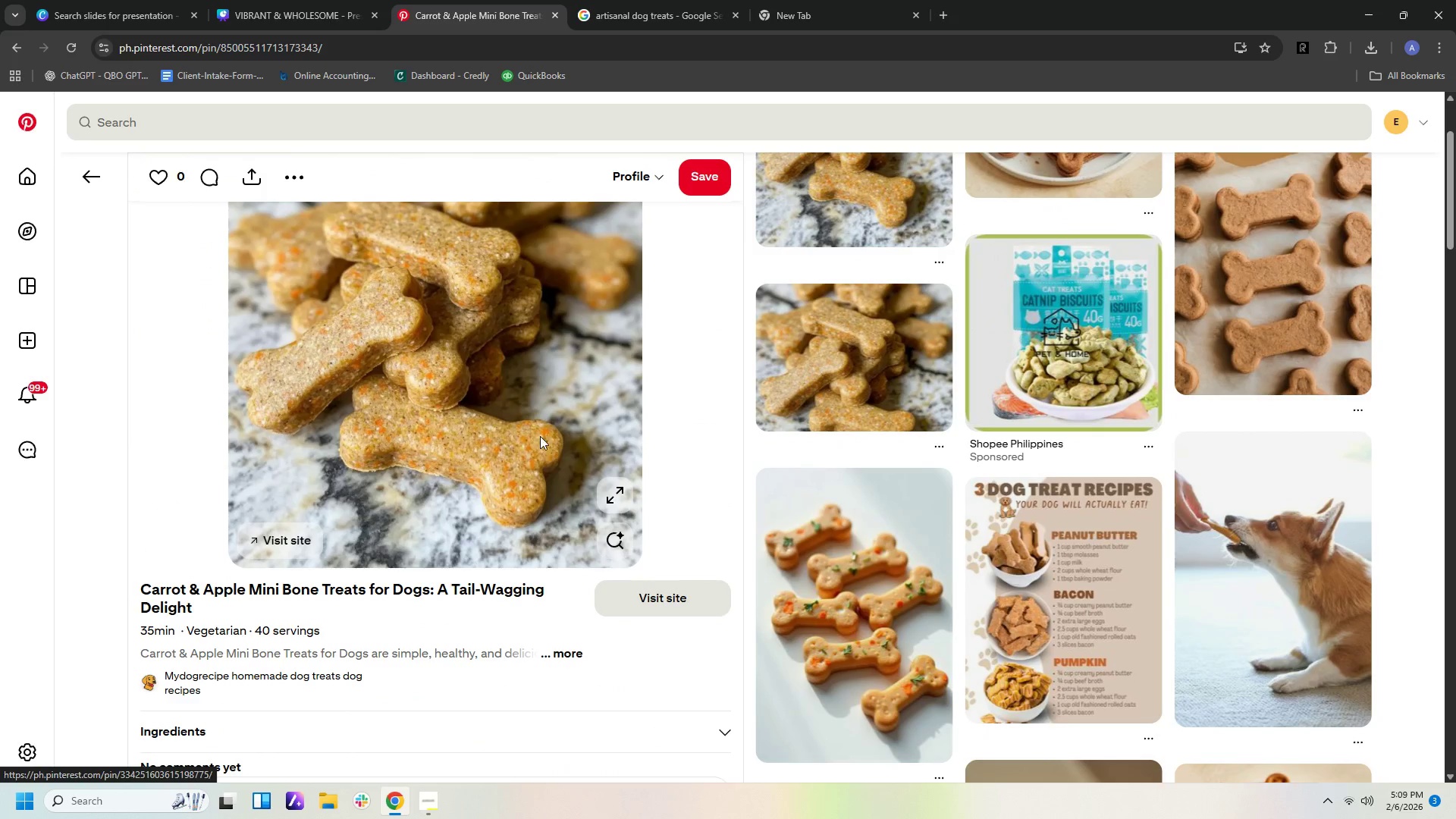 
right_click([516, 416])
 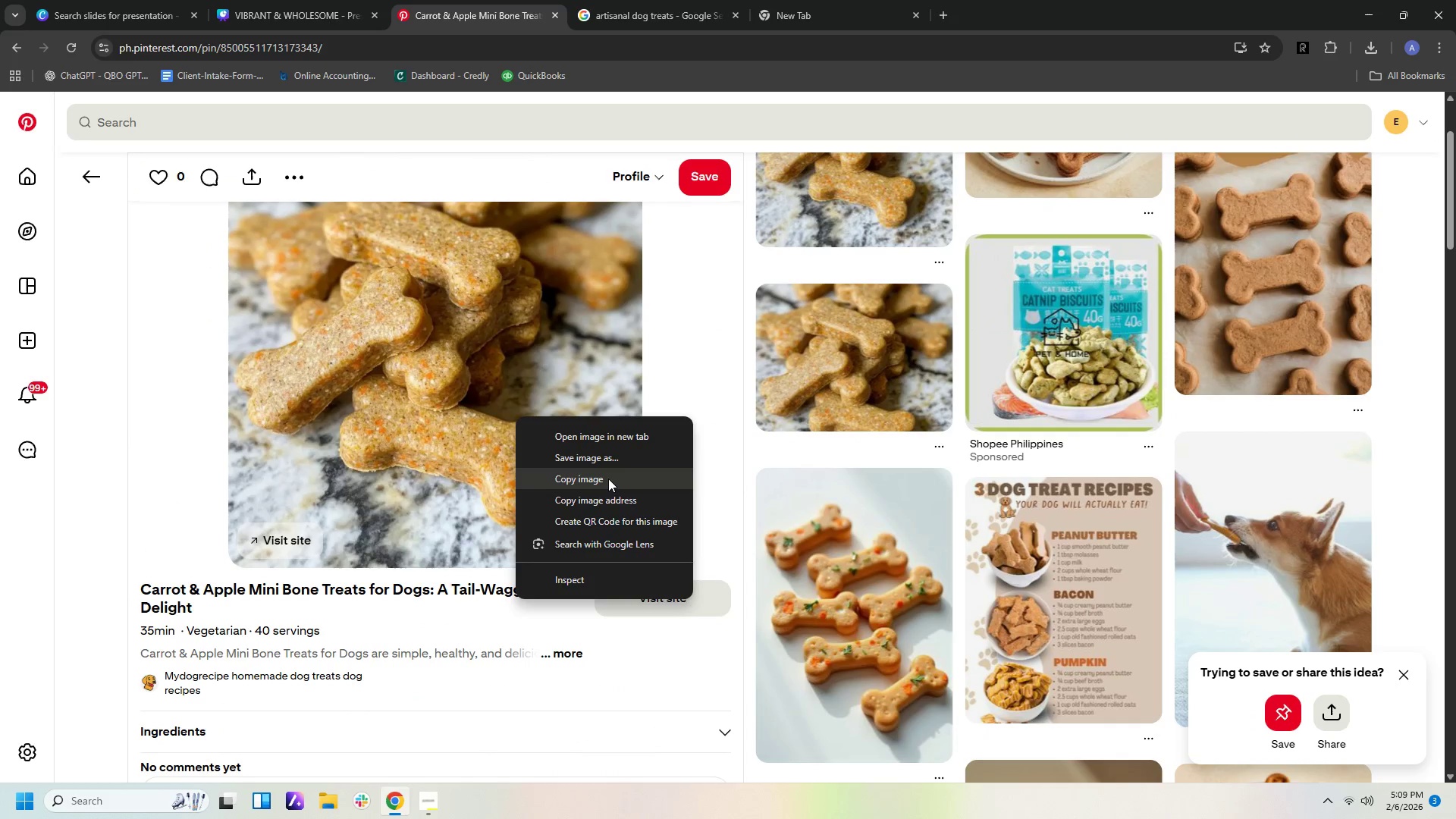 
left_click([607, 479])
 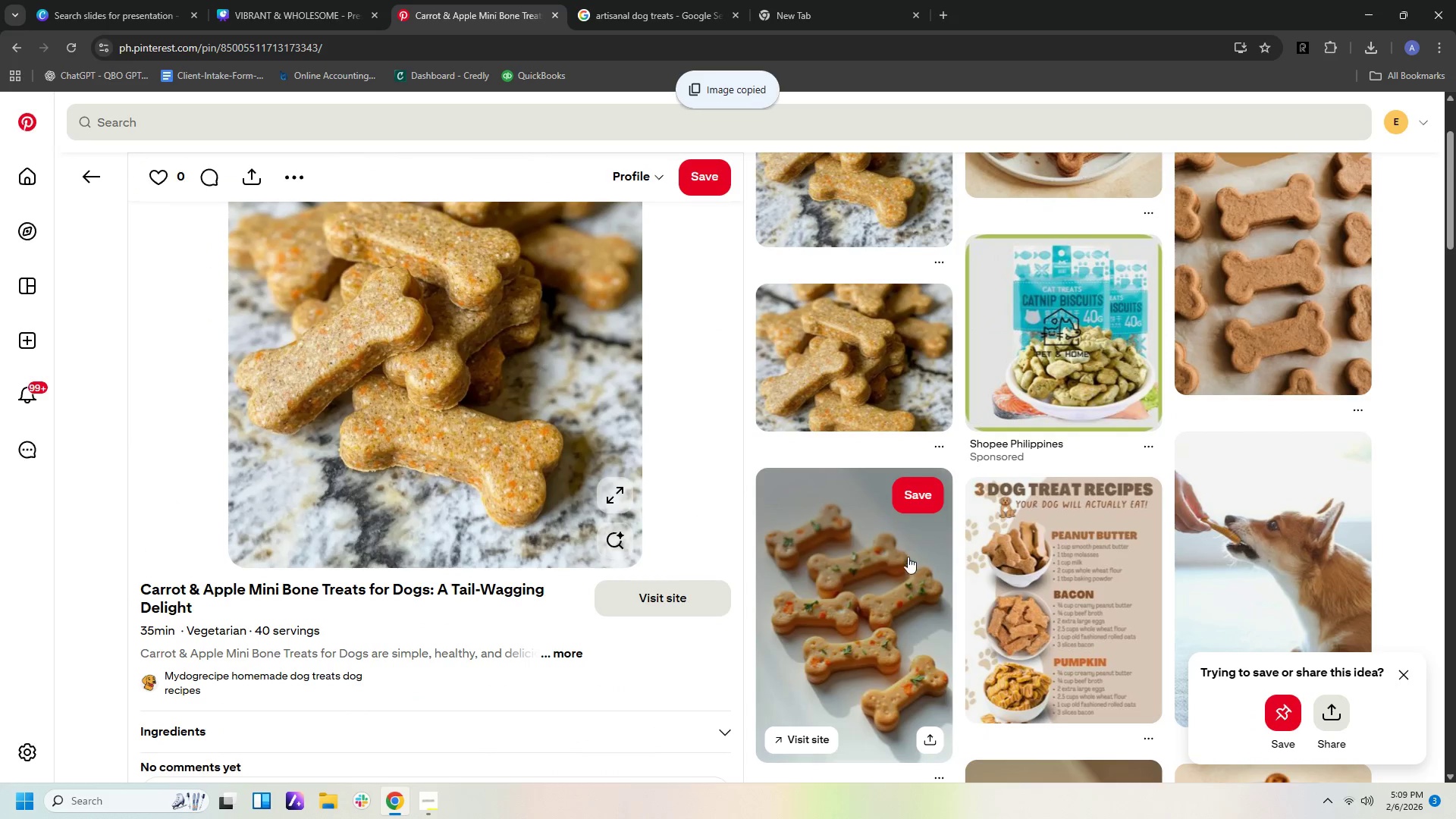 
left_click([892, 566])
 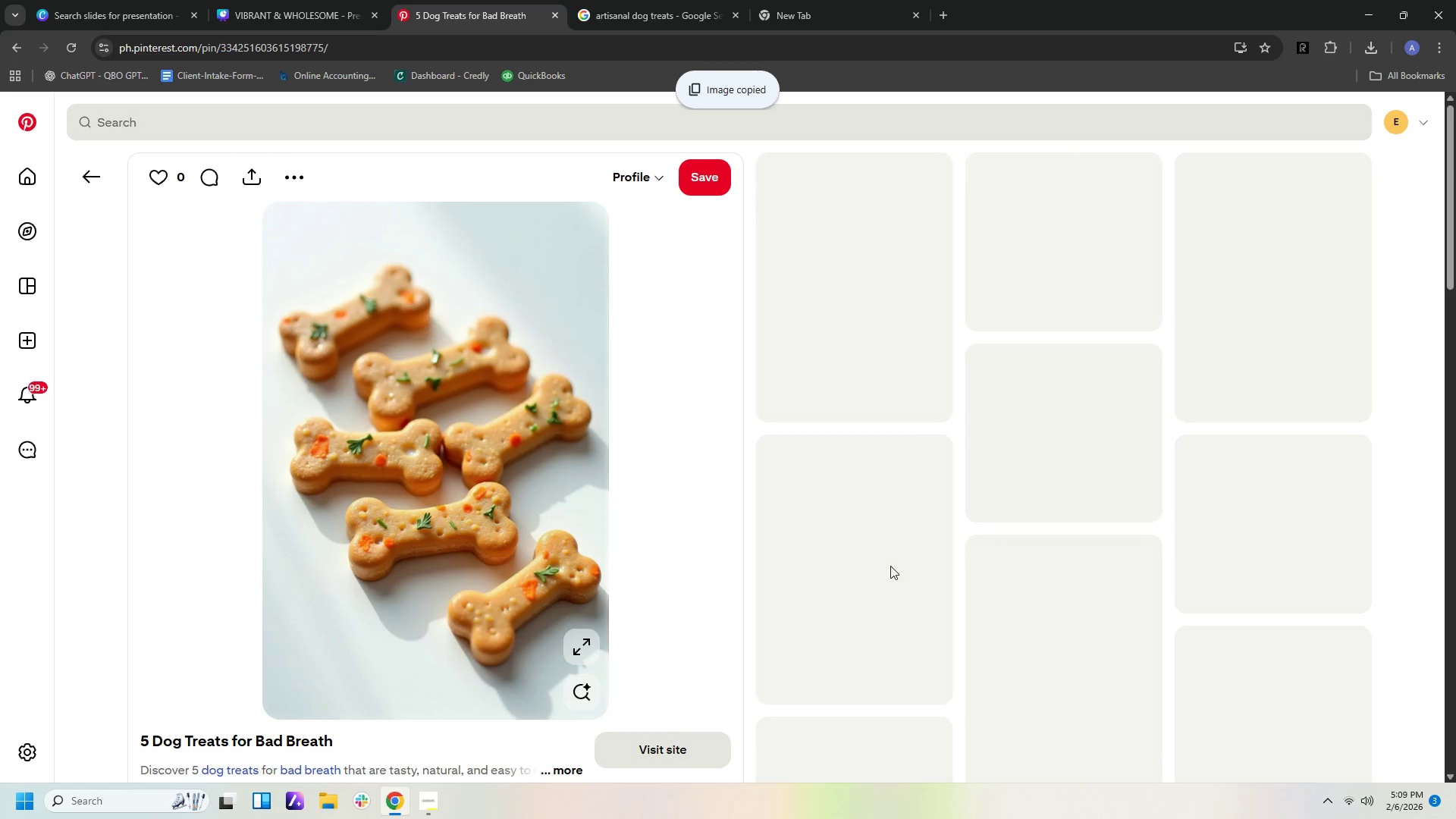 
mouse_move([862, 540])
 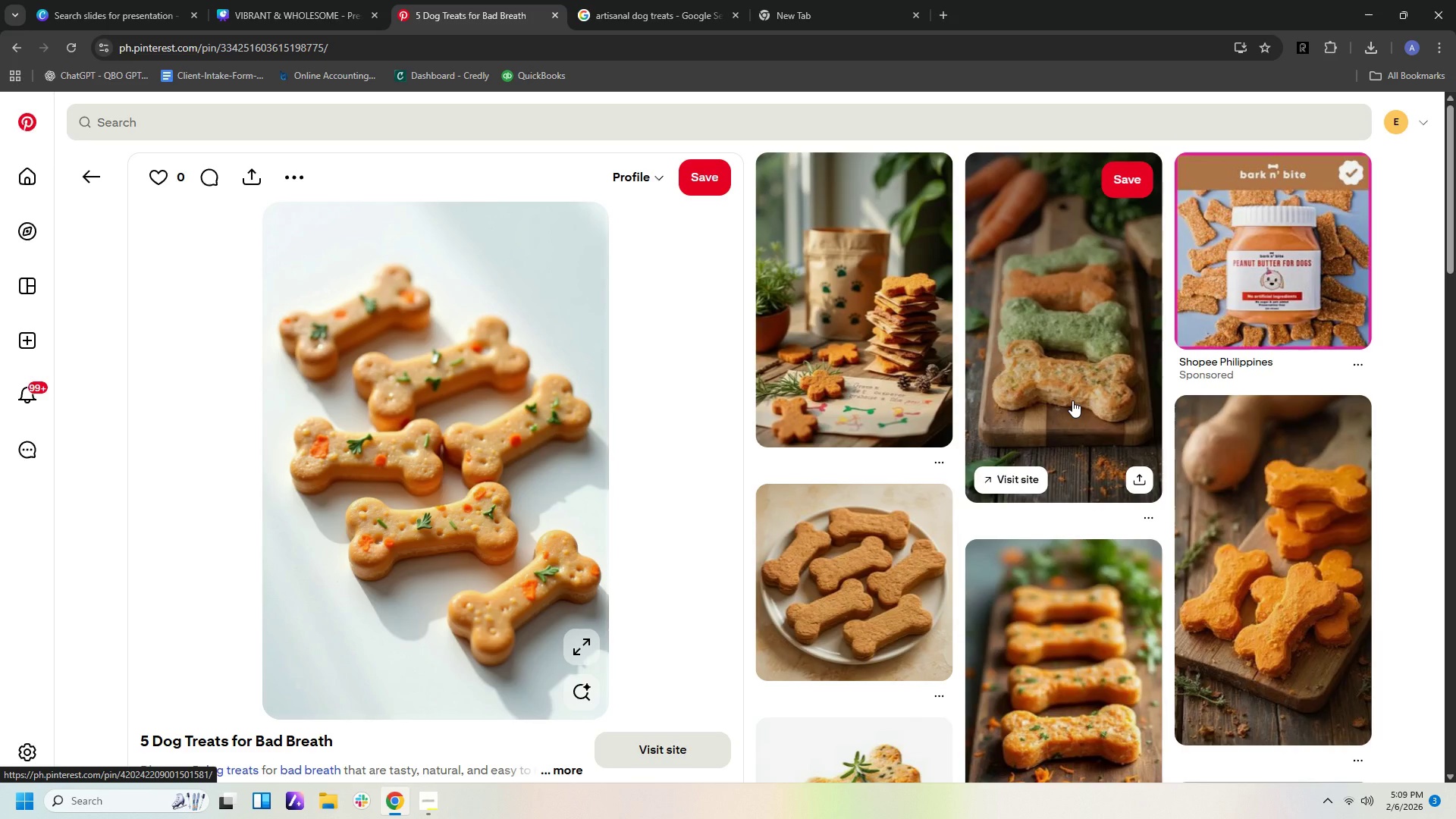 
scroll: coordinate [1154, 463], scroll_direction: down, amount: 21.0
 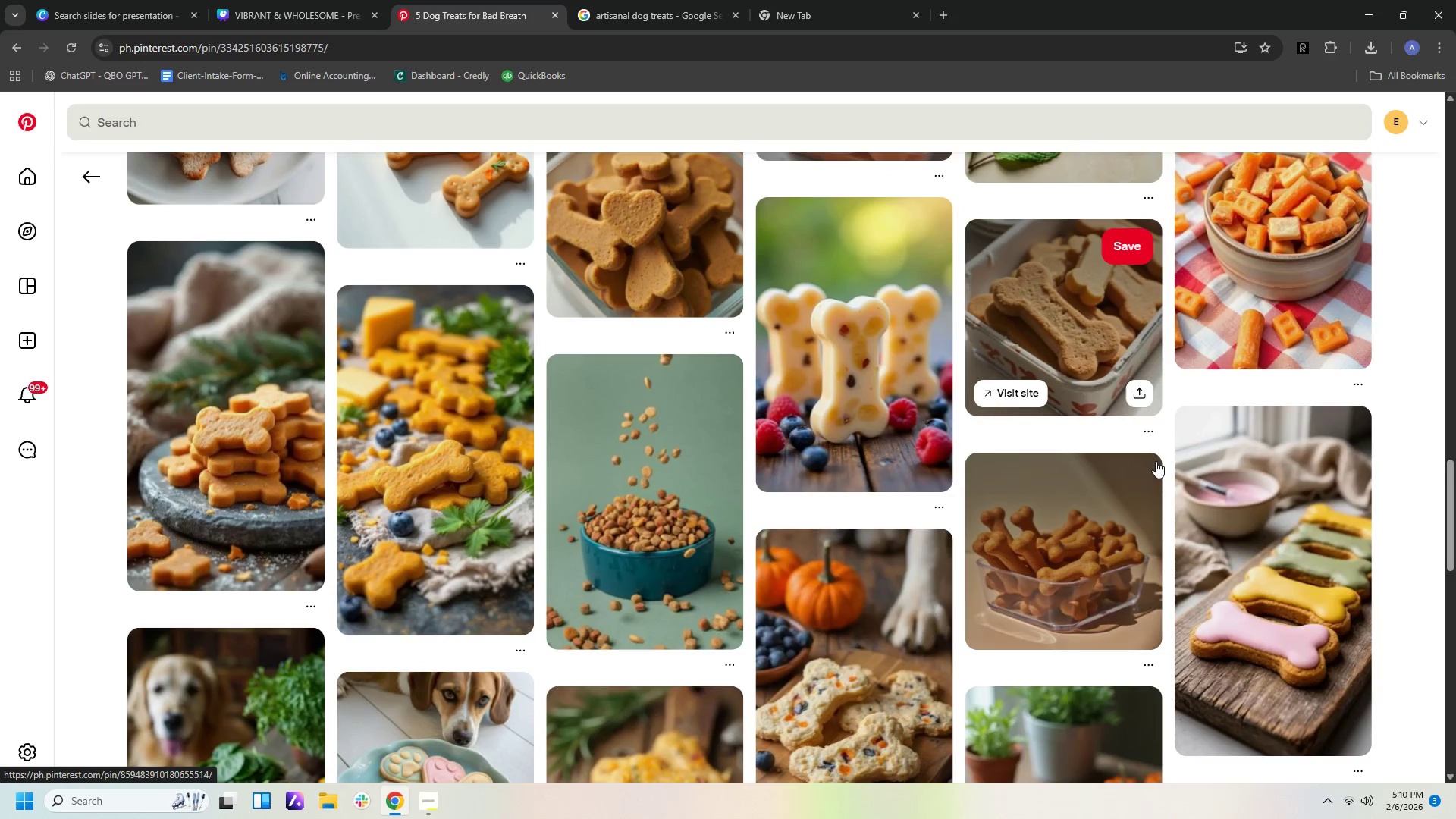 
scroll: coordinate [1157, 456], scroll_direction: down, amount: 5.0
 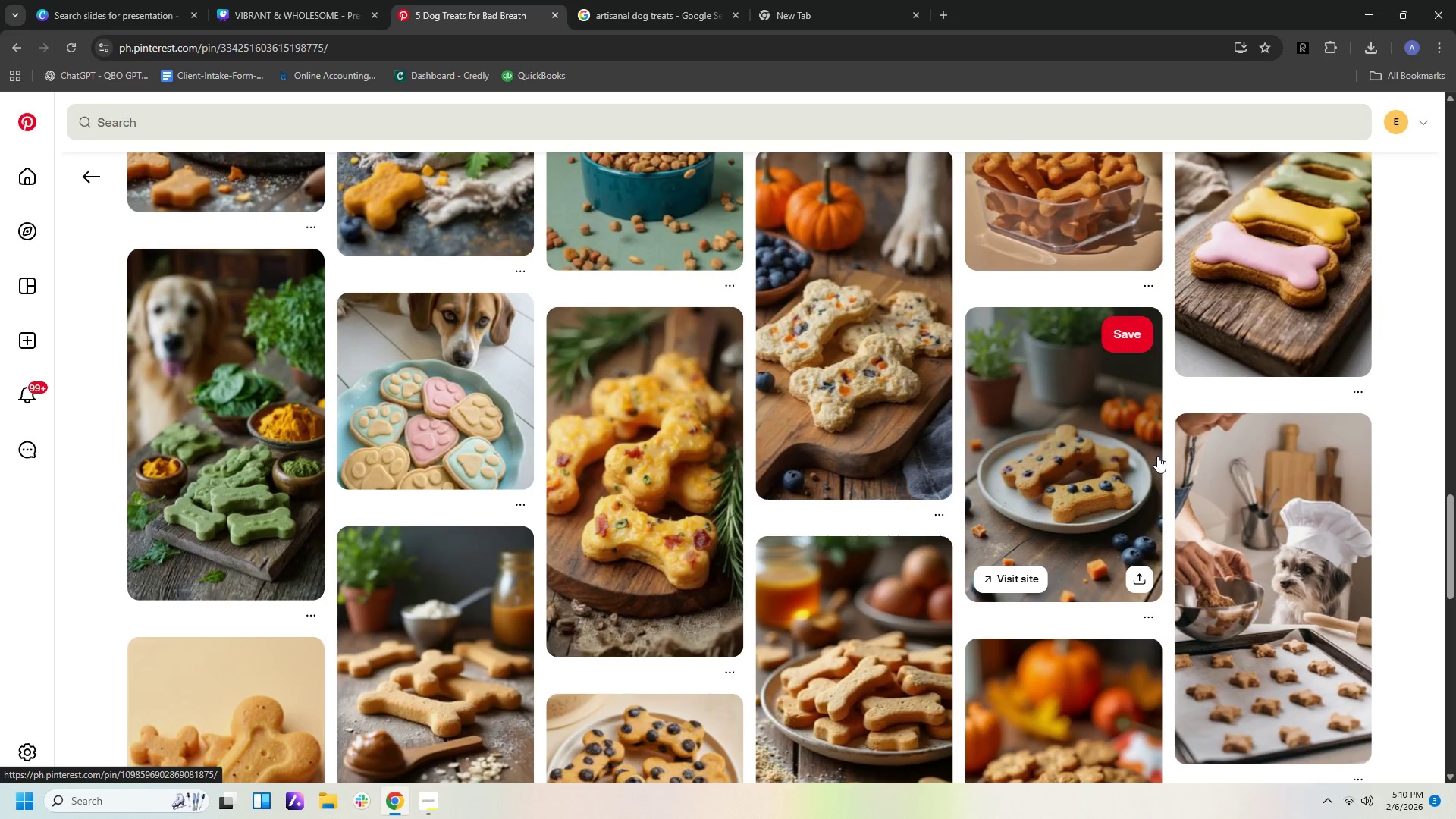 
scroll: coordinate [1159, 460], scroll_direction: up, amount: 38.0
 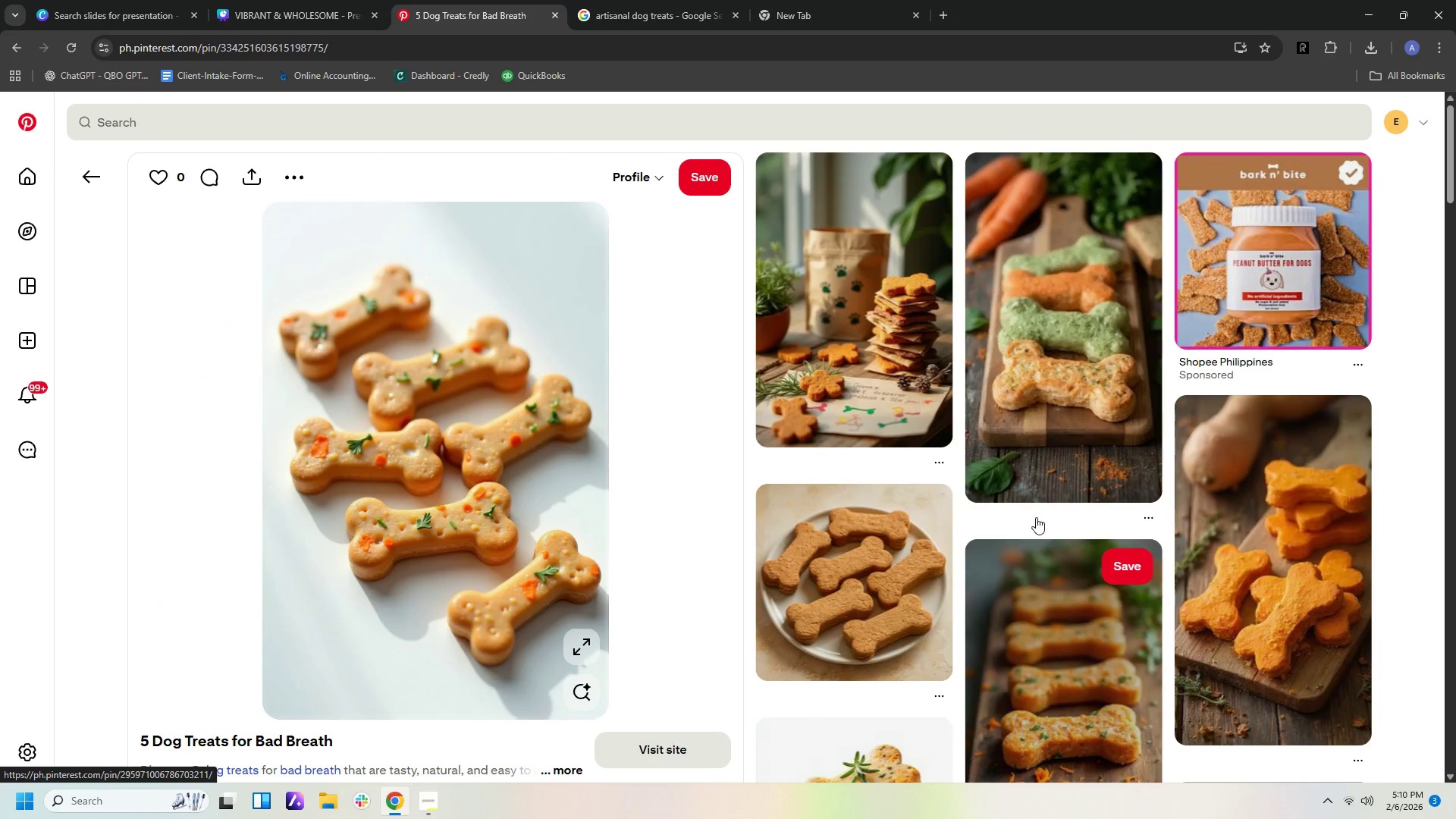 
left_click([1065, 425])
 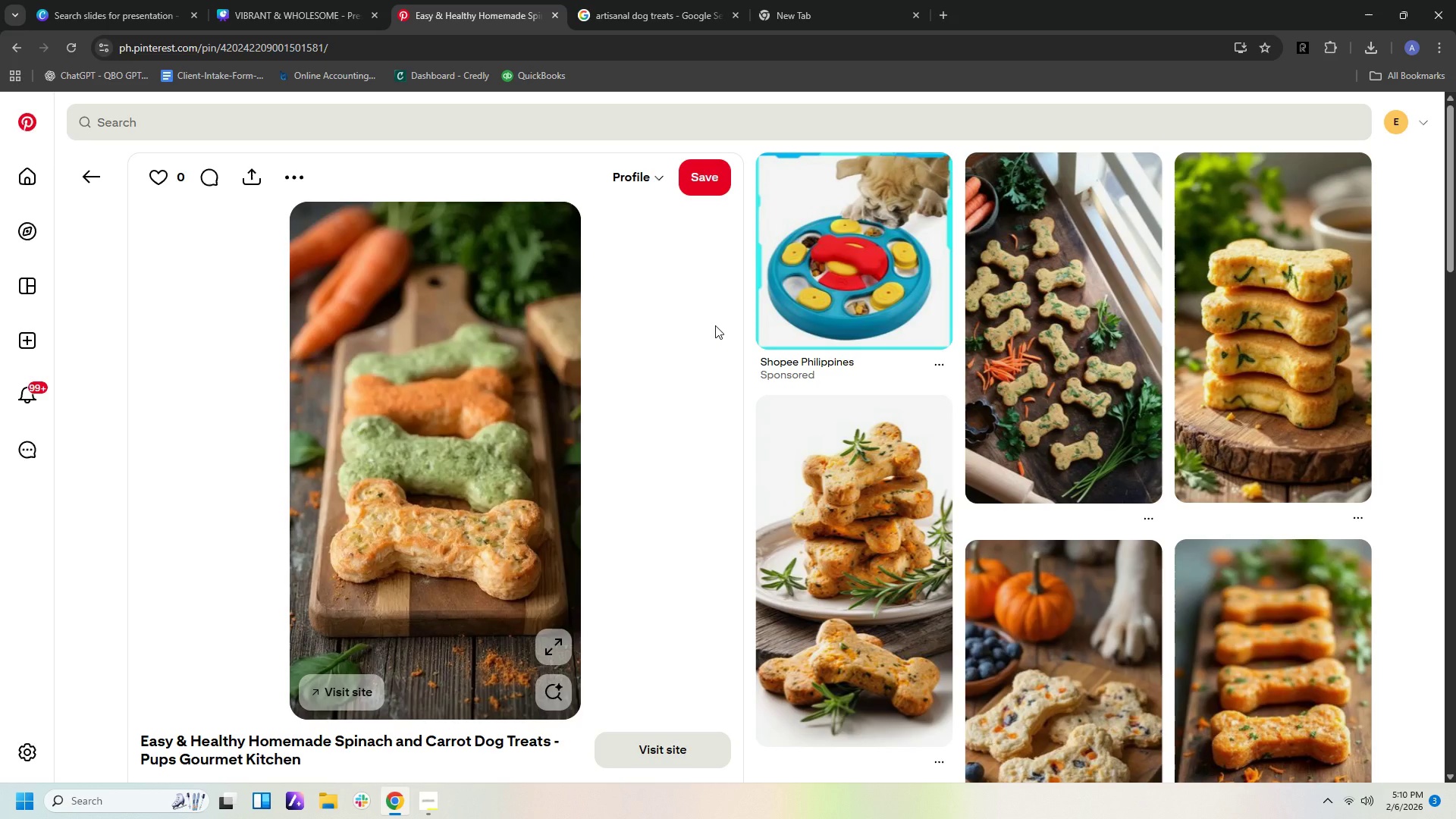 
wait(7.67)
 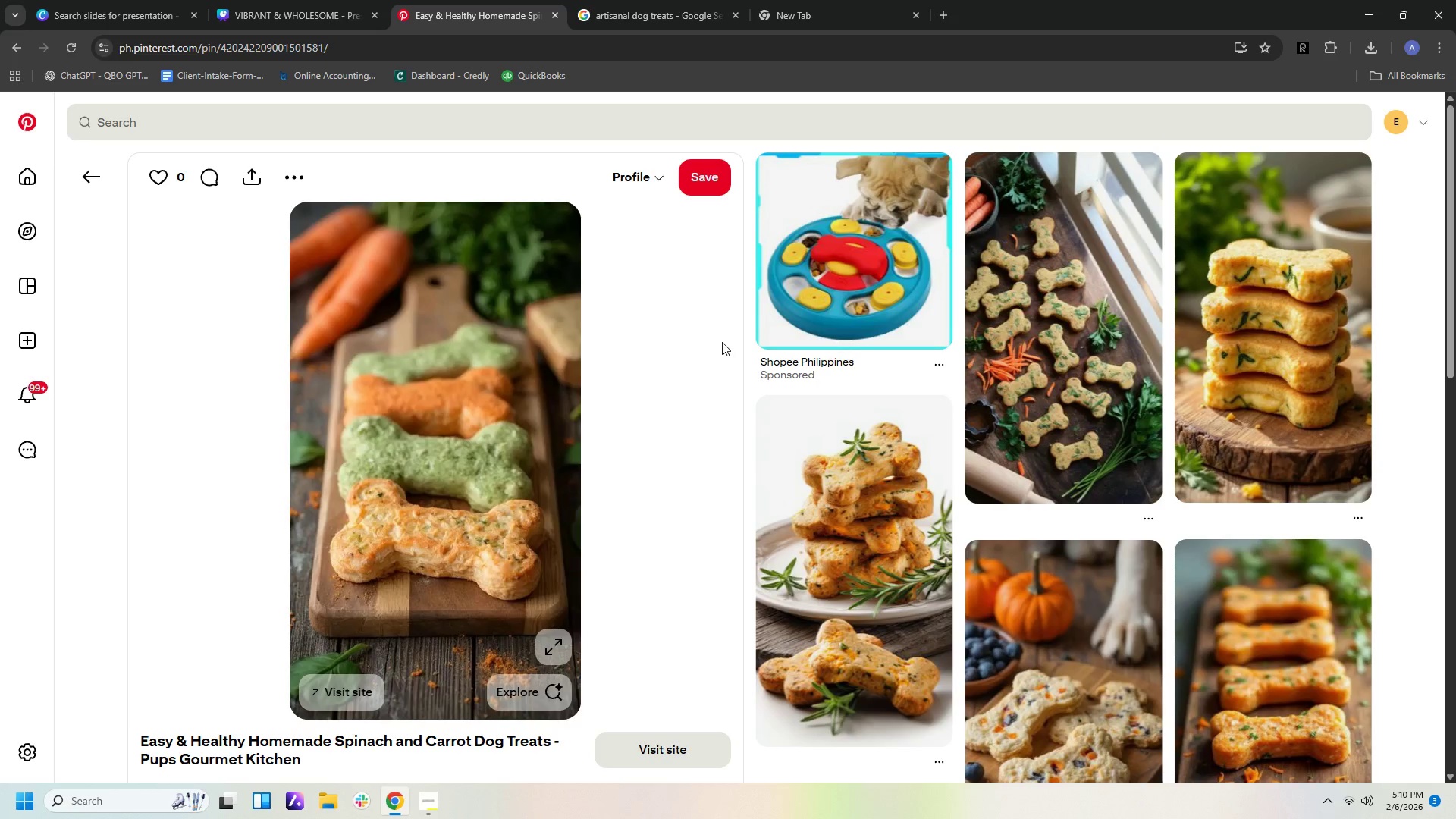 
scroll: coordinate [715, 326], scroll_direction: down, amount: 5.0
 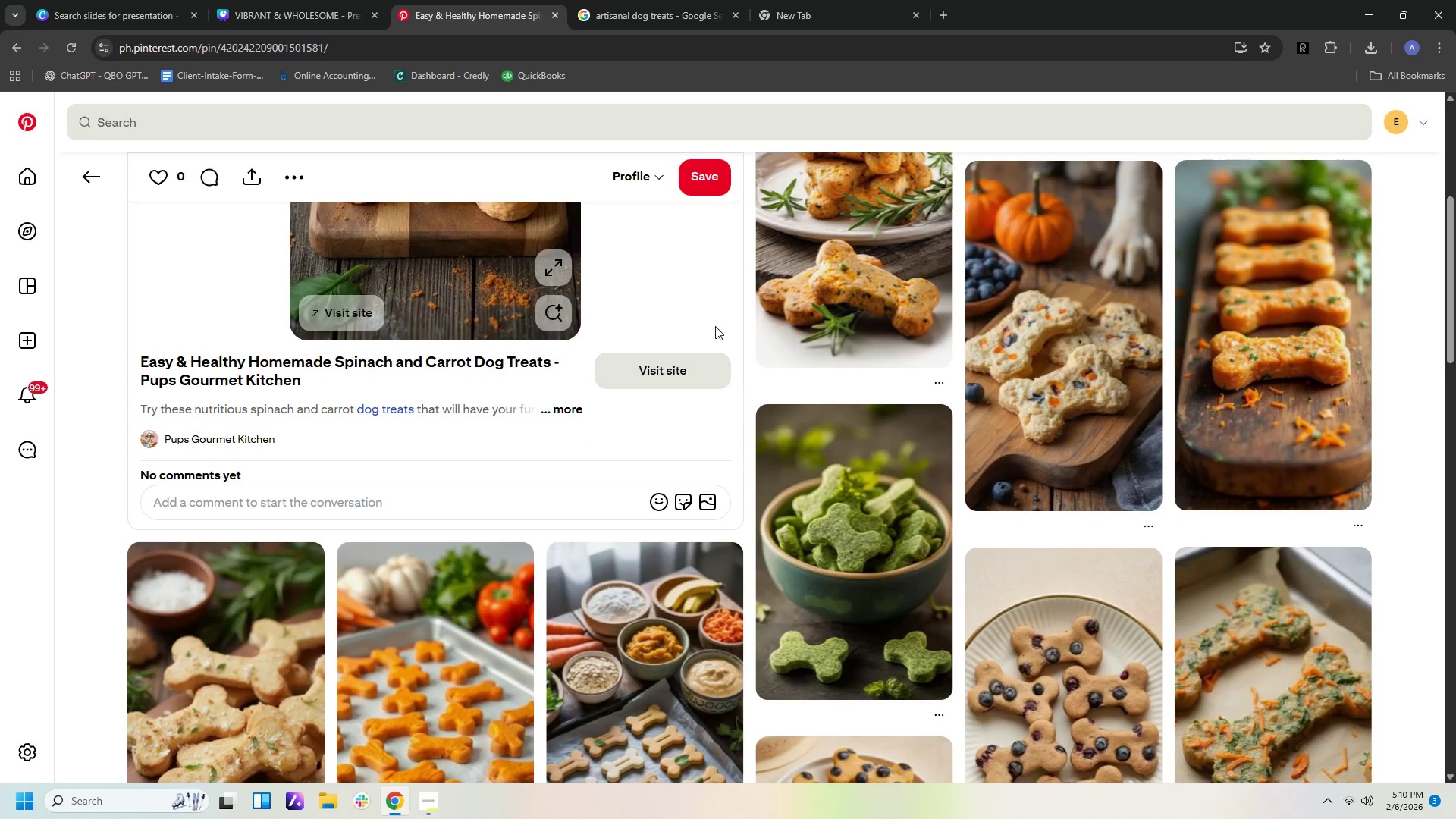 
scroll: coordinate [715, 321], scroll_direction: up, amount: 6.0
 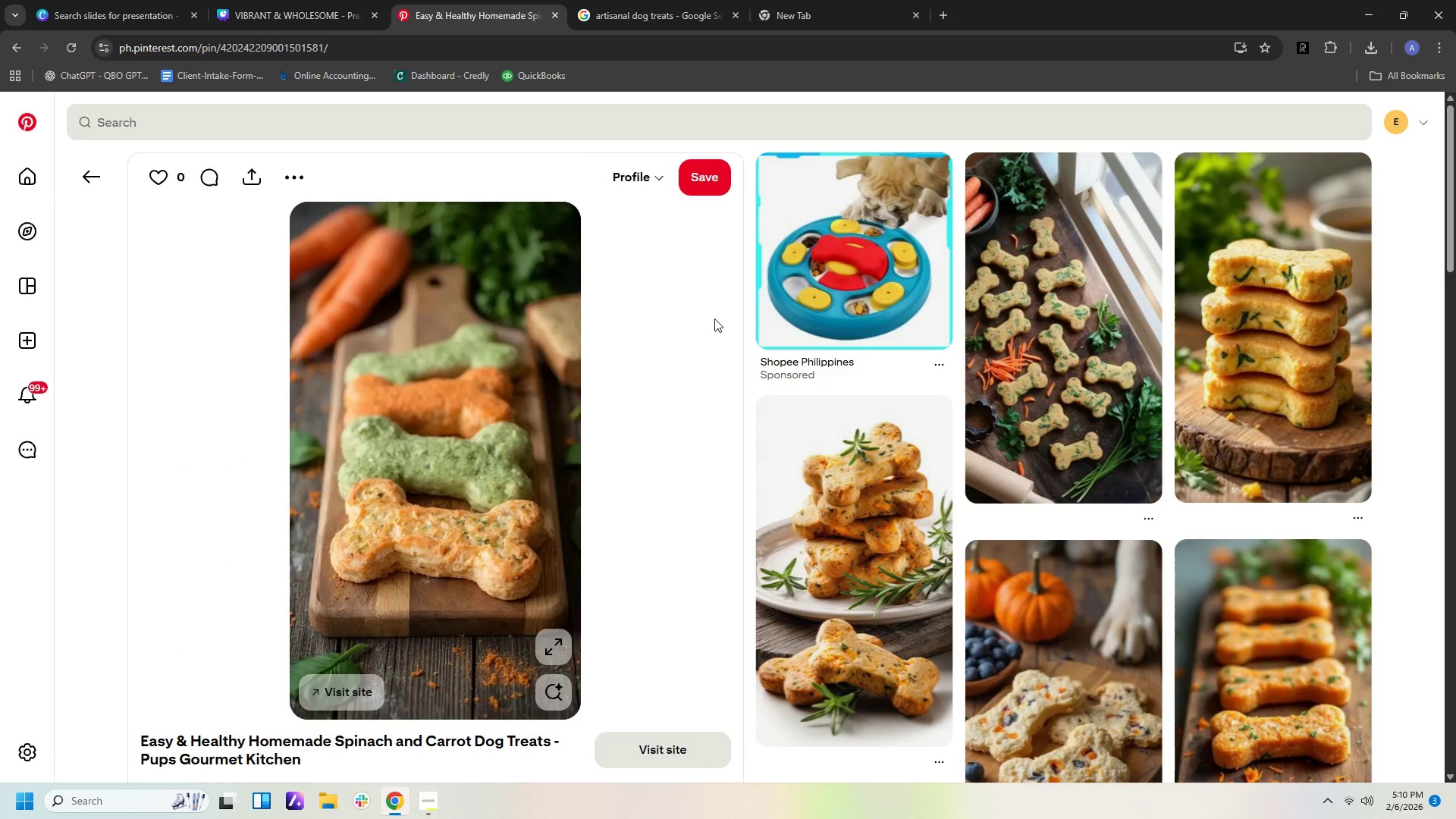 
scroll: coordinate [714, 317], scroll_direction: down, amount: 19.0
 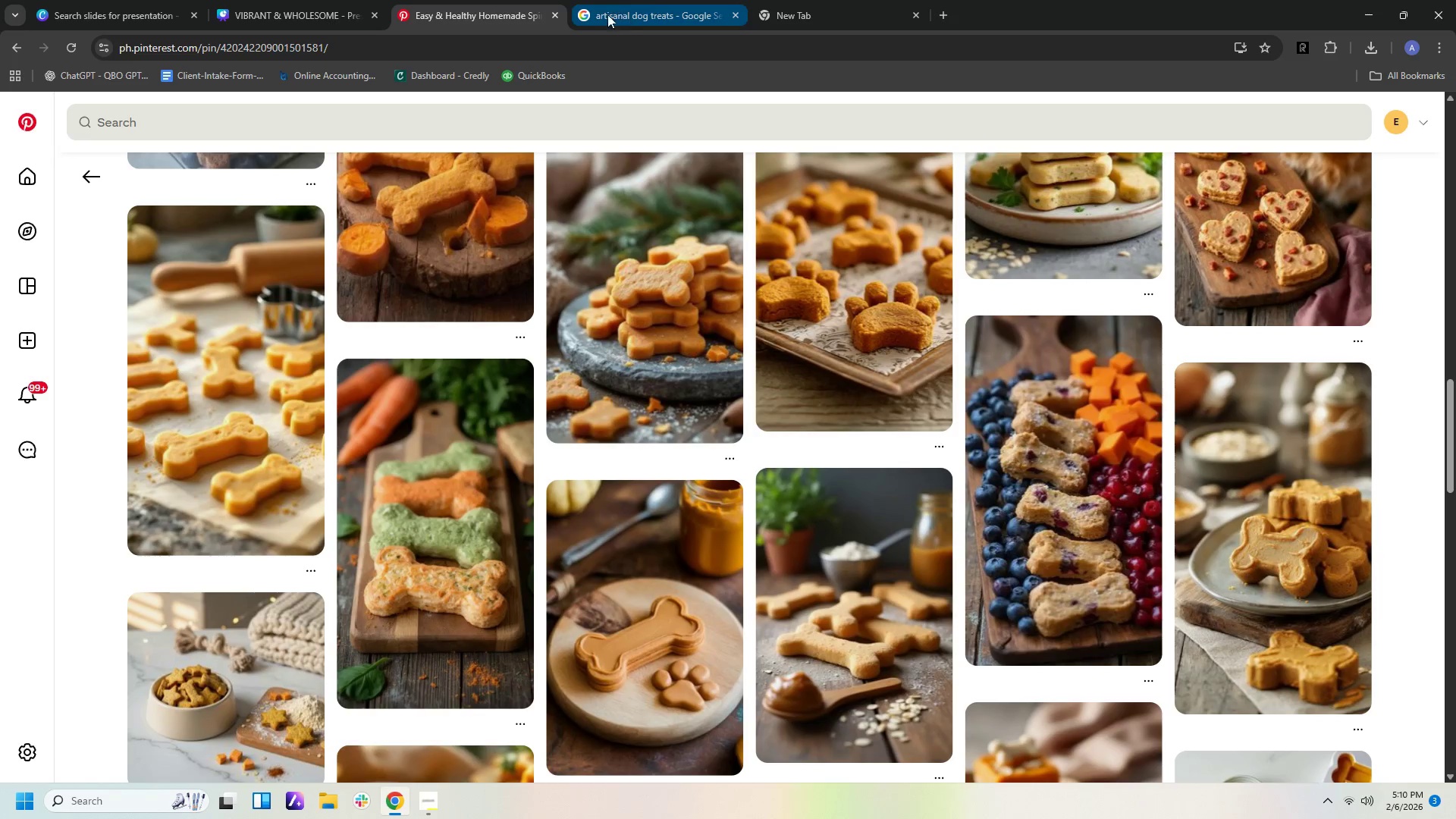 
left_click([249, 14])
 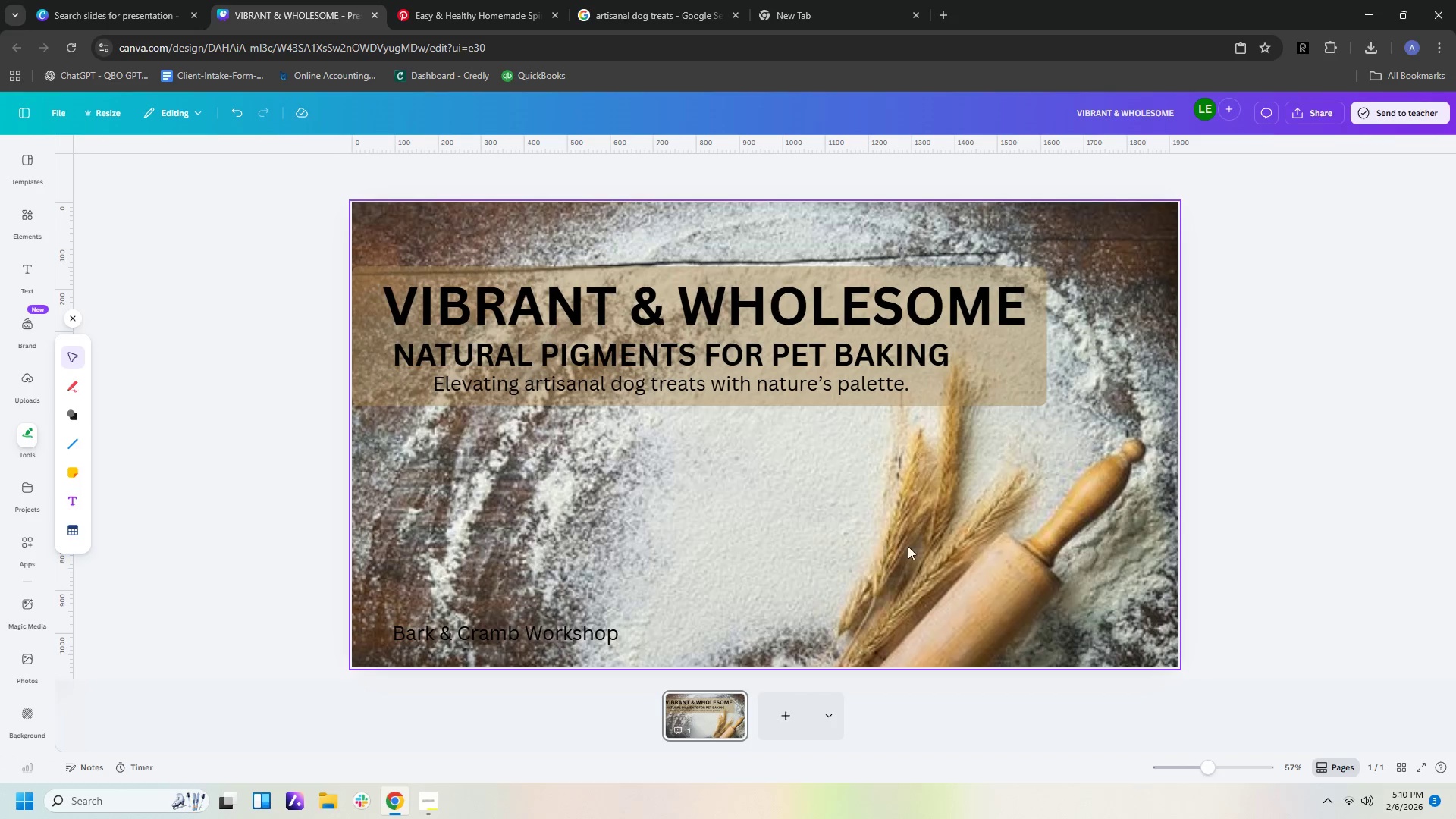 
right_click([927, 544])
 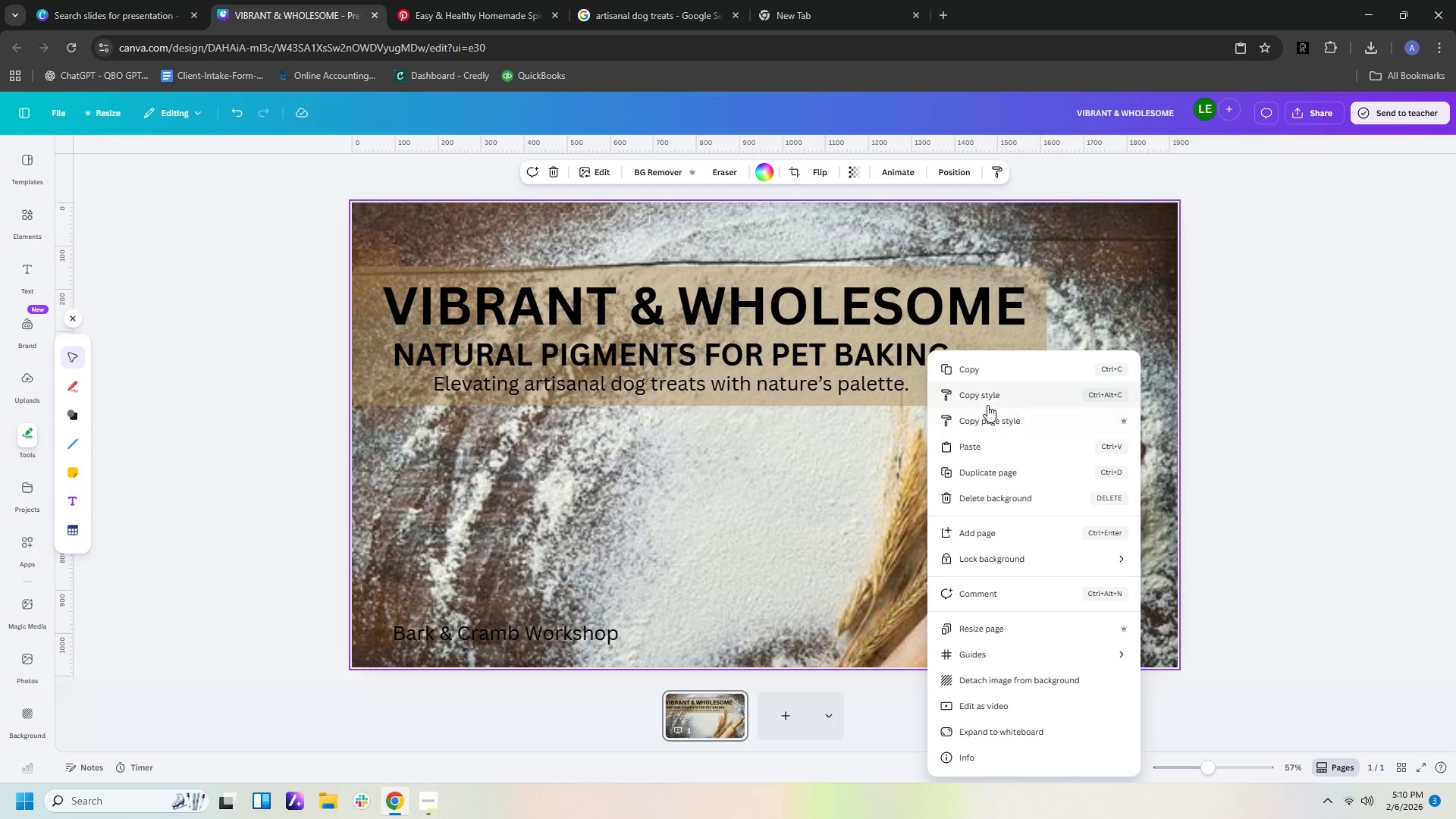 
left_click([991, 444])
 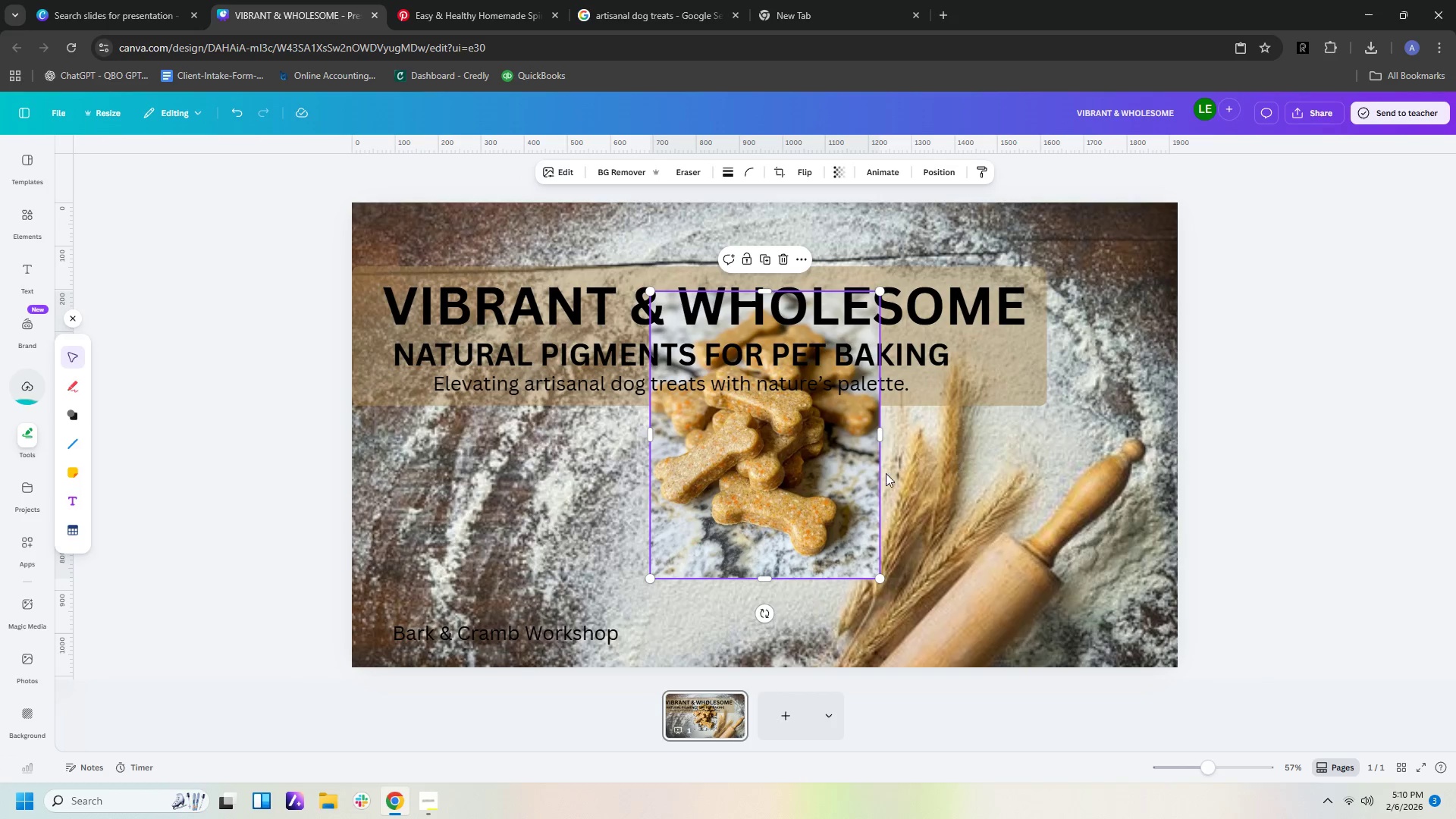 
left_click_drag(start_coordinate=[755, 463], to_coordinate=[724, 558])
 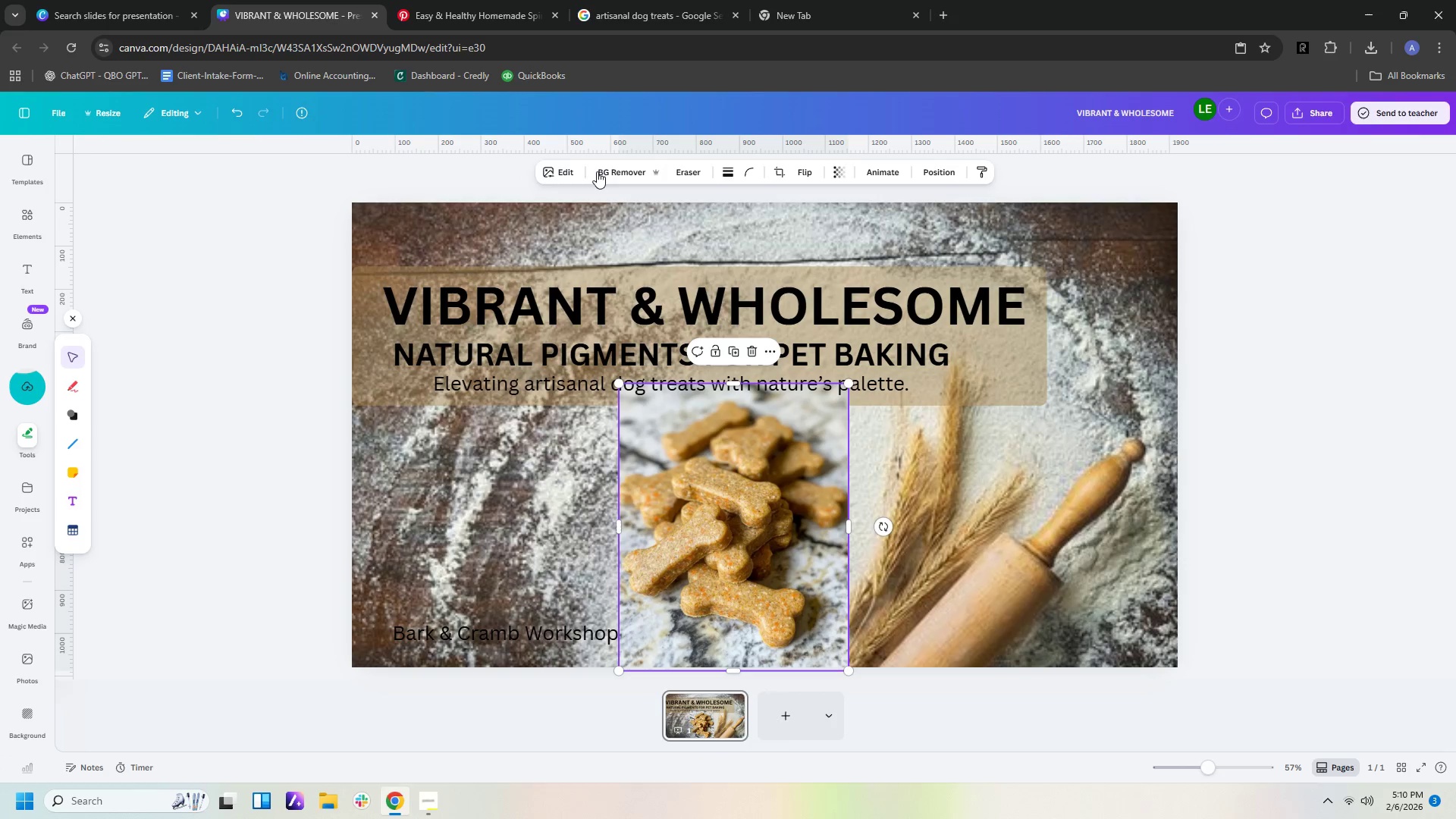 
left_click([601, 171])
 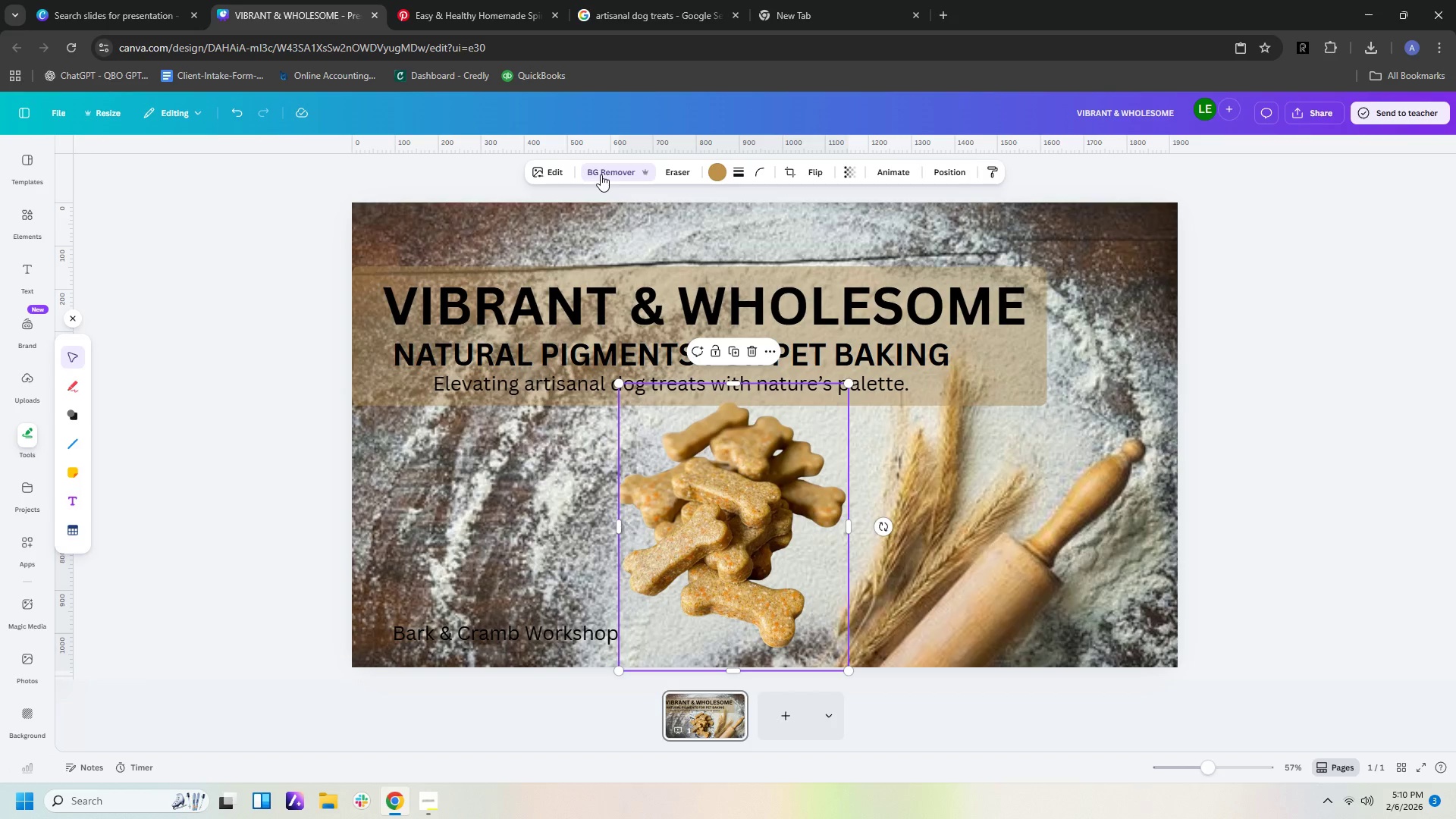 
wait(5.56)
 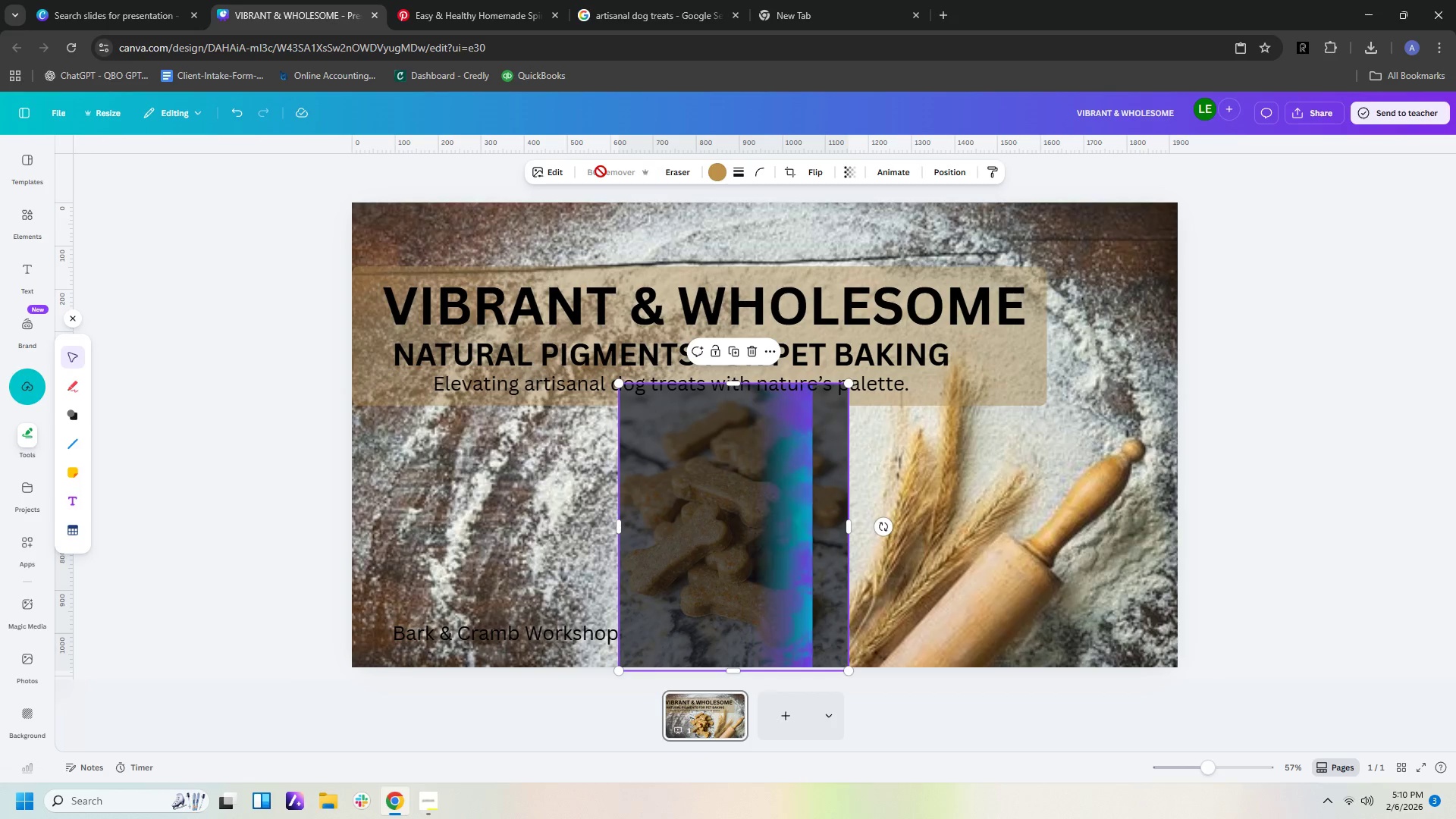 
left_click_drag(start_coordinate=[756, 531], to_coordinate=[824, 538])
 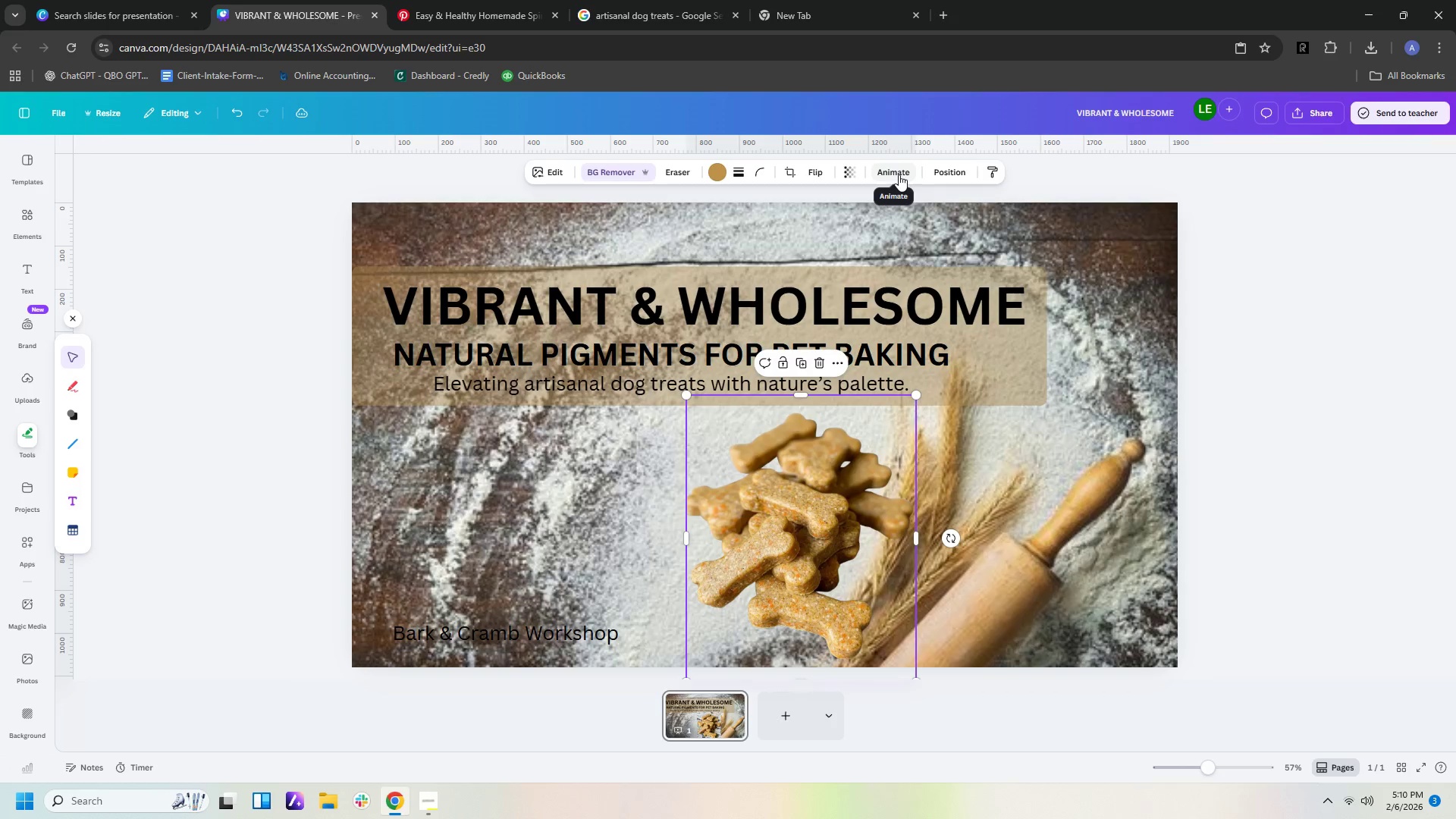 
left_click([938, 175])
 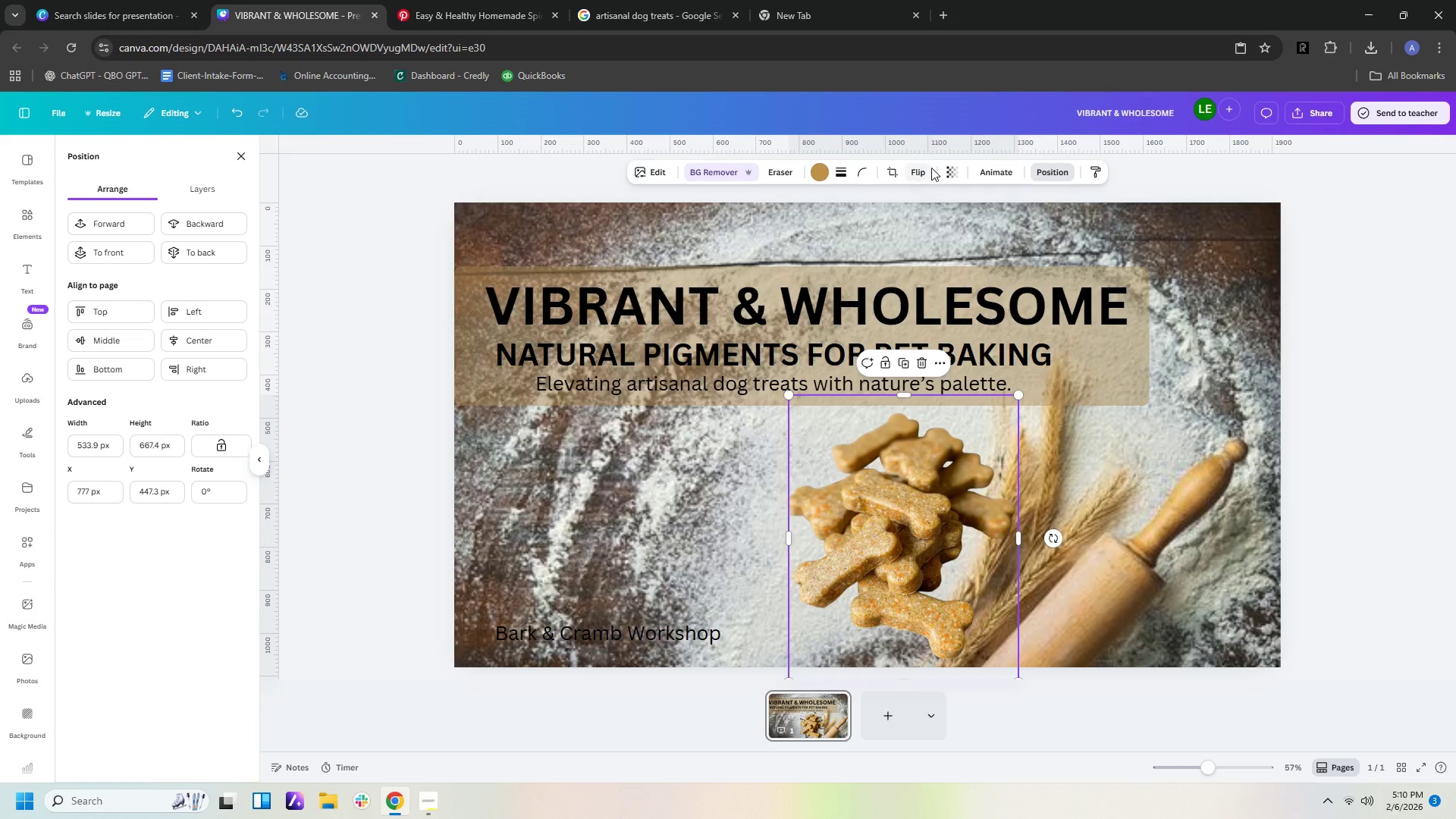 
left_click([949, 174])
 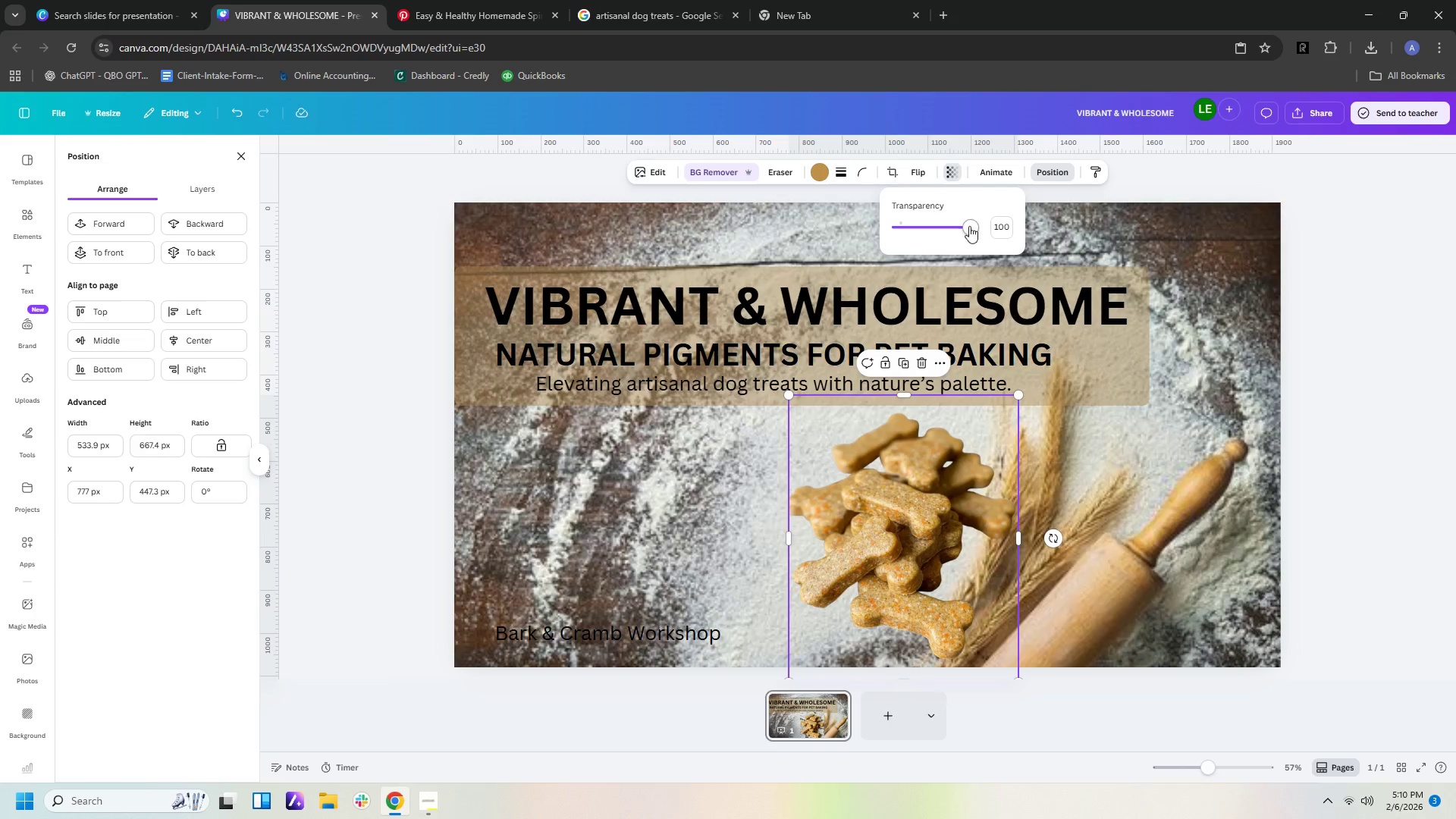 
left_click_drag(start_coordinate=[975, 213], to_coordinate=[1017, 191])
 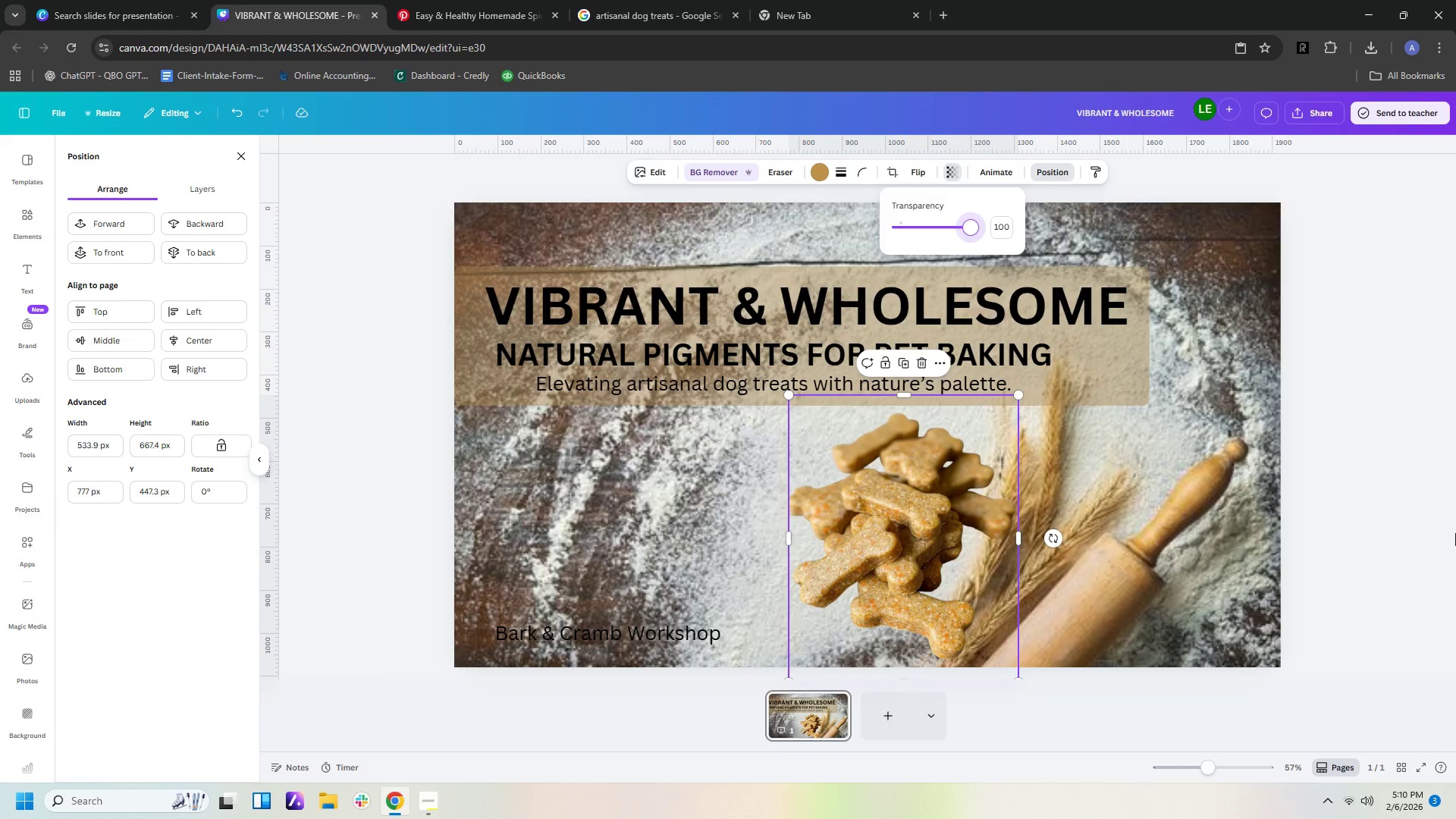 
left_click([1455, 533])
 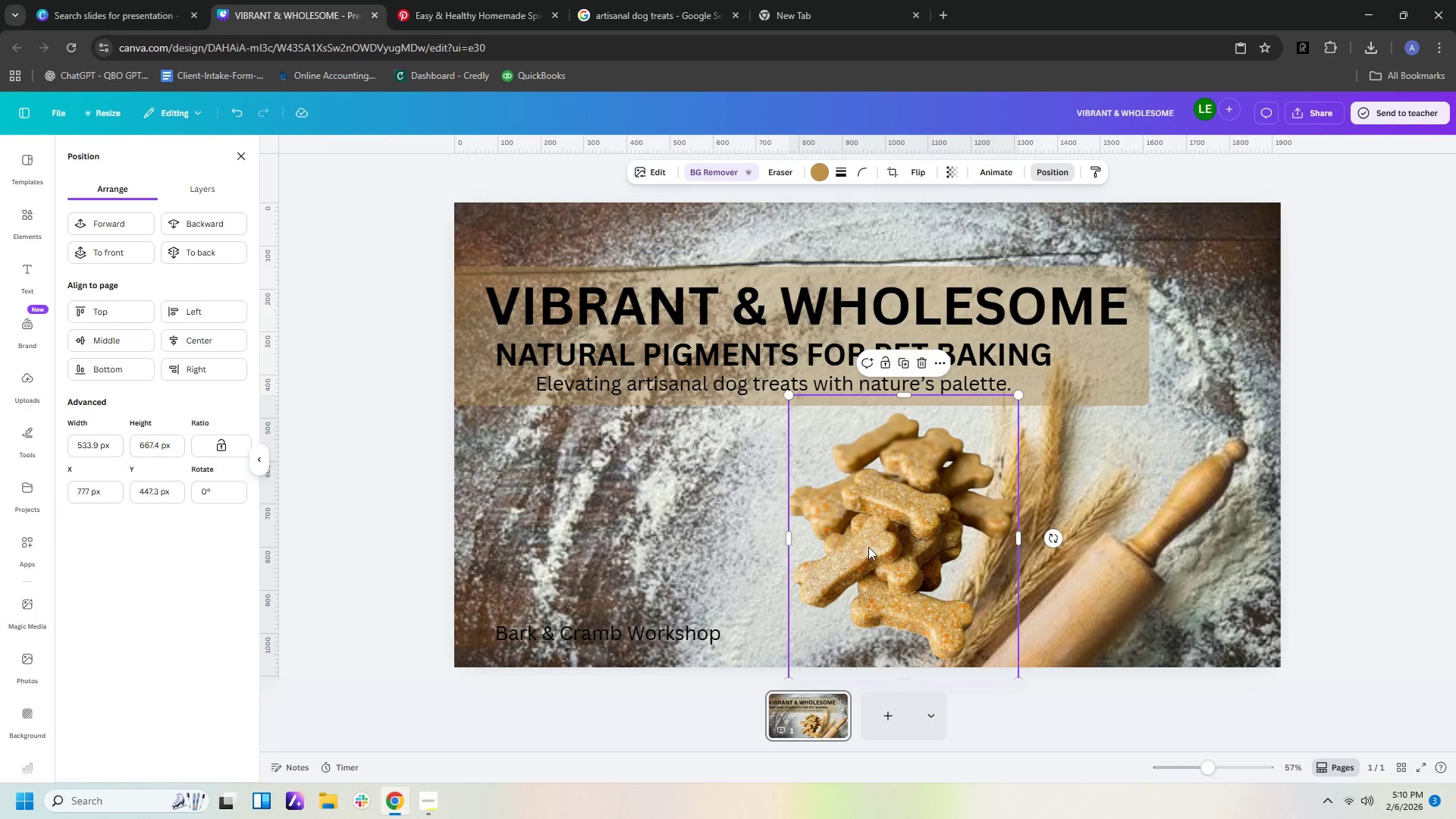 
left_click_drag(start_coordinate=[874, 546], to_coordinate=[567, 544])
 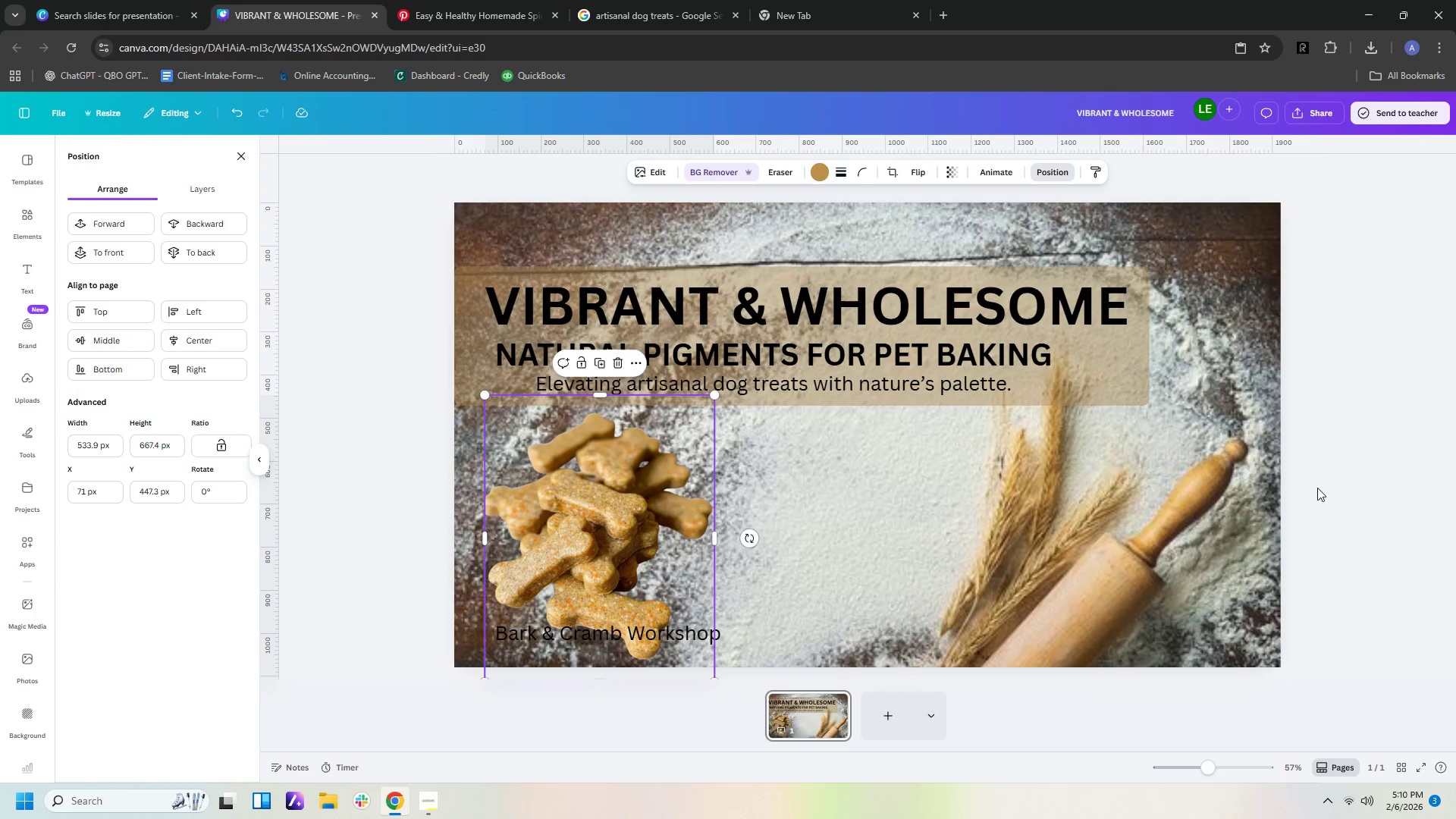 
left_click([1332, 467])
 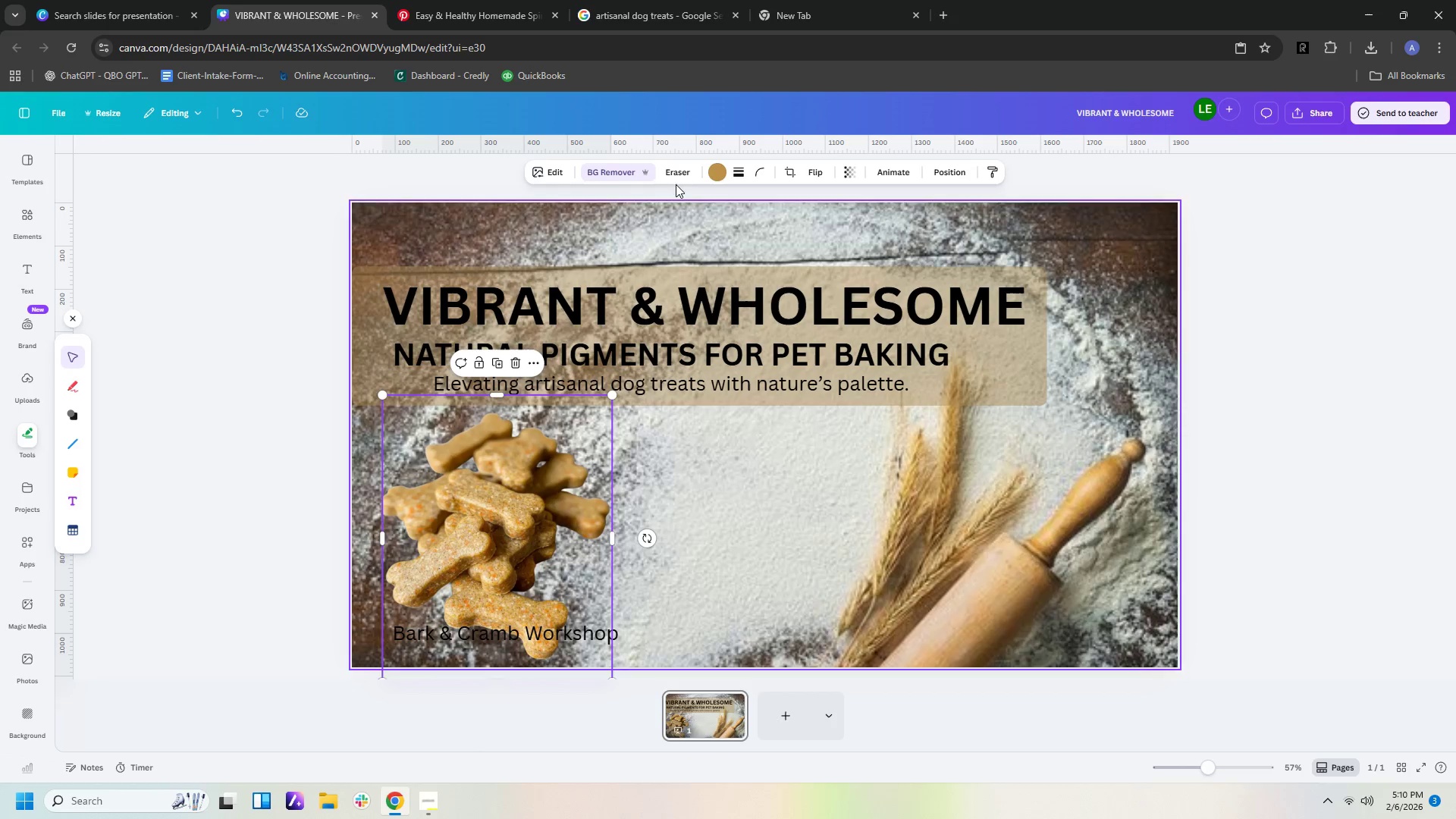 
wait(5.34)
 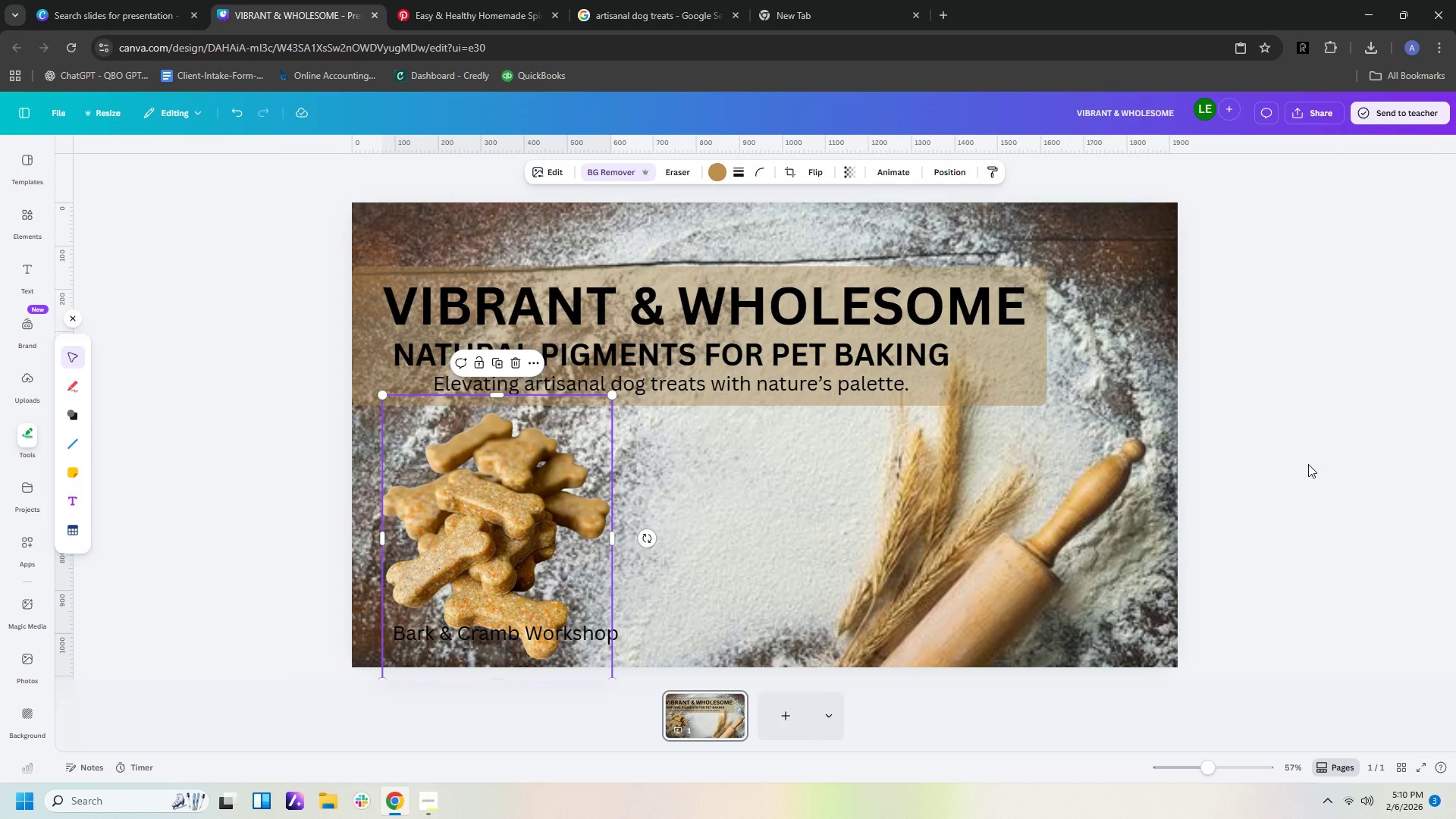 
left_click([541, 562])
 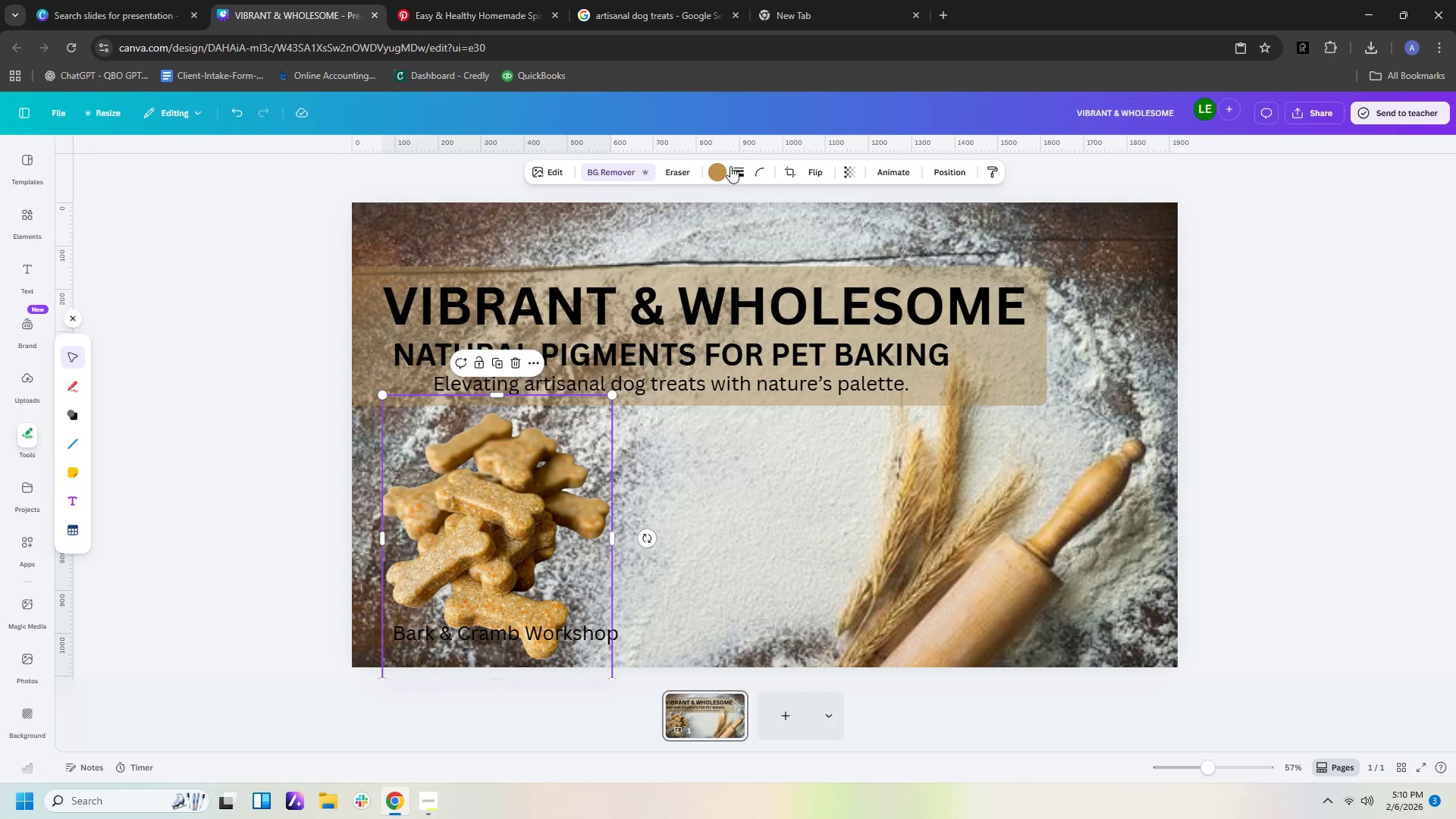 
left_click([720, 171])
 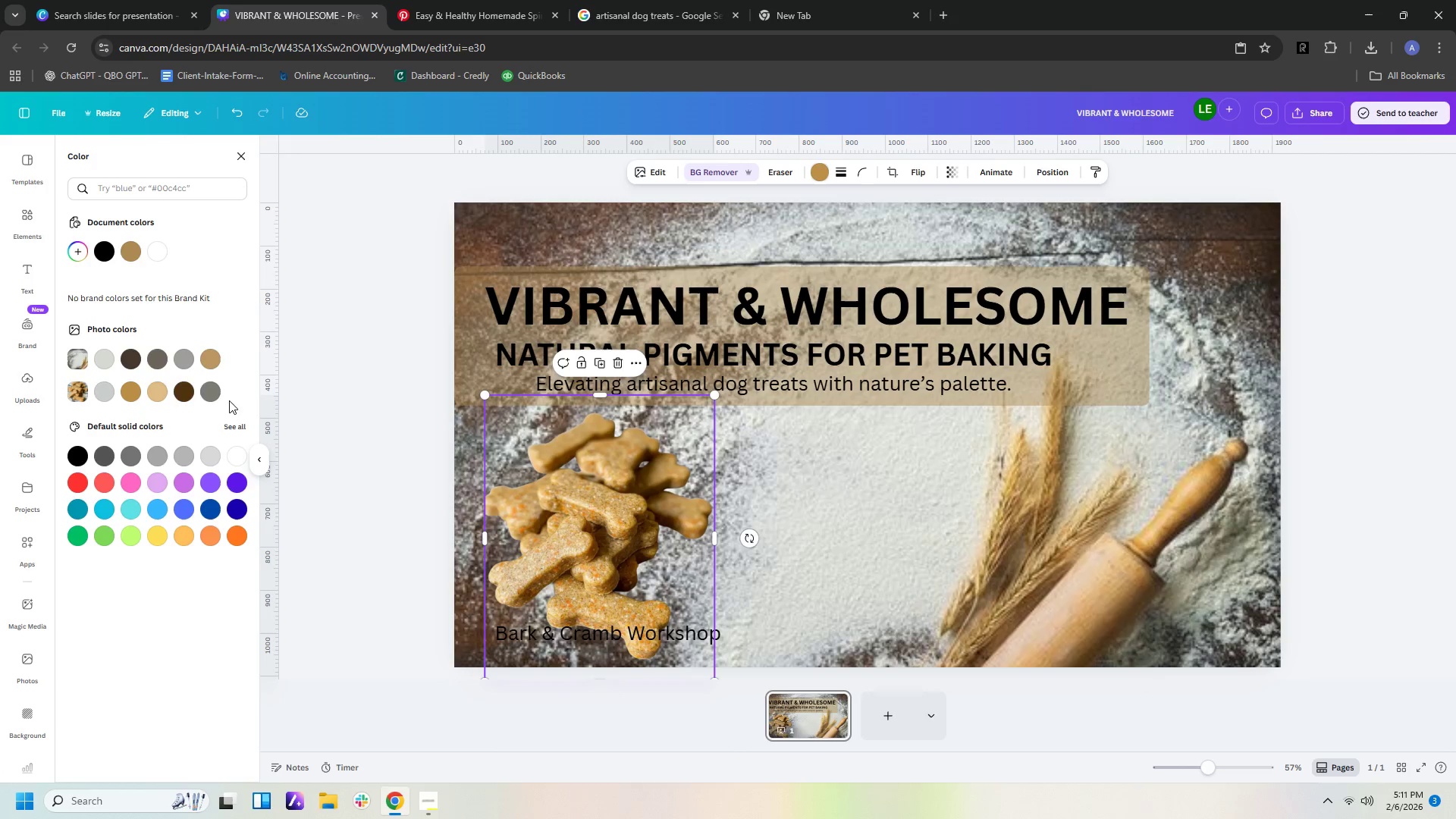 
left_click([237, 428])
 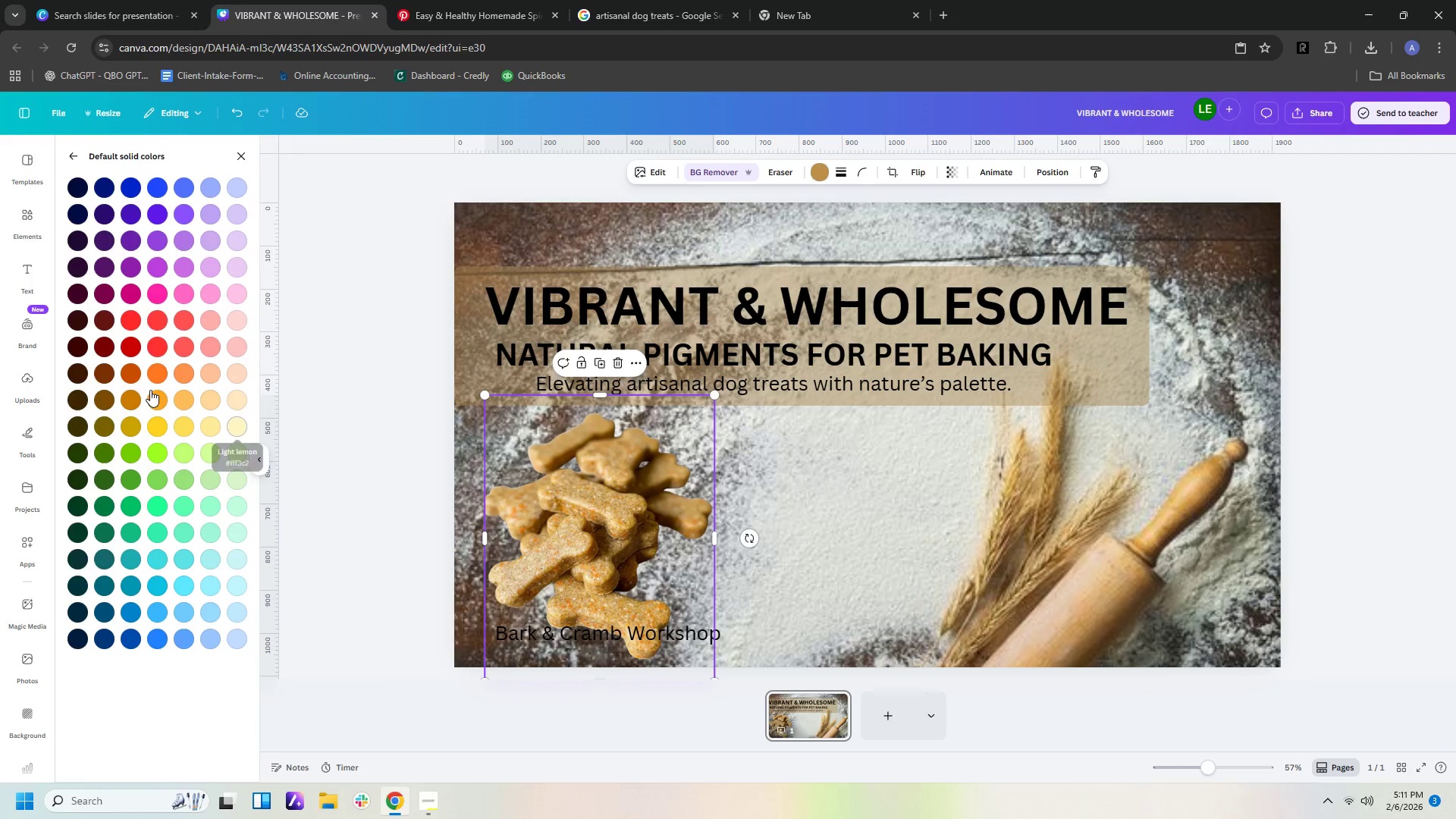 
left_click([153, 361])
 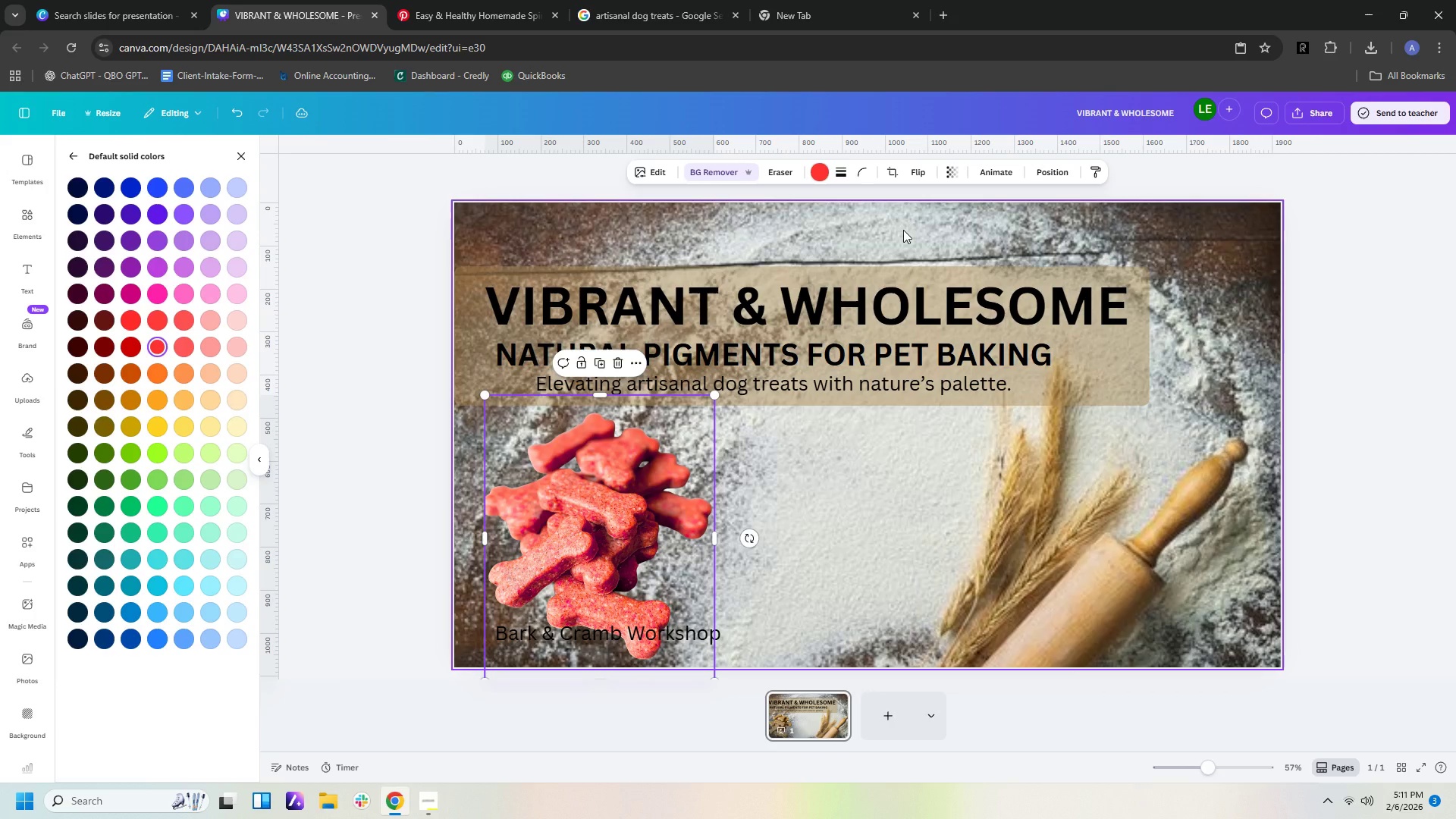 
wait(5.67)
 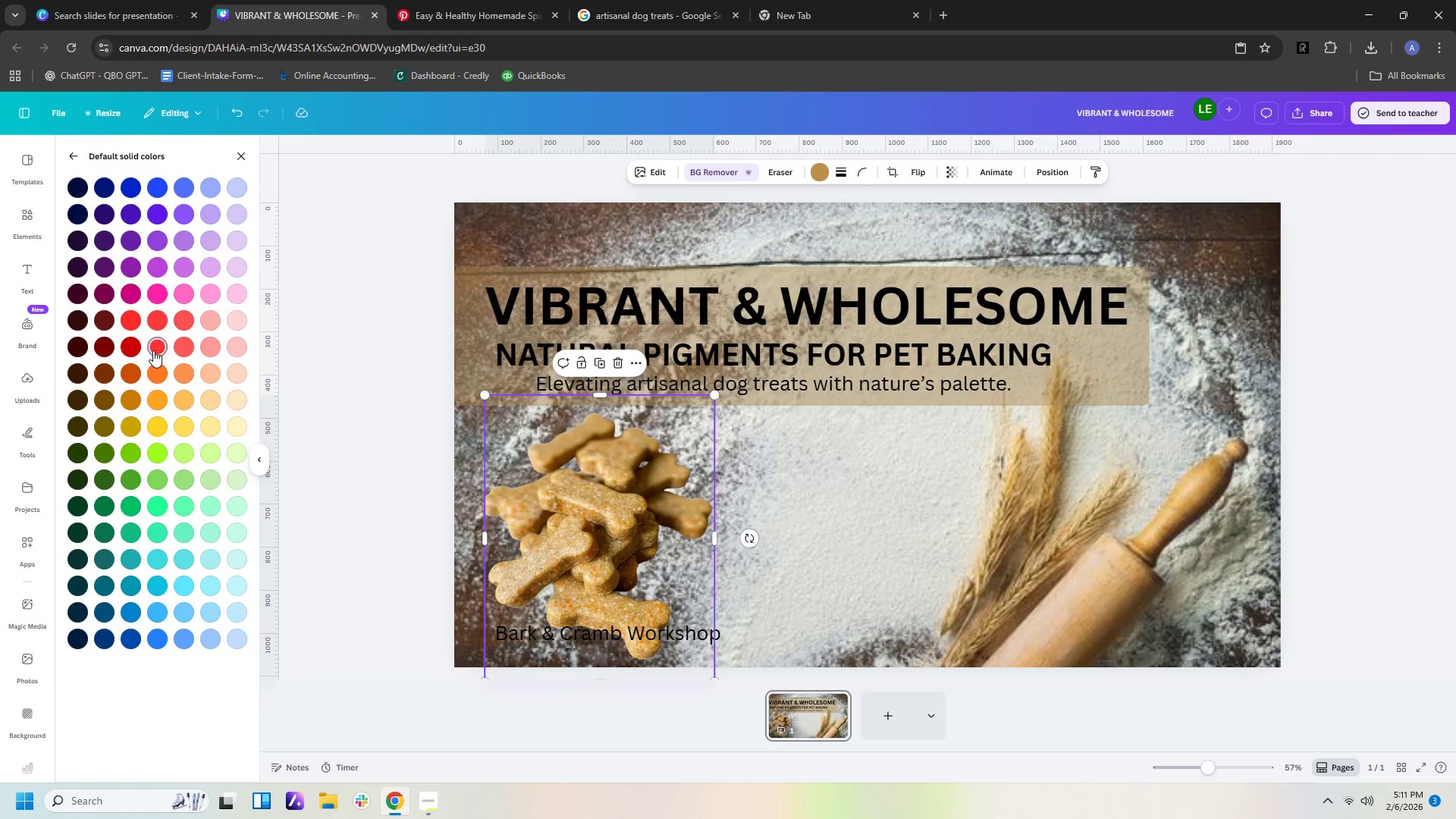 
left_click([153, 269])
 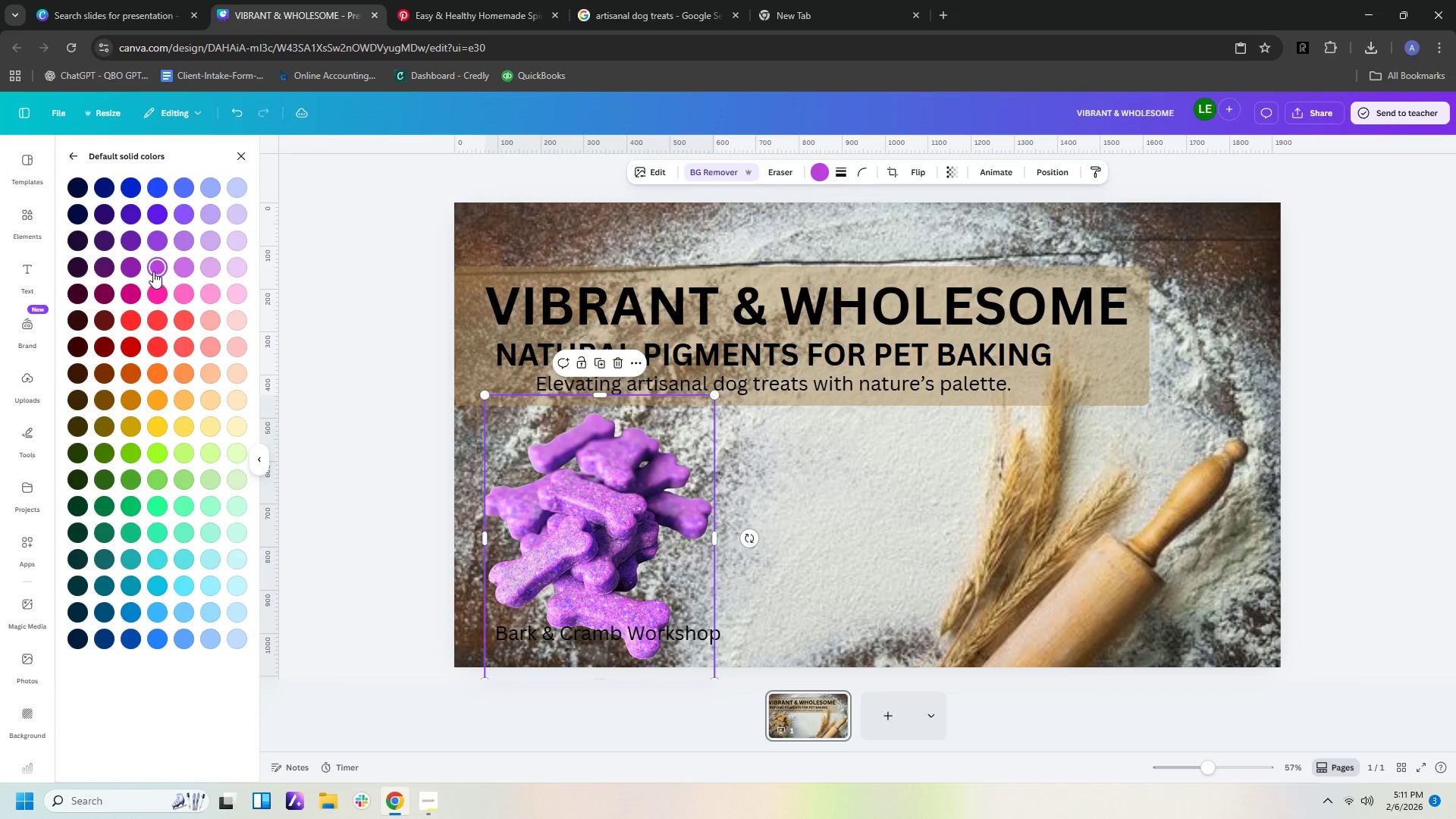 
left_click([77, 155])
 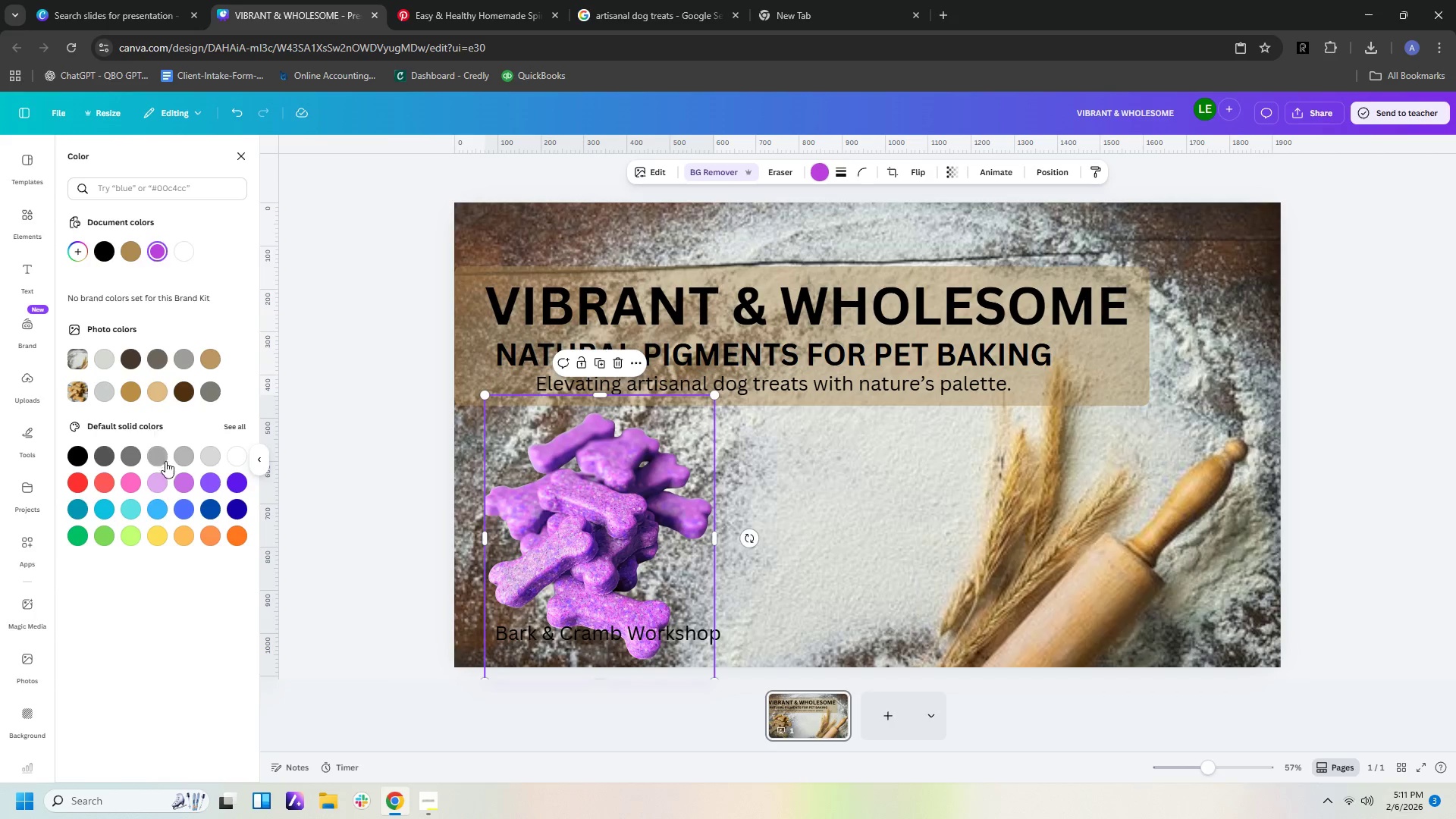 
left_click([244, 422])
 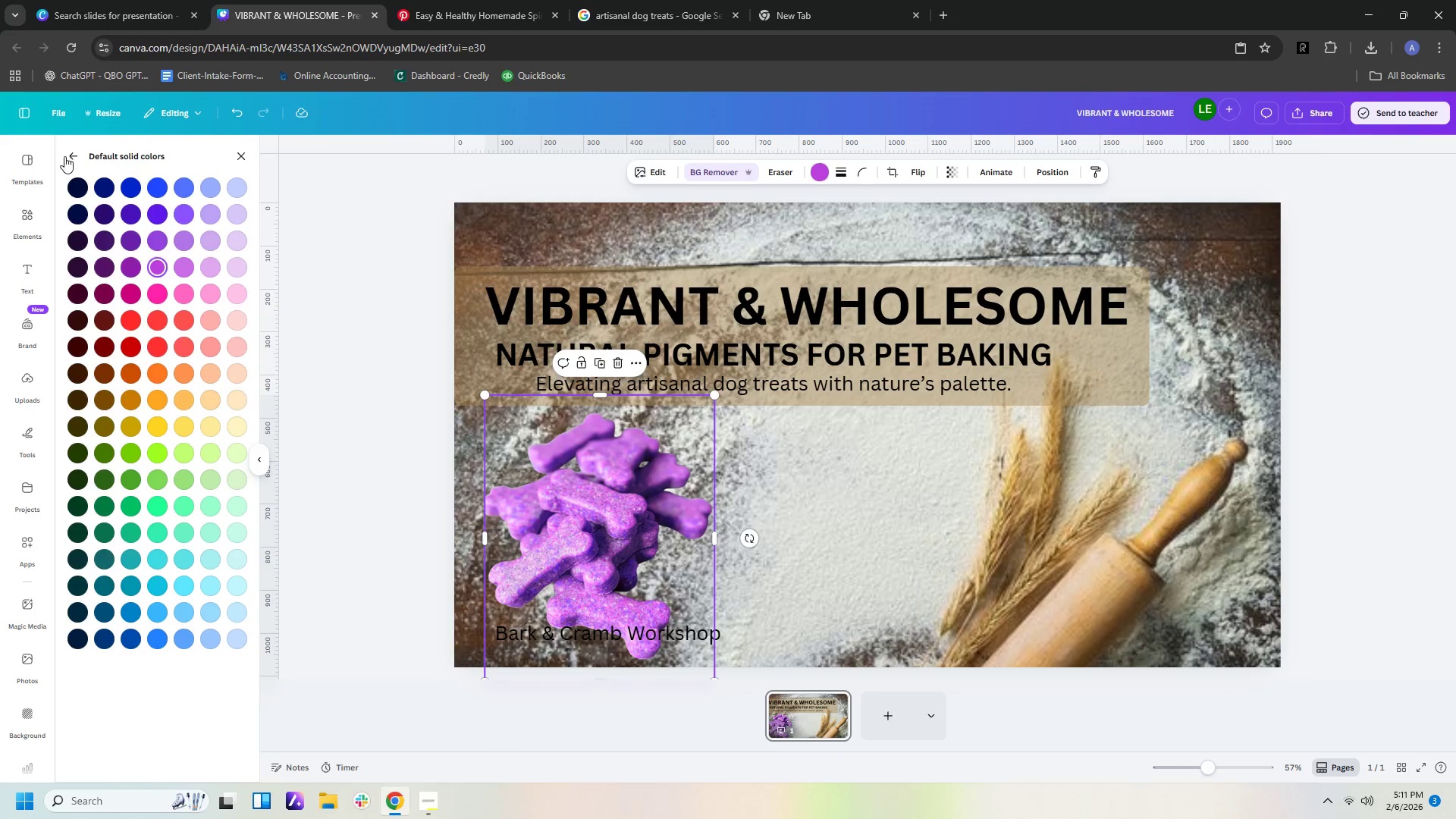 
left_click([74, 155])
 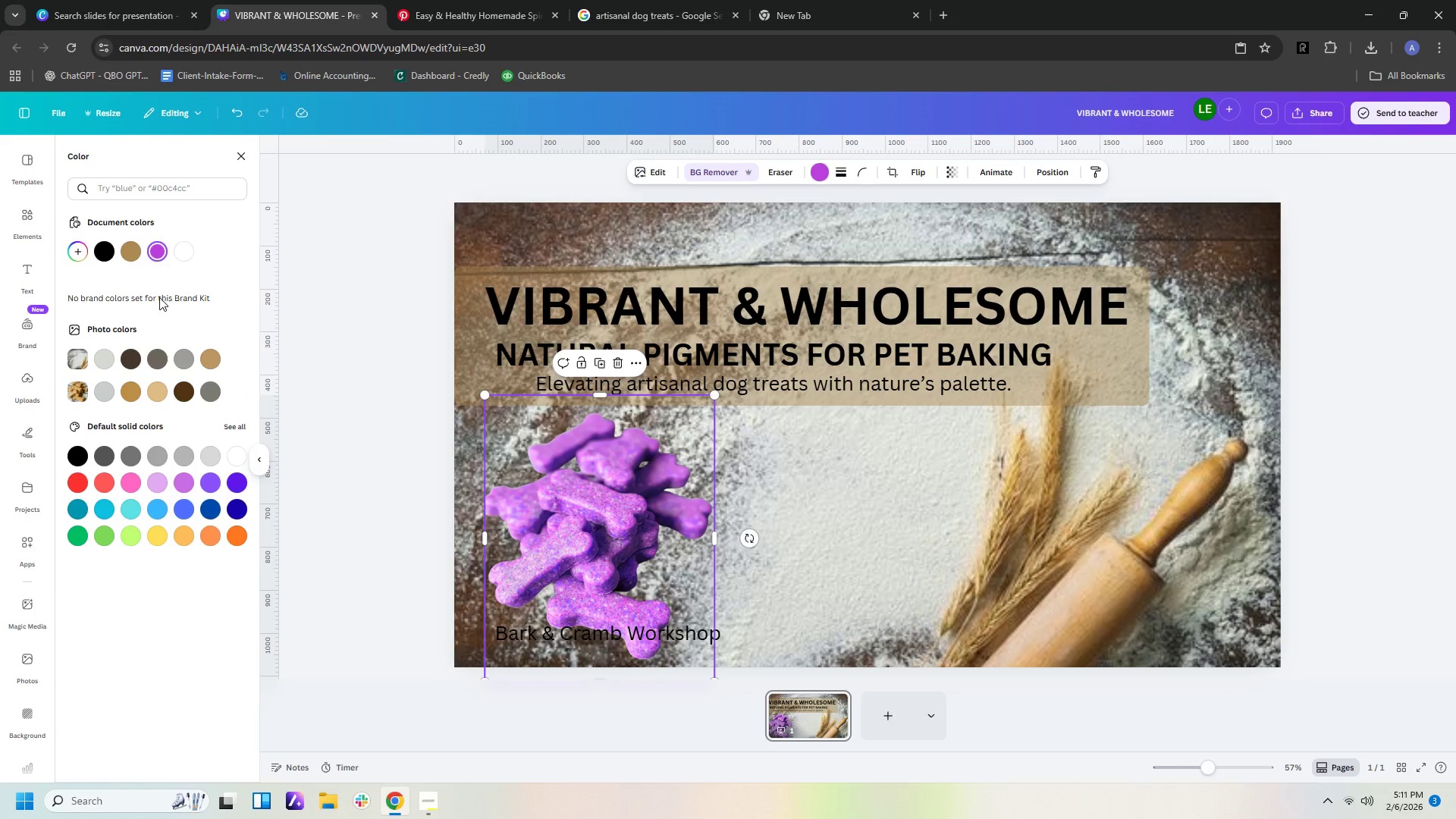 
wait(6.86)
 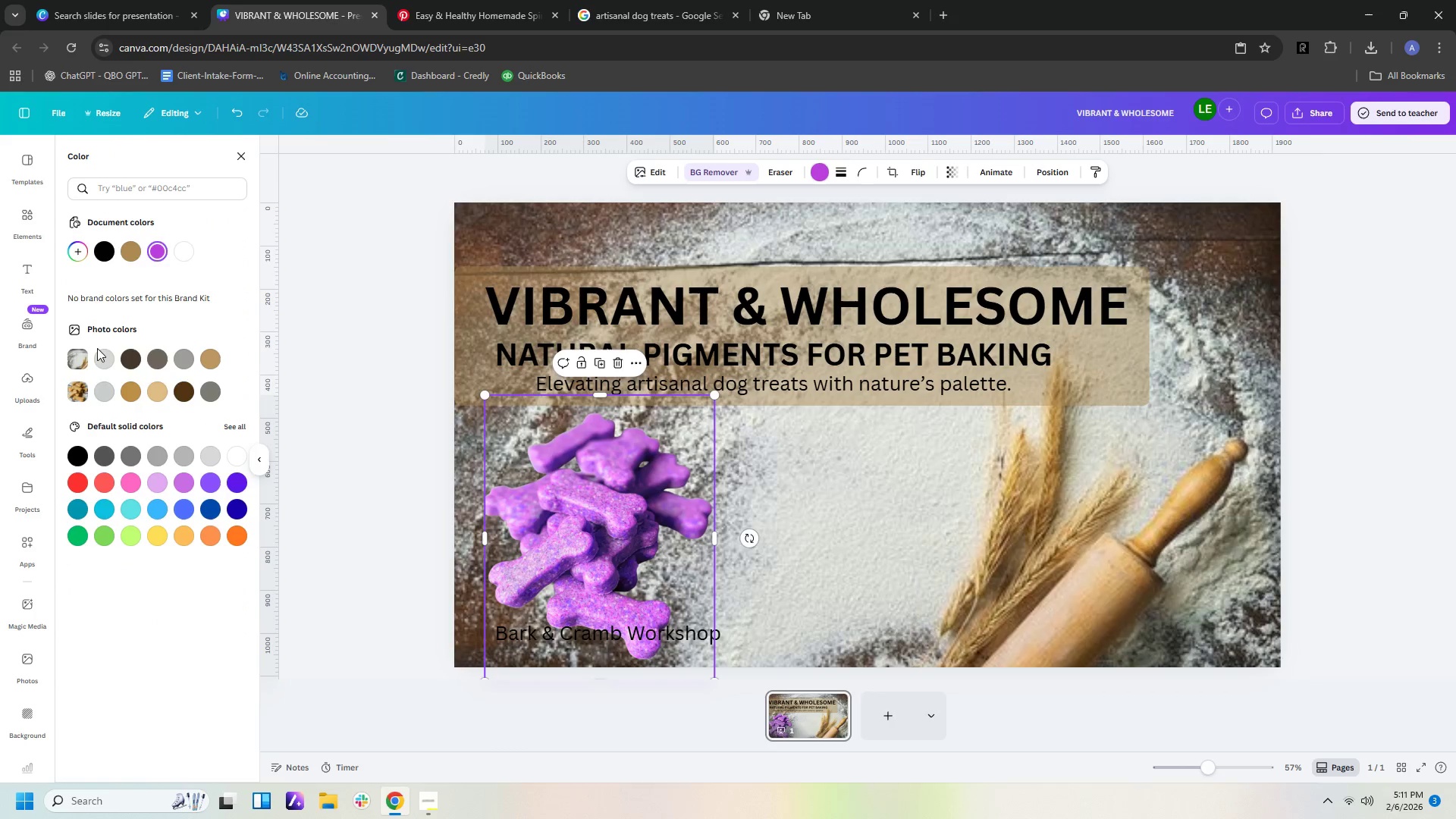 
left_click([823, 171])
 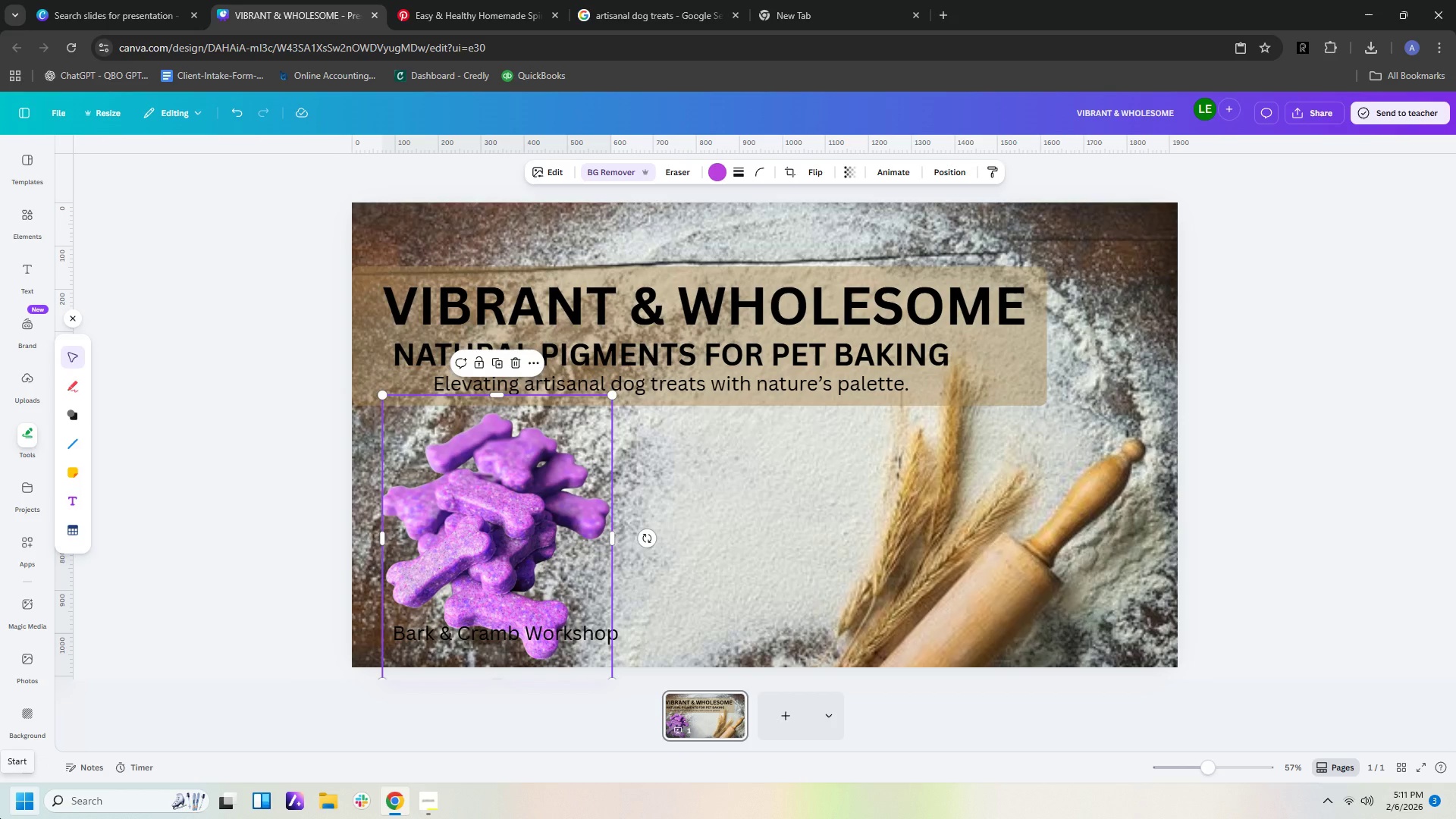 
wait(22.8)
 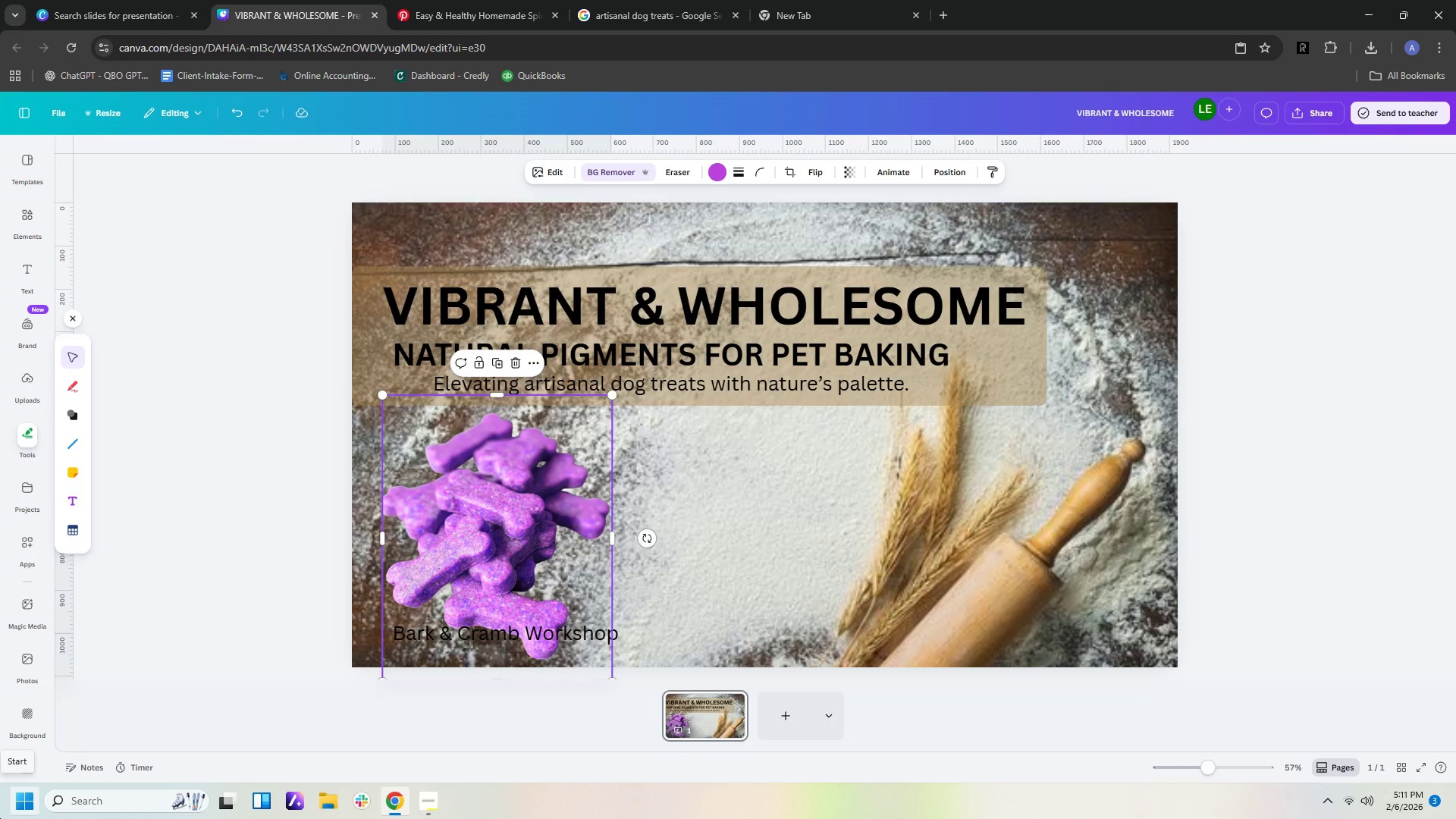 
left_click([540, 8])
 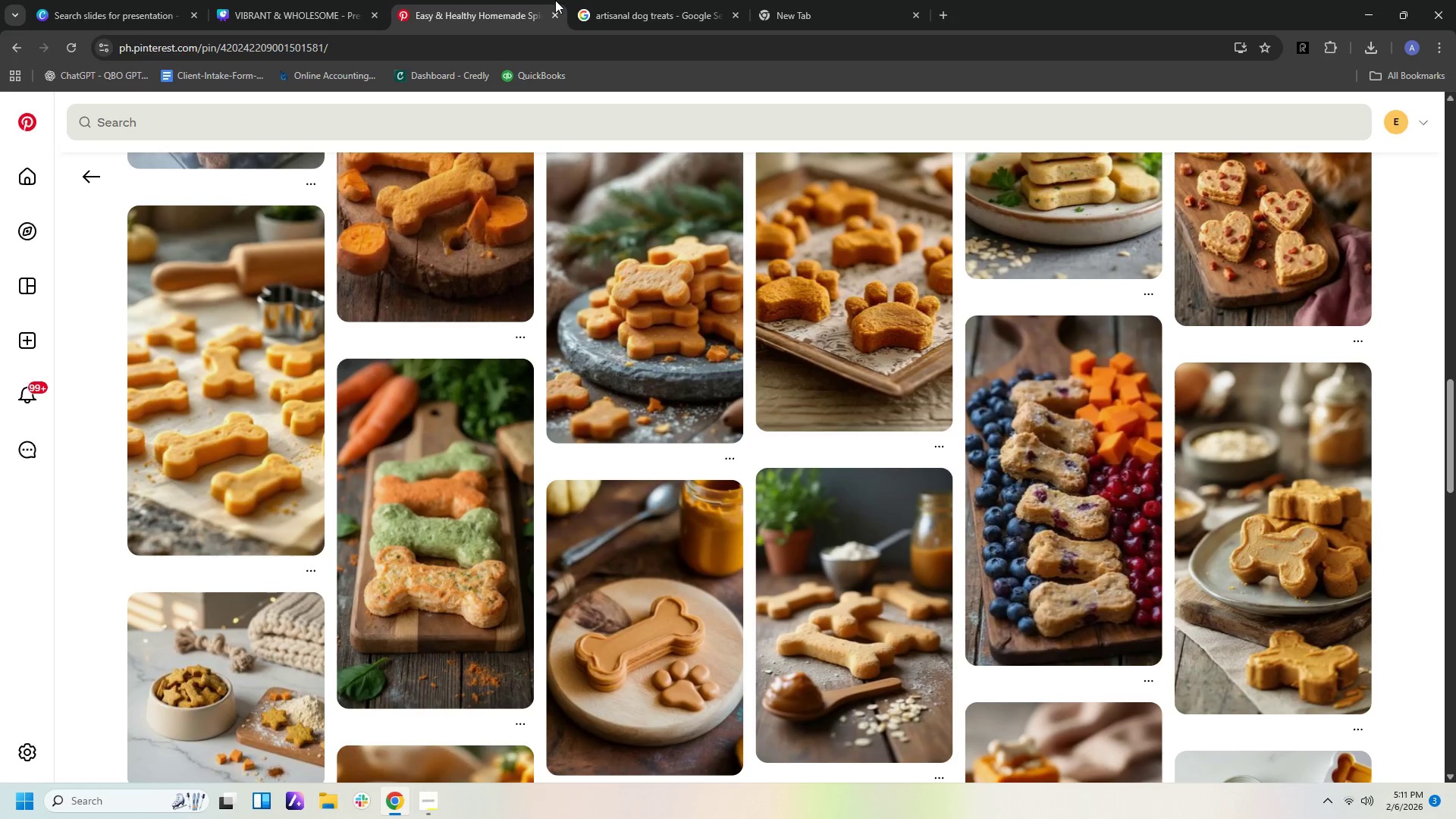 
left_click([495, 485])
 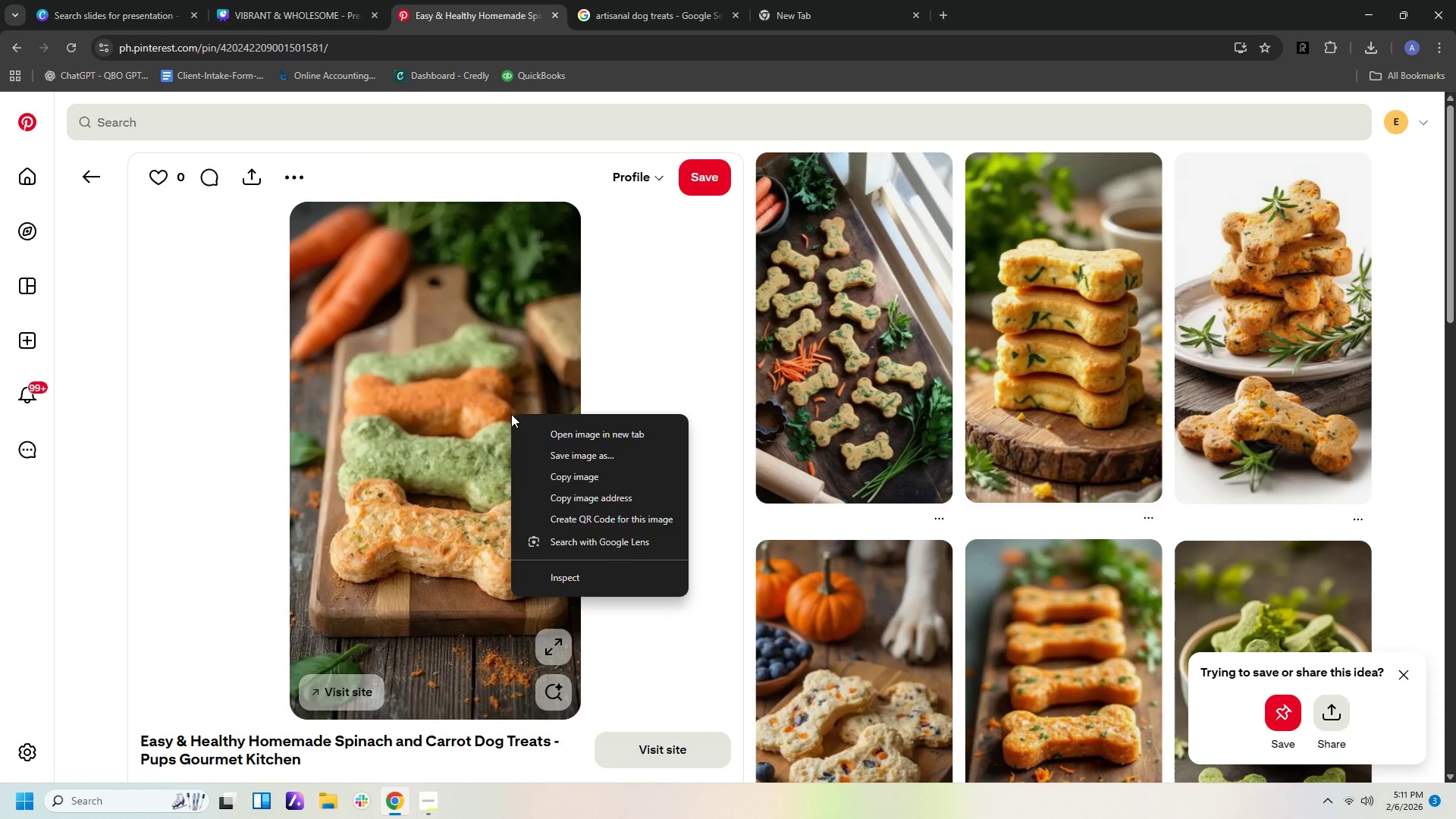 
left_click([610, 482])
 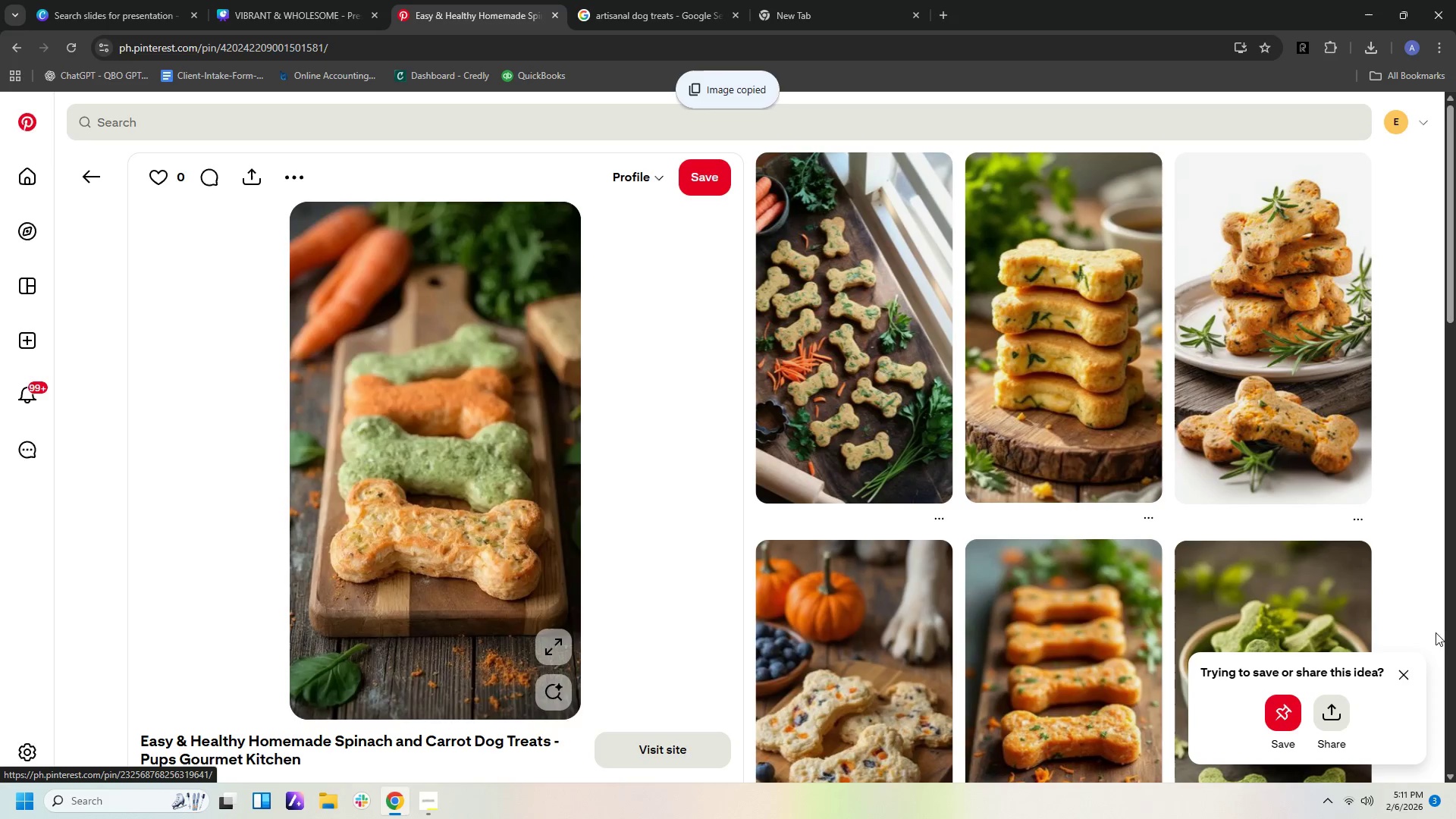 
left_click([1396, 599])
 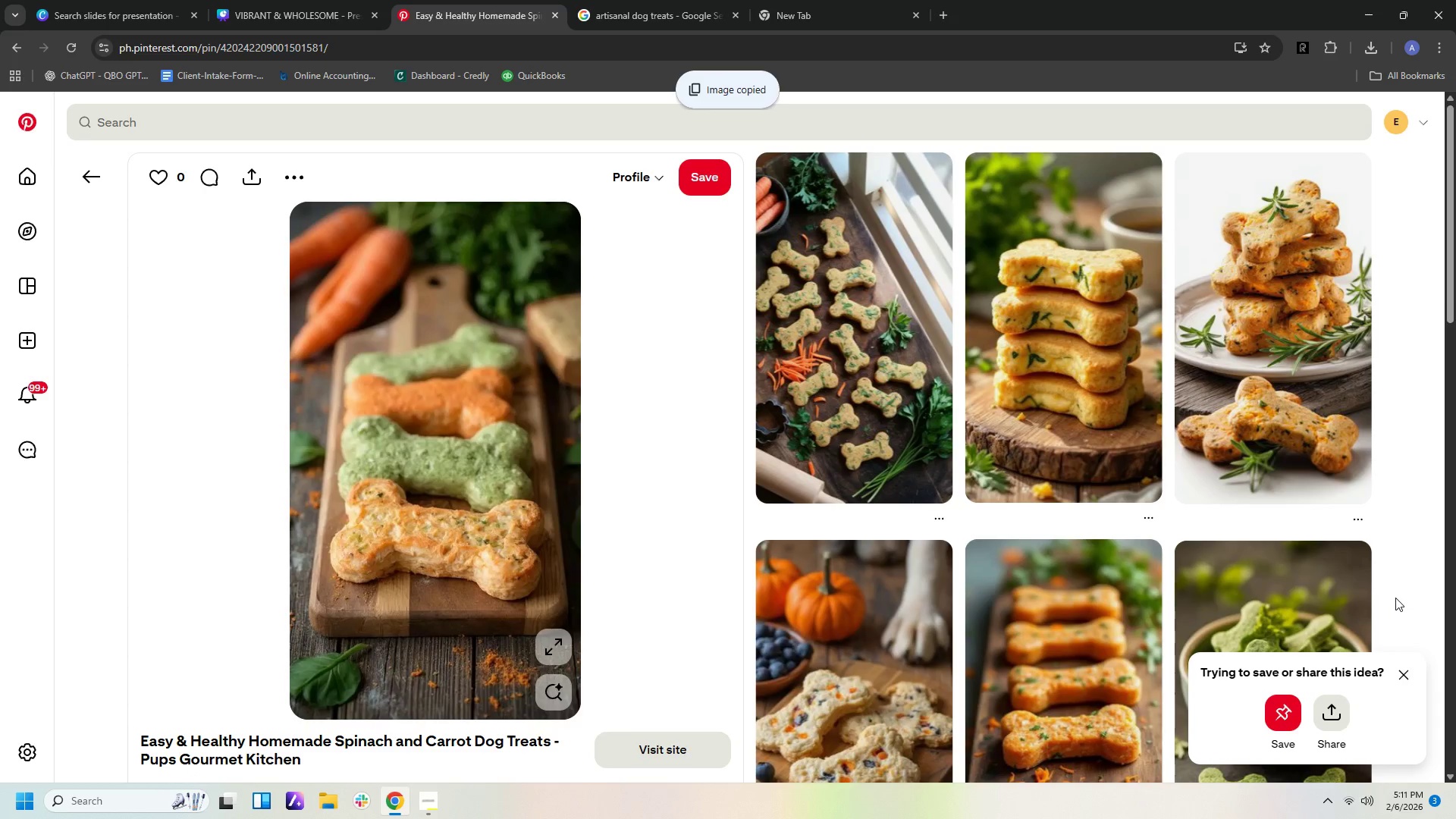 
scroll: coordinate [1395, 597], scroll_direction: down, amount: 4.0
 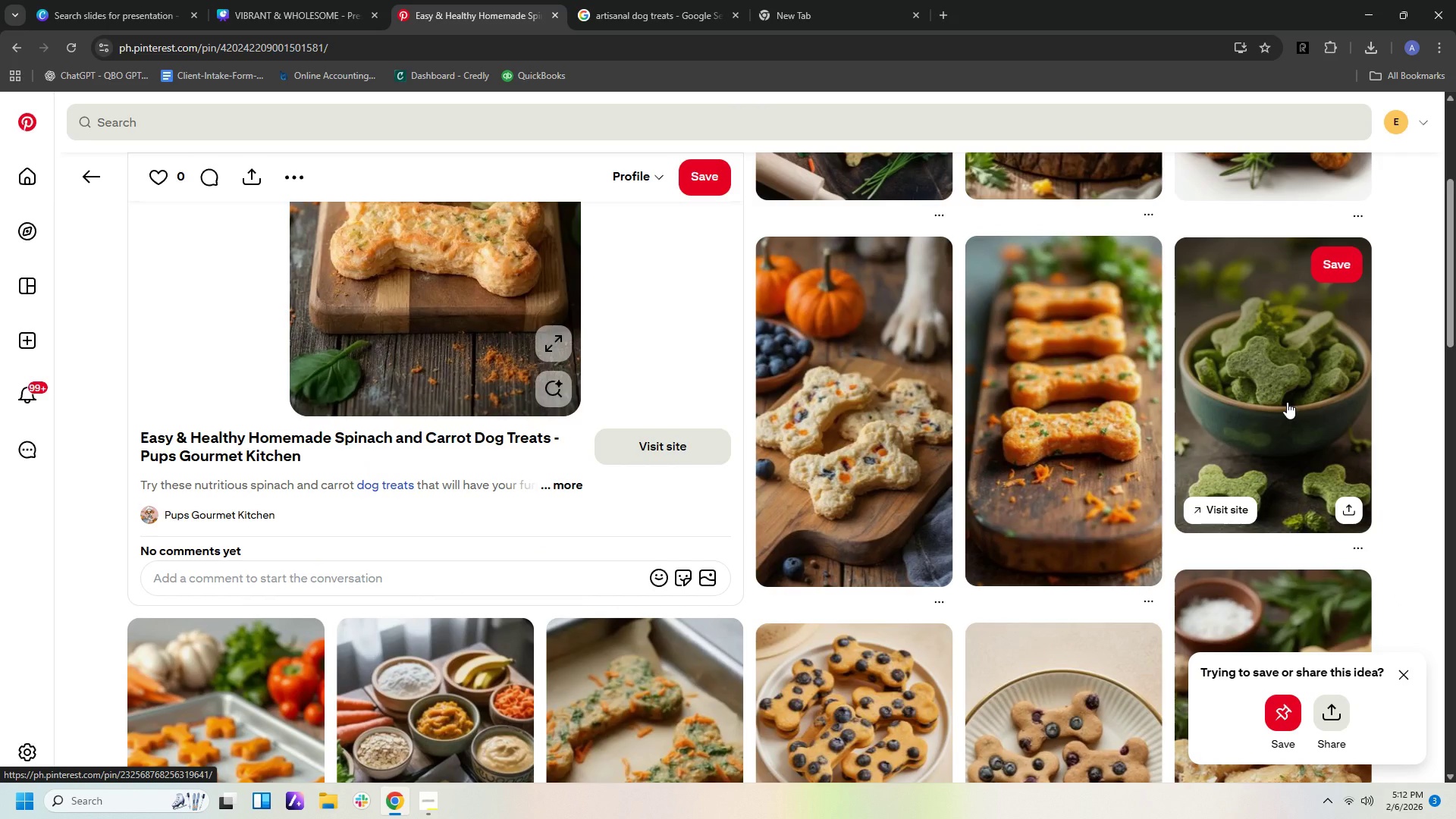 
wait(5.22)
 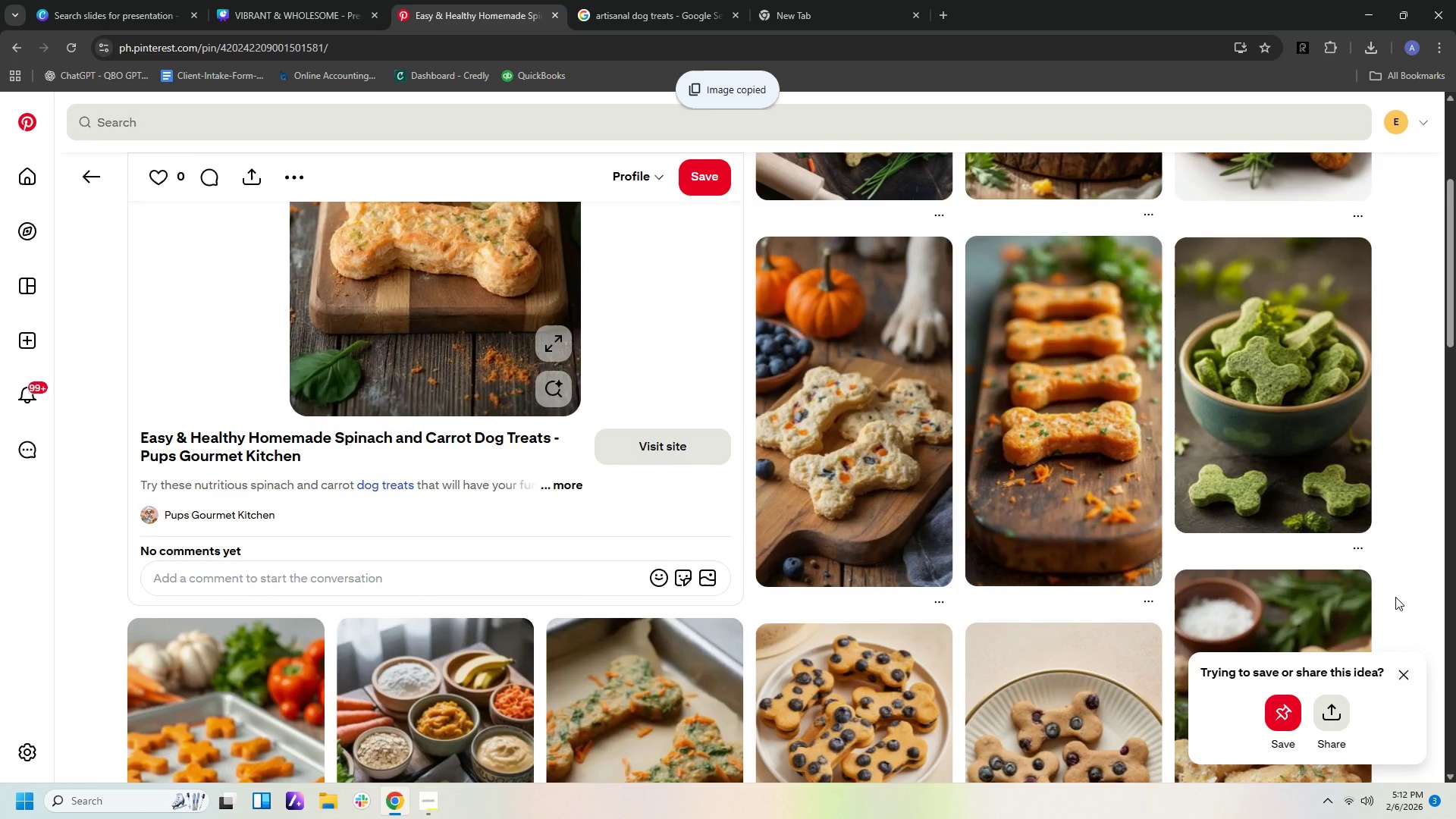 
left_click([258, 24])
 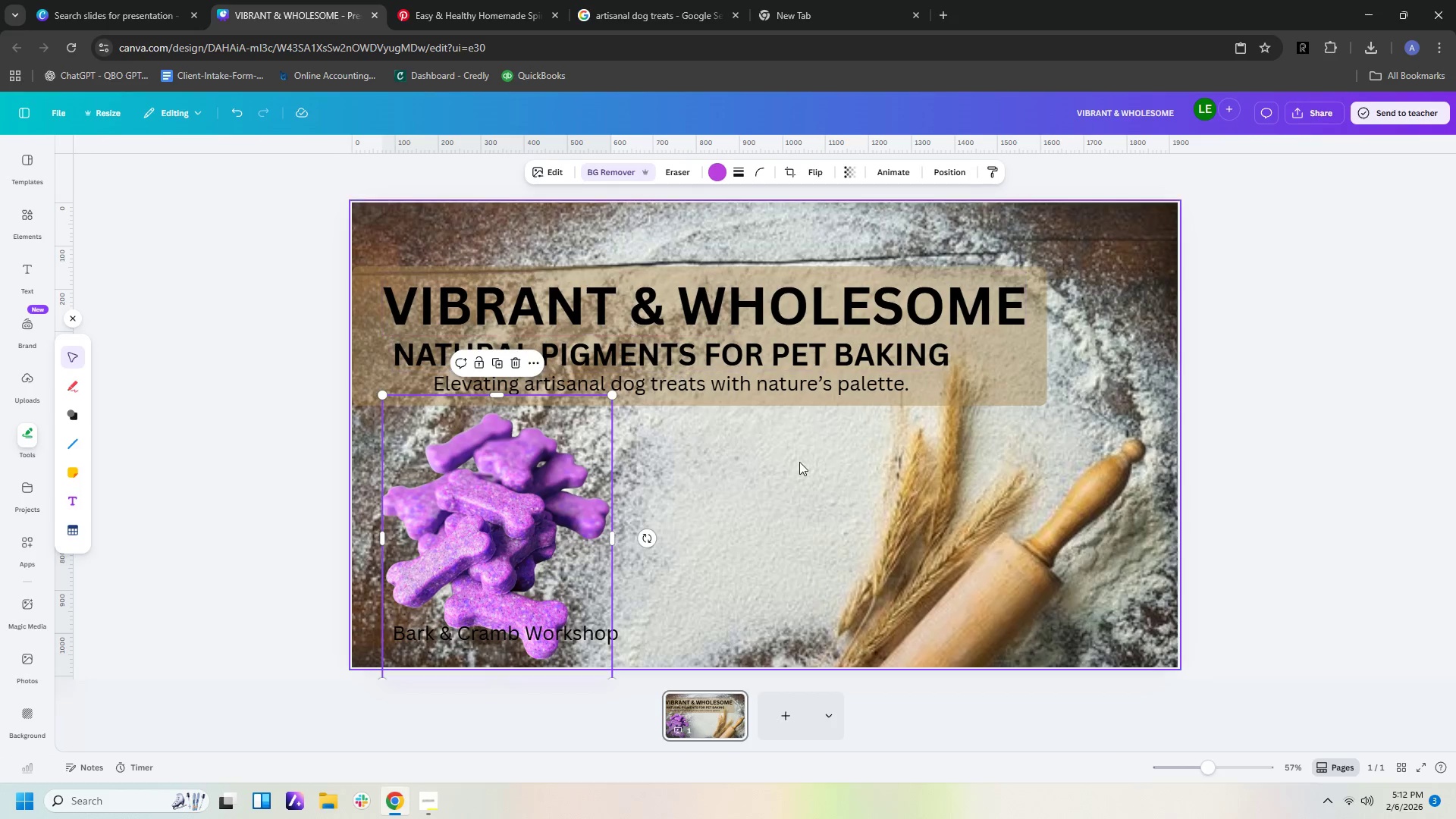 
right_click([819, 483])
 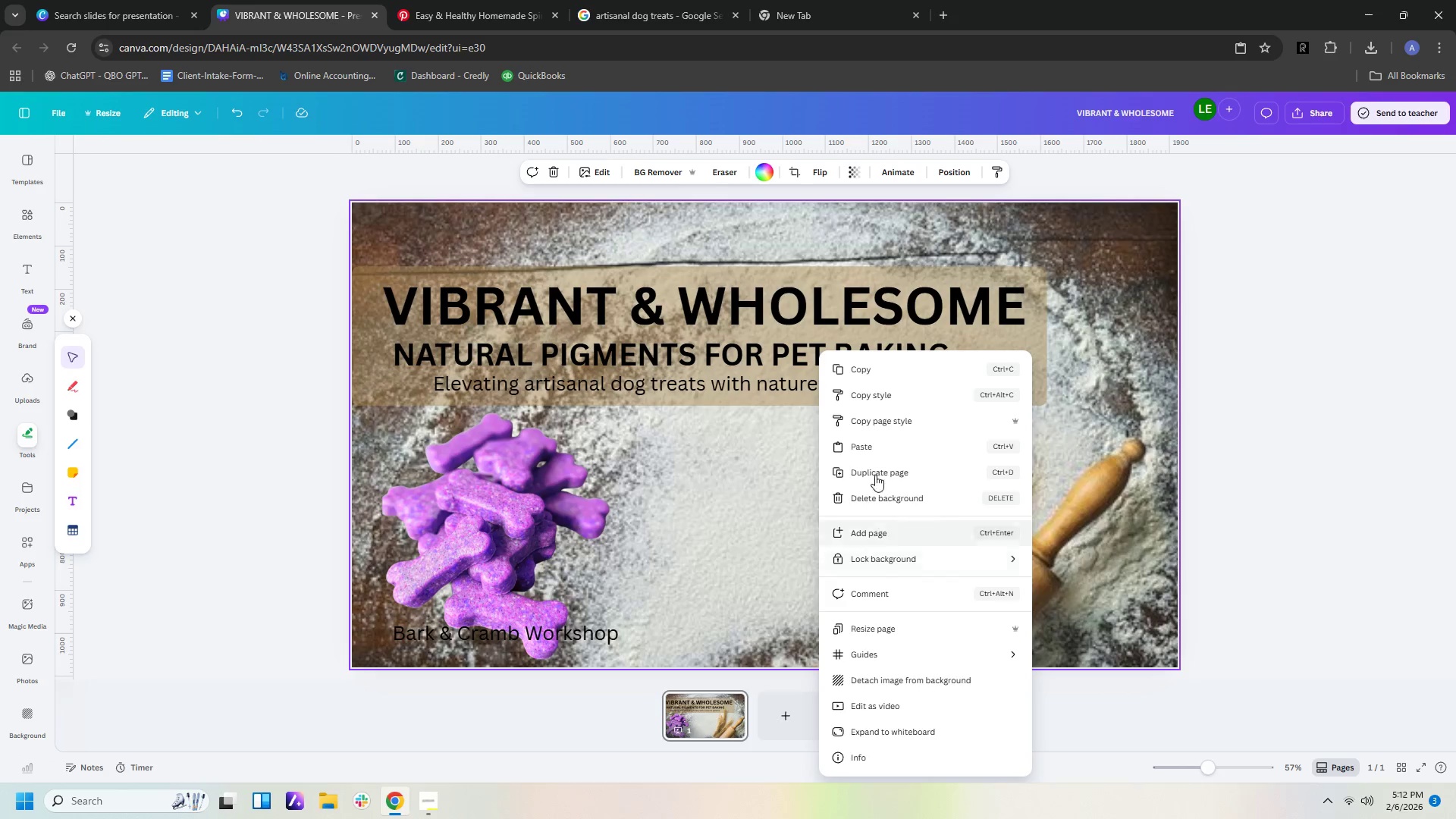 
left_click([871, 448])
 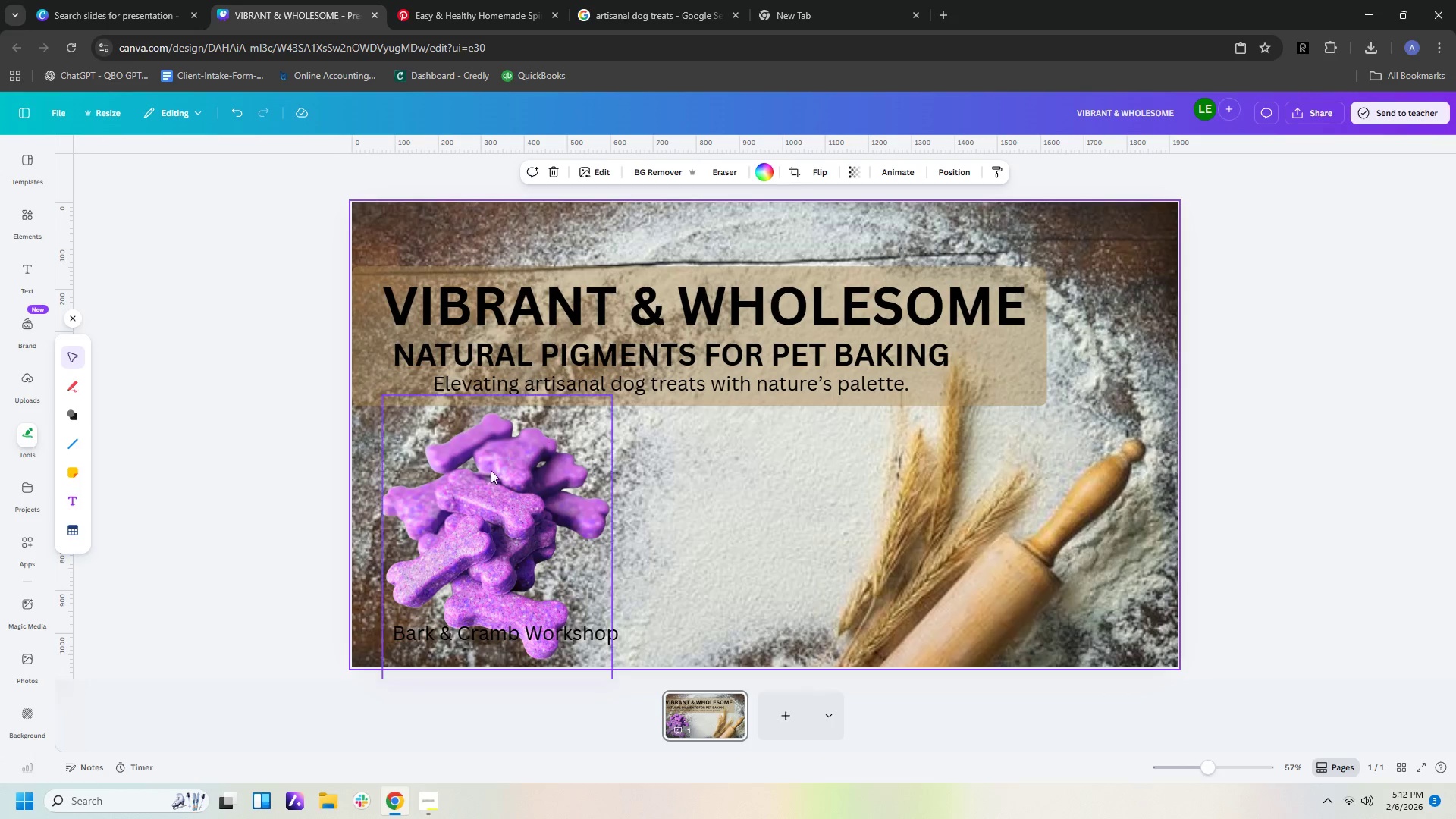 
left_click([488, 475])
 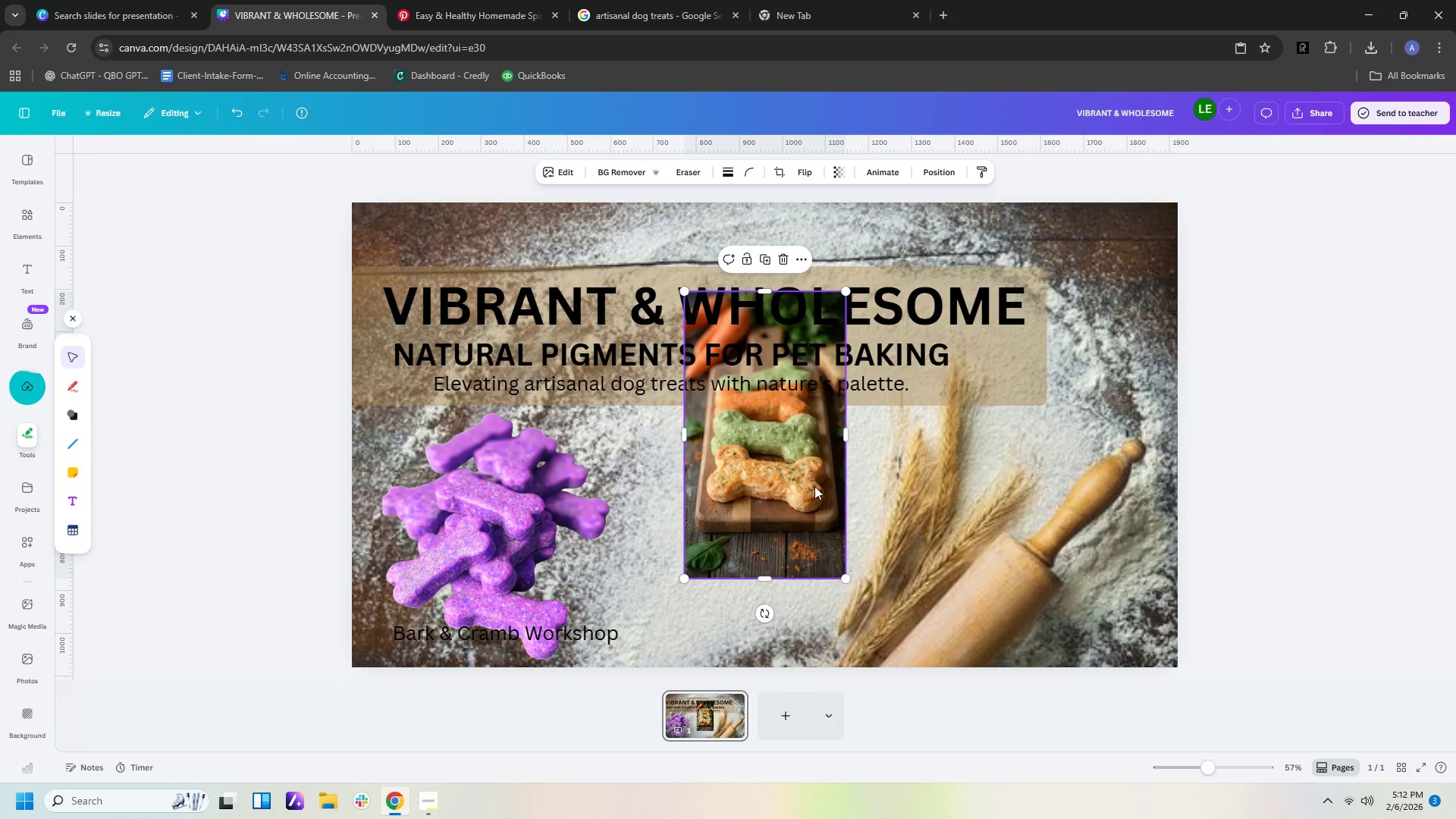 
left_click([627, 179])
 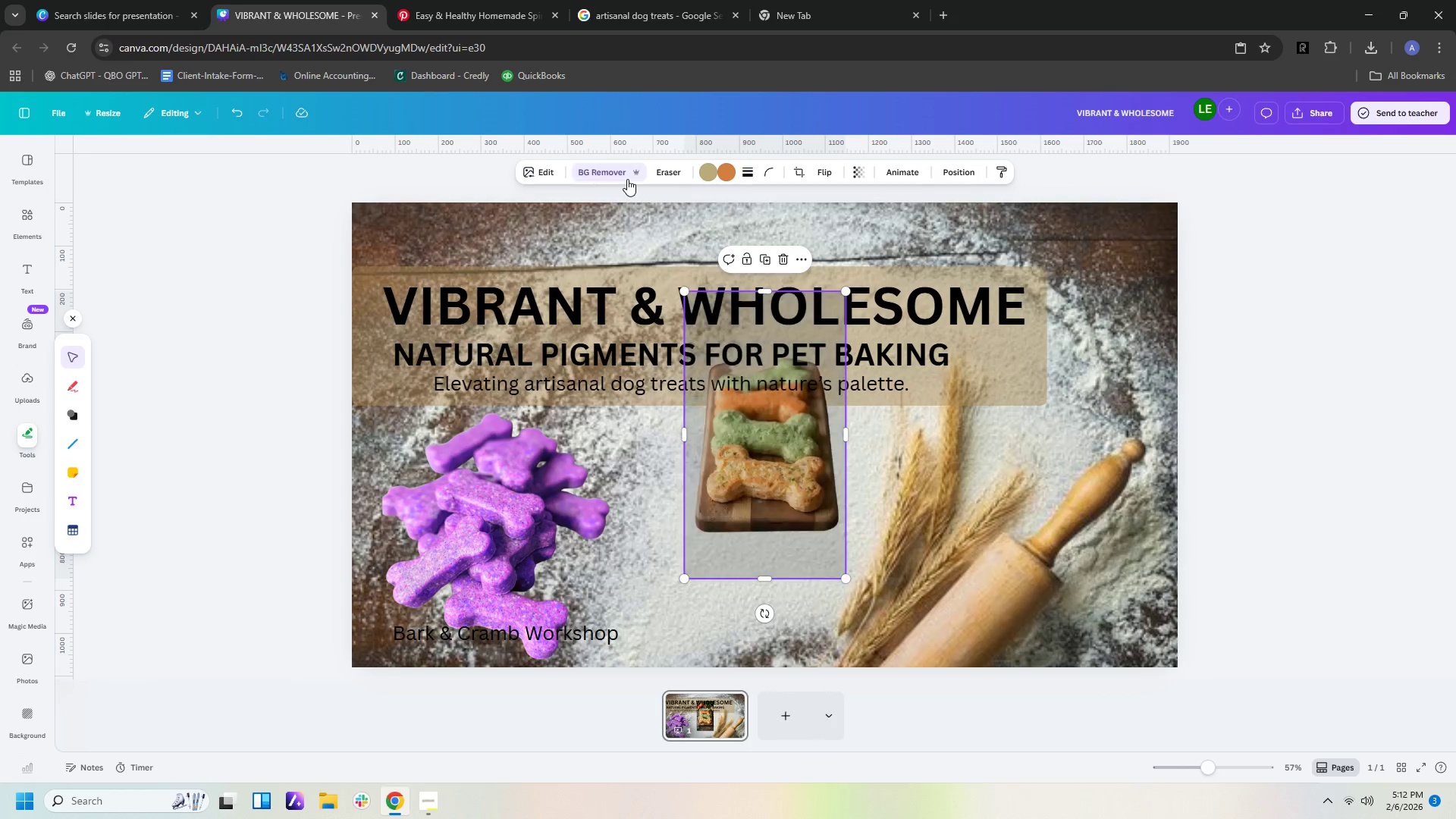 
wait(8.83)
 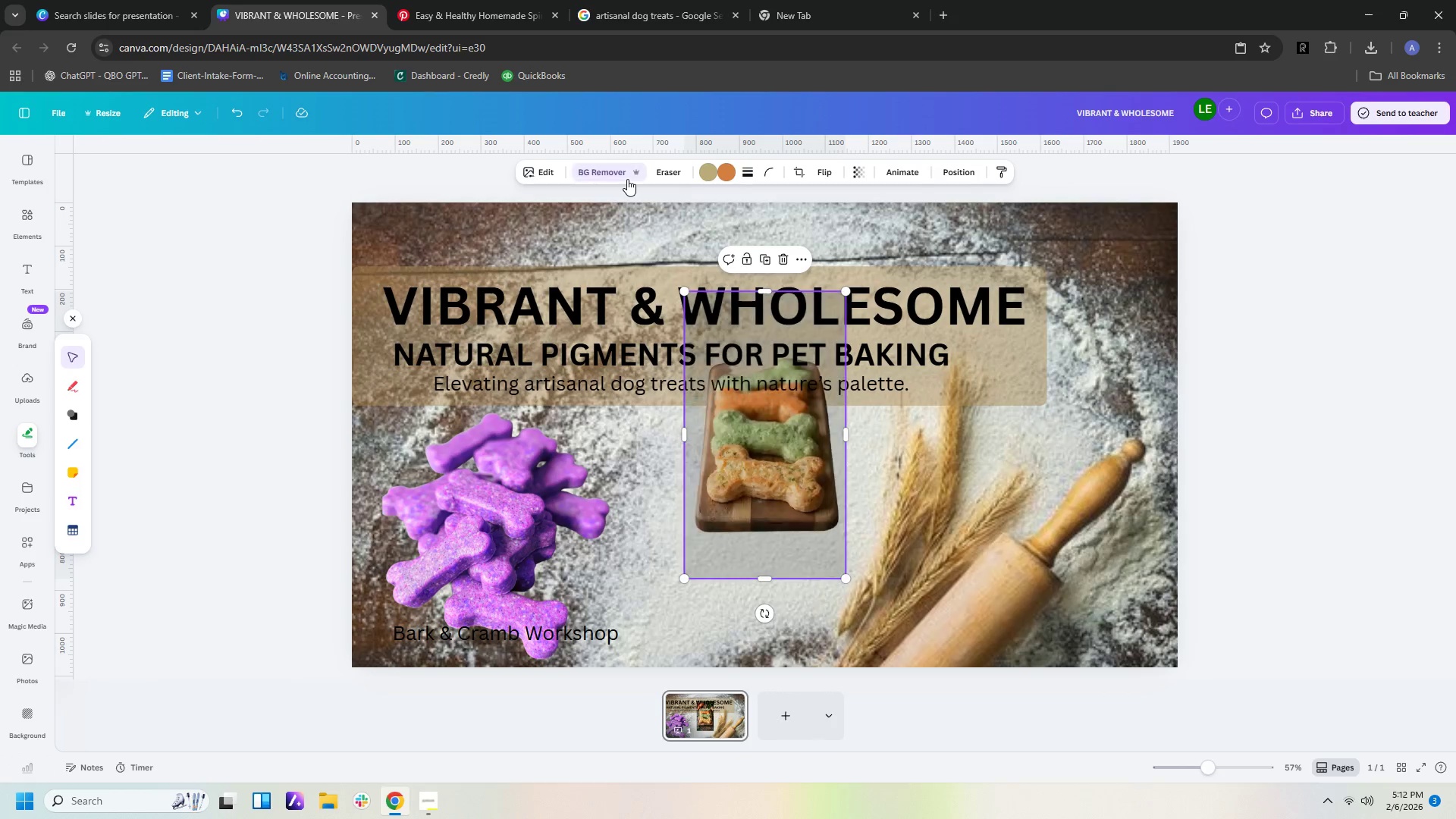 
left_click_drag(start_coordinate=[799, 488], to_coordinate=[779, 538])
 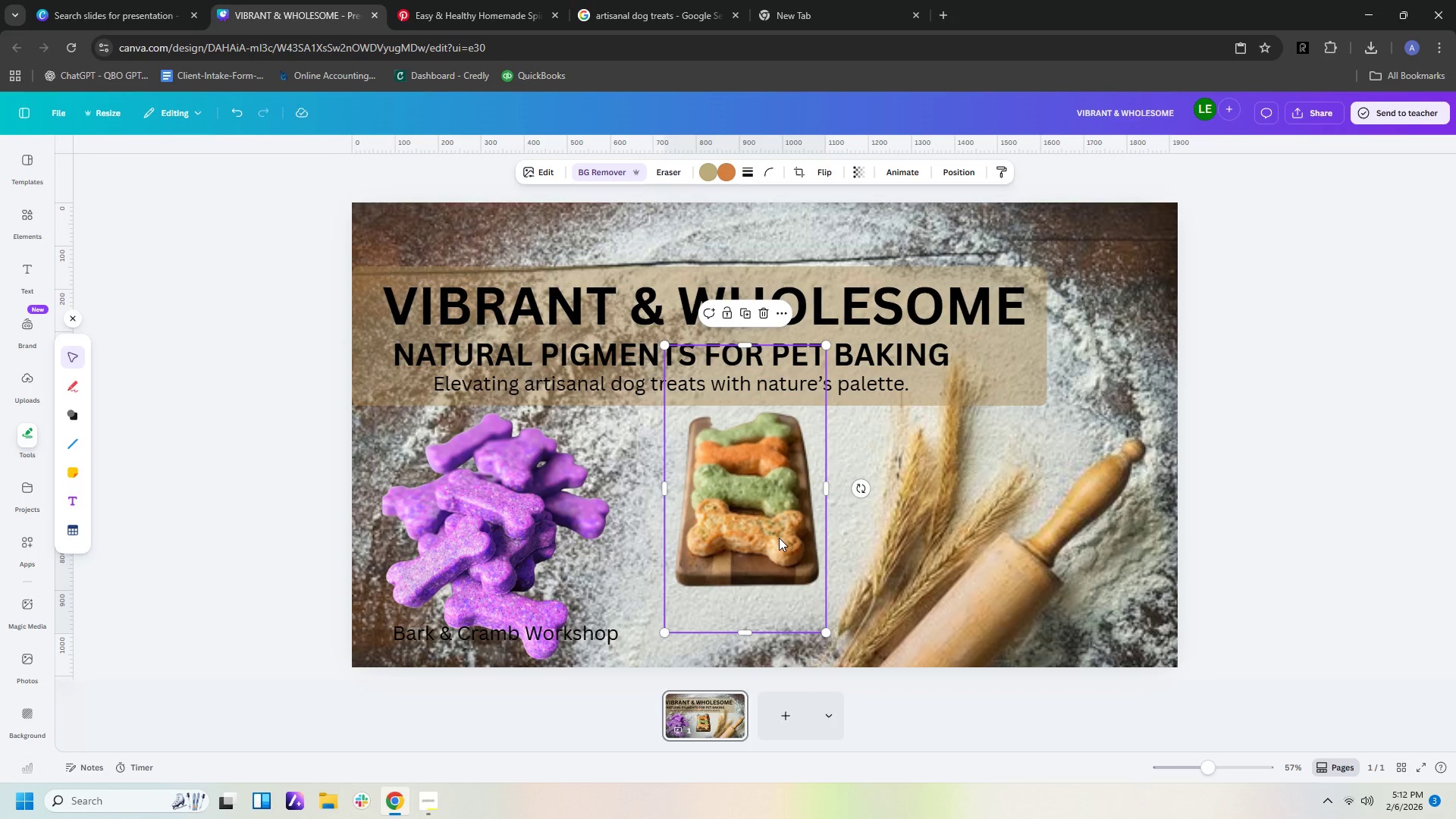 
left_click_drag(start_coordinate=[779, 538], to_coordinate=[1138, 623])
 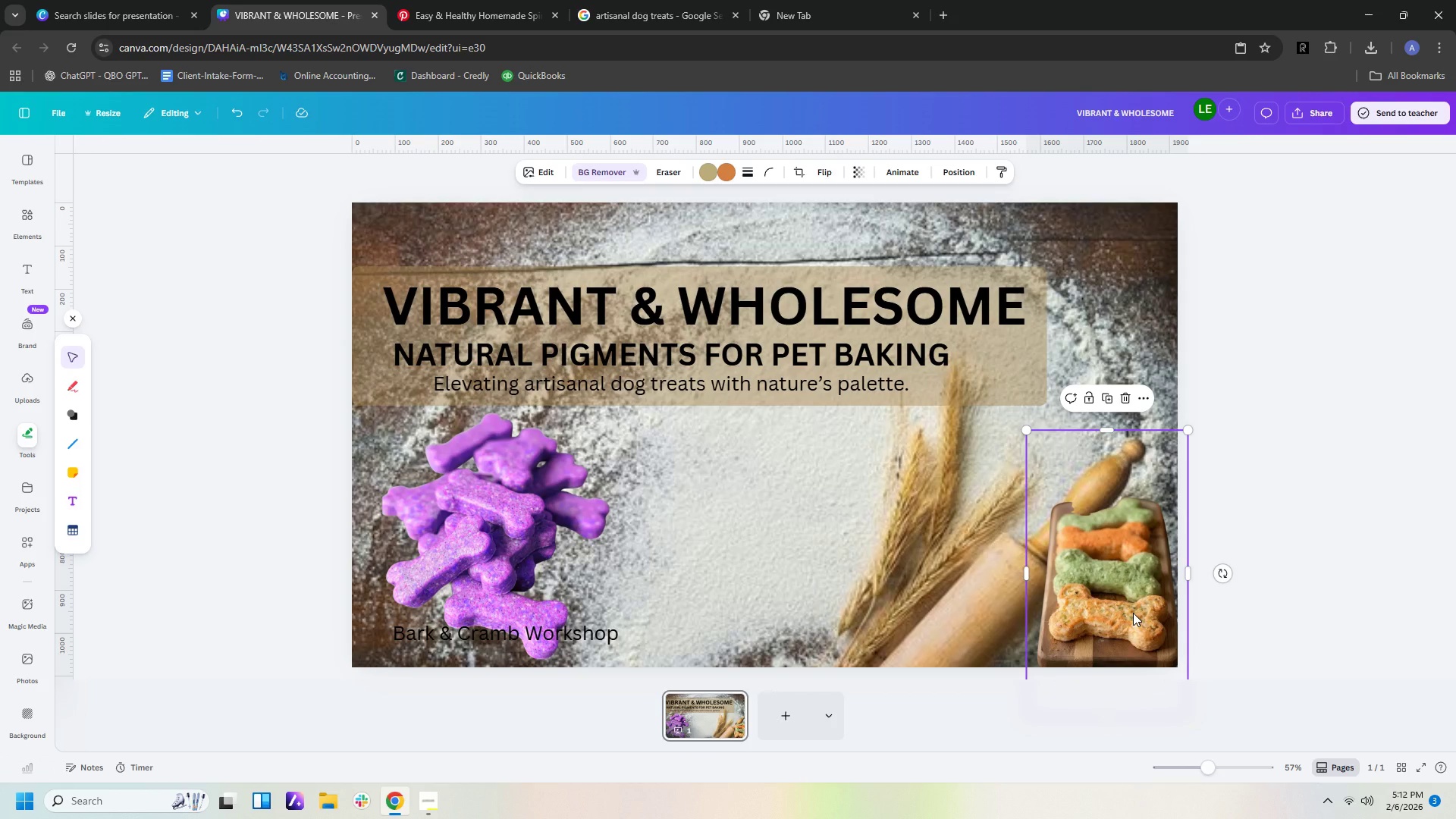 
key(Delete)
 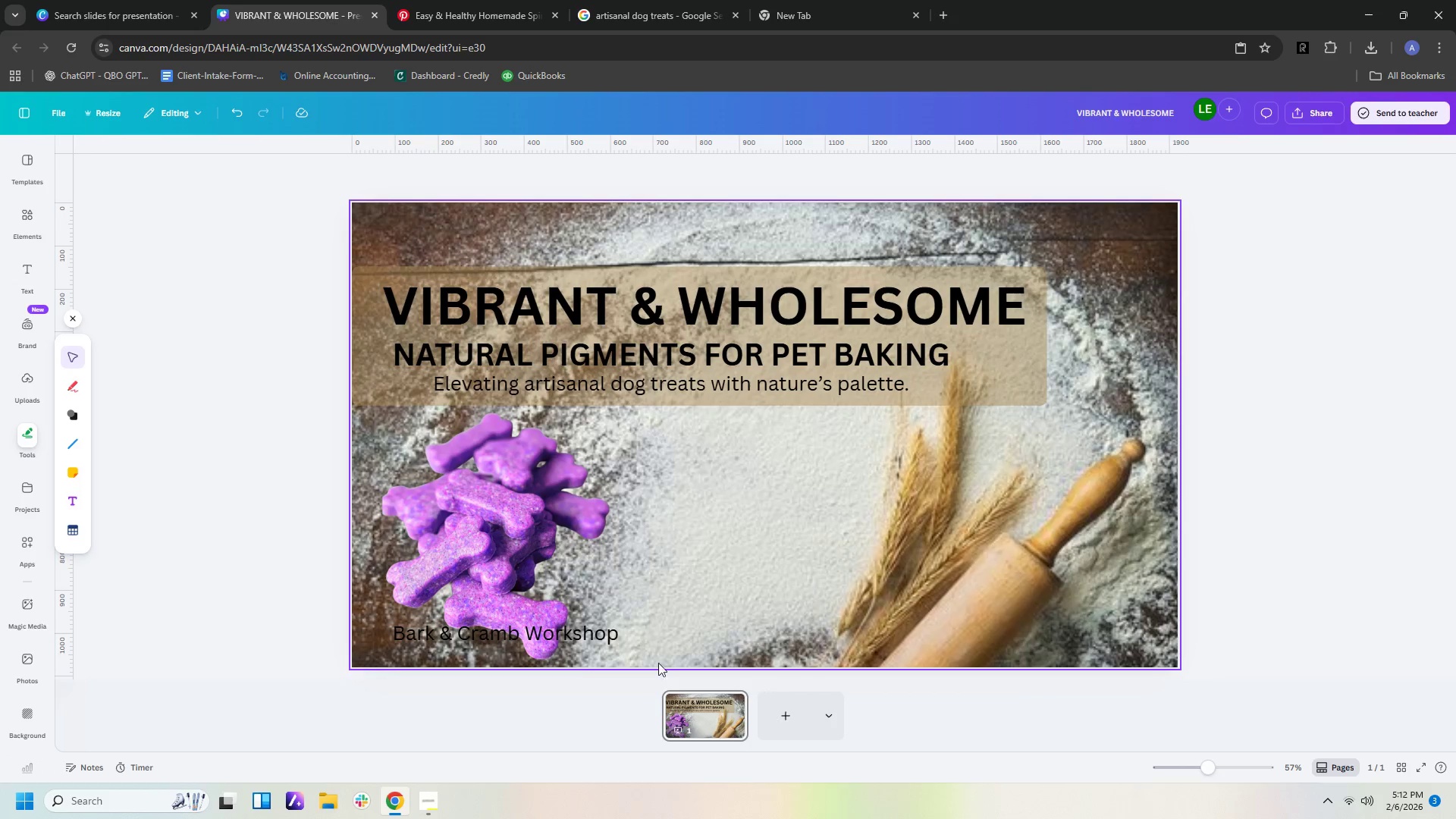 
left_click([494, 553])
 